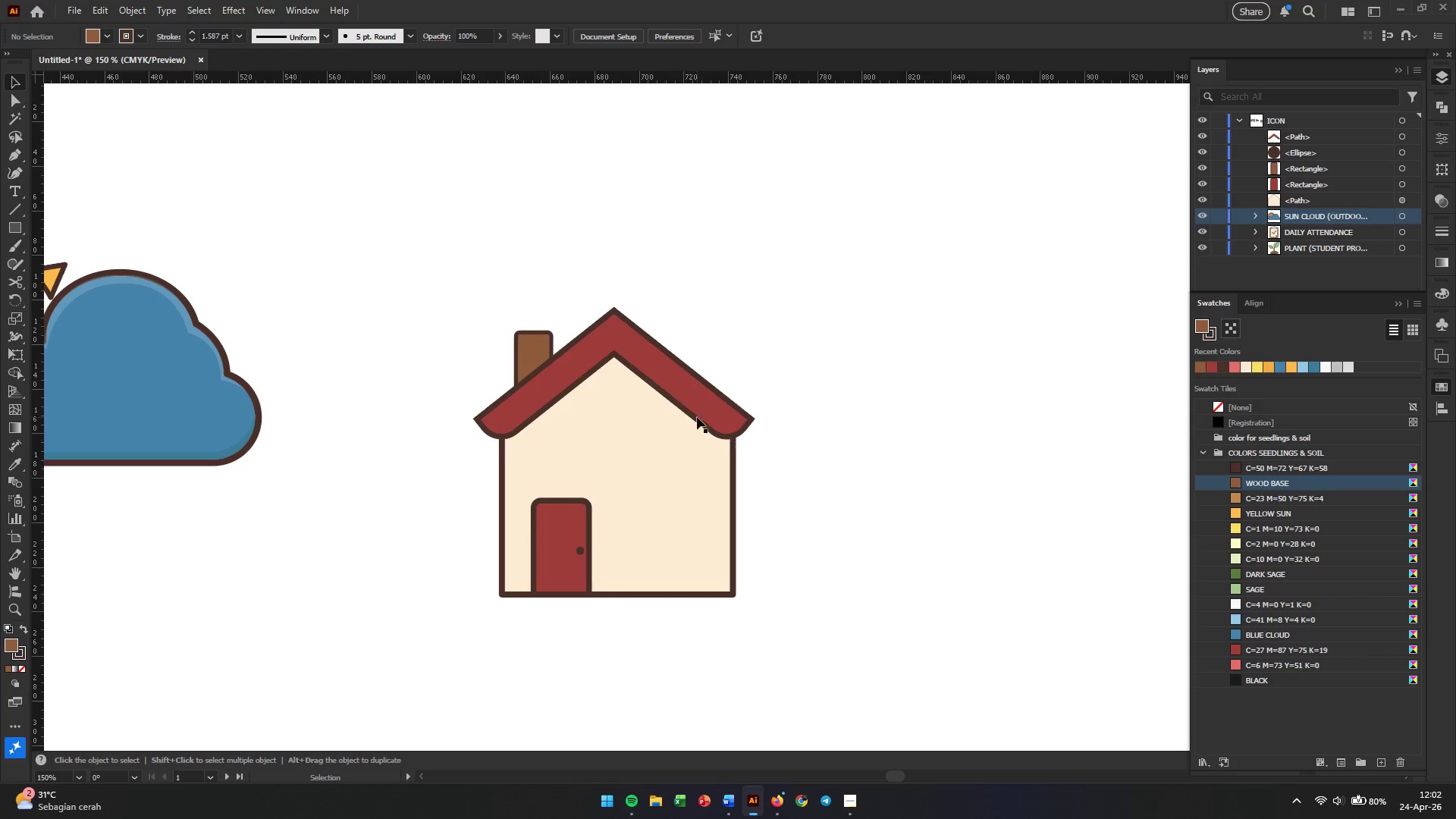 
left_click([880, 496])
 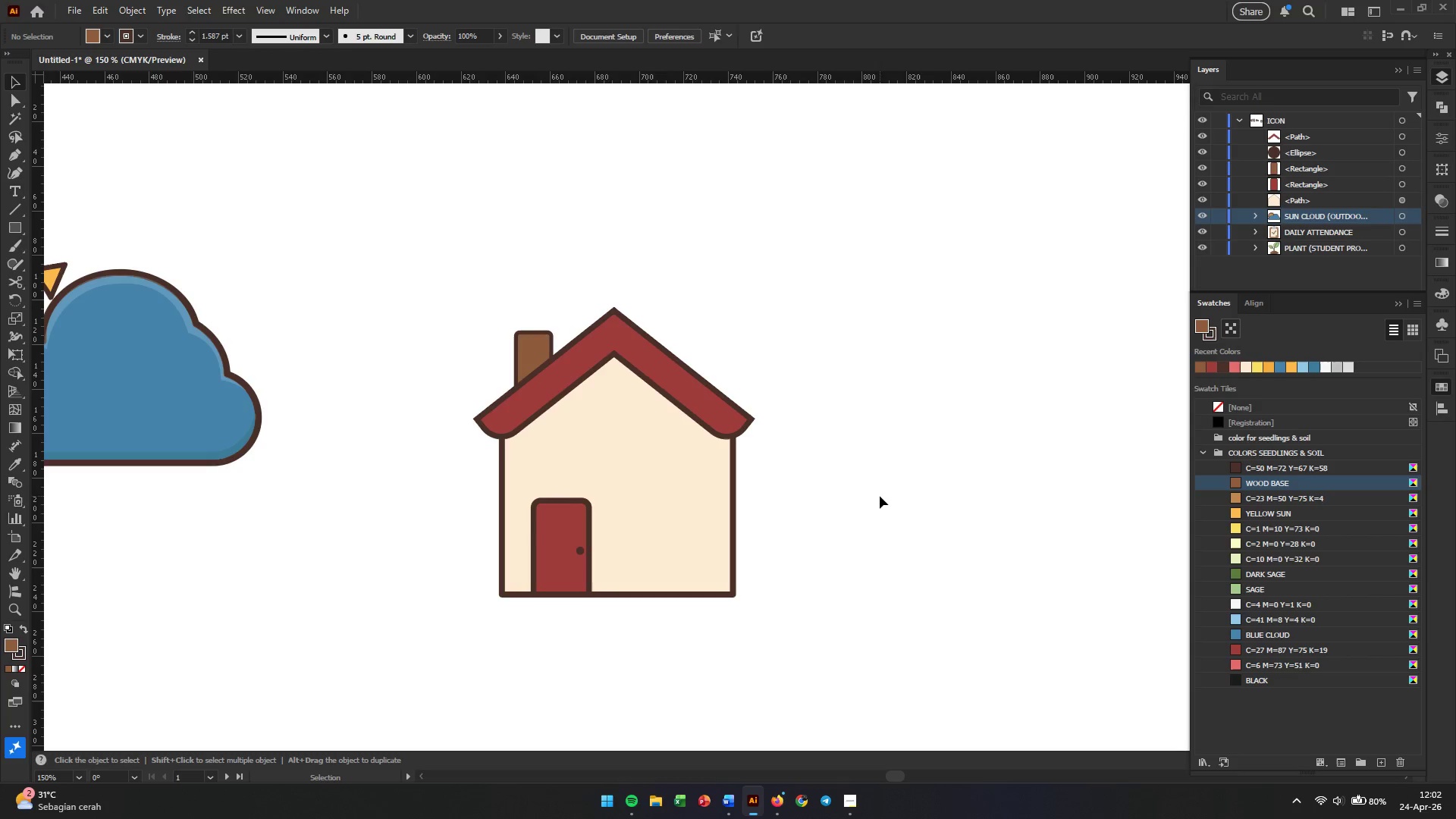 
scroll: coordinate [860, 490], scroll_direction: down, amount: 3.0
 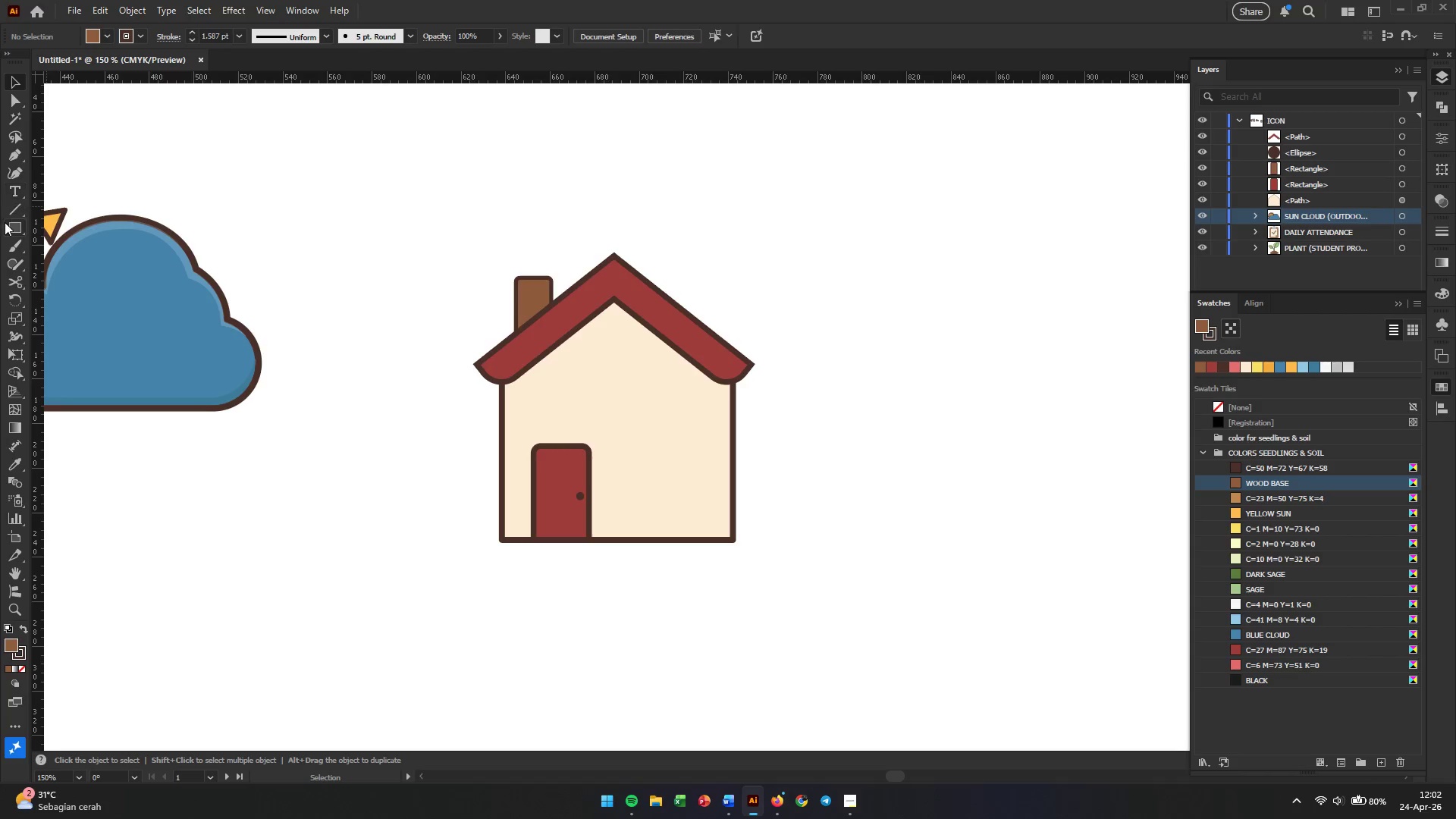 
left_click([14, 224])
 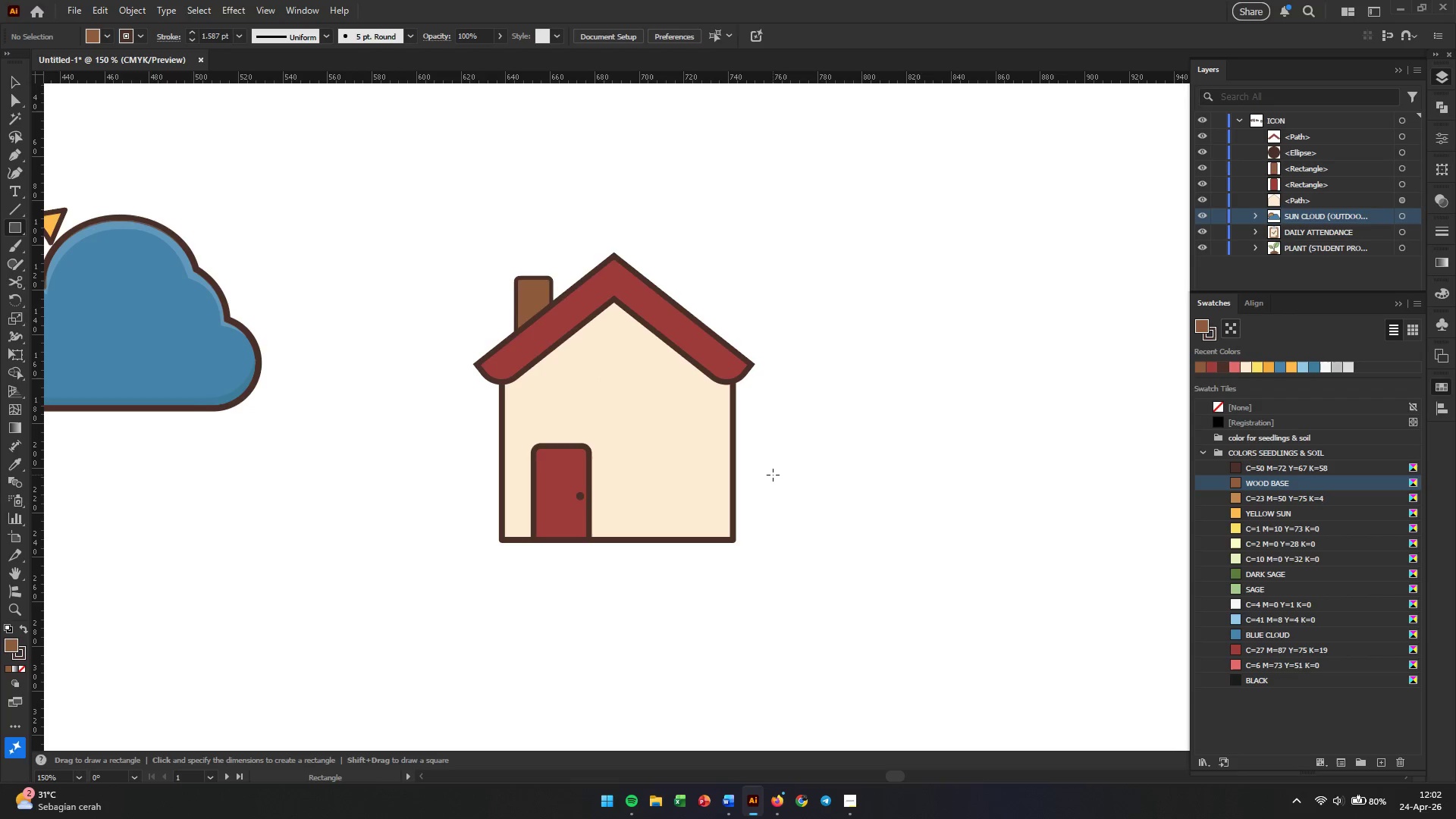 
hold_key(key=AltLeft, duration=0.34)
scroll: coordinate [773, 475], scroll_direction: up, amount: 2.0
 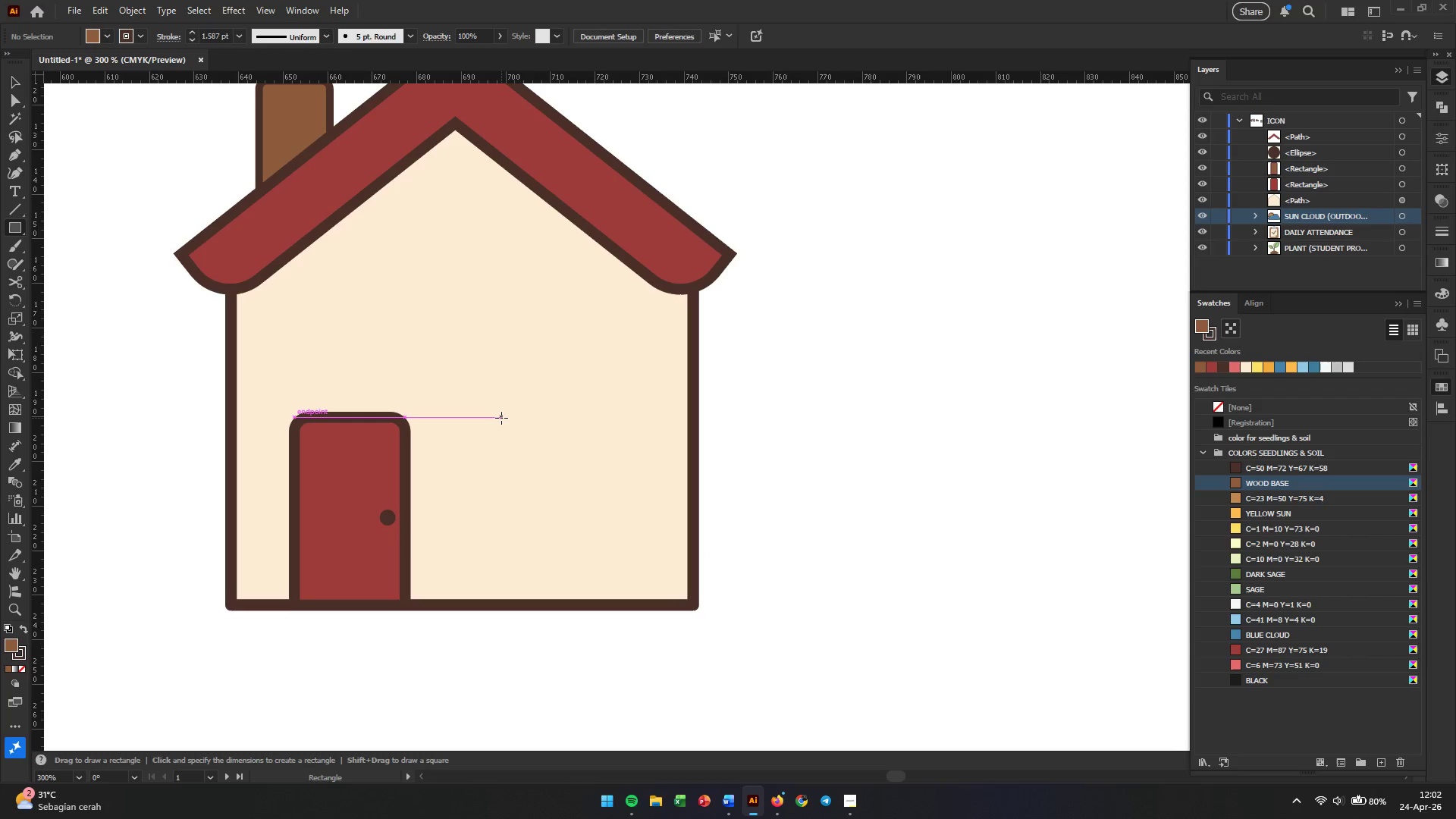 
wait(6.13)
 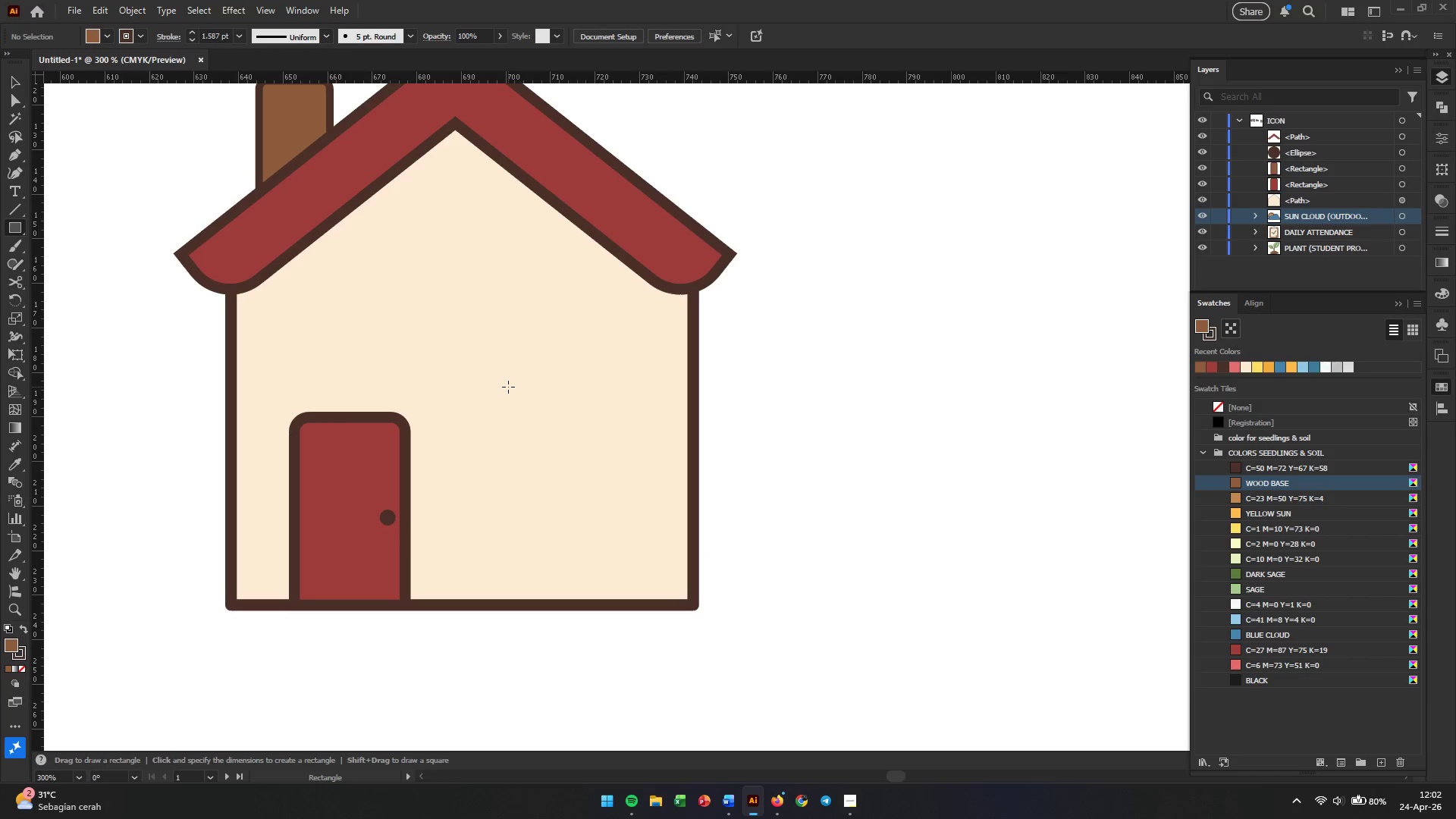 
key(V)
 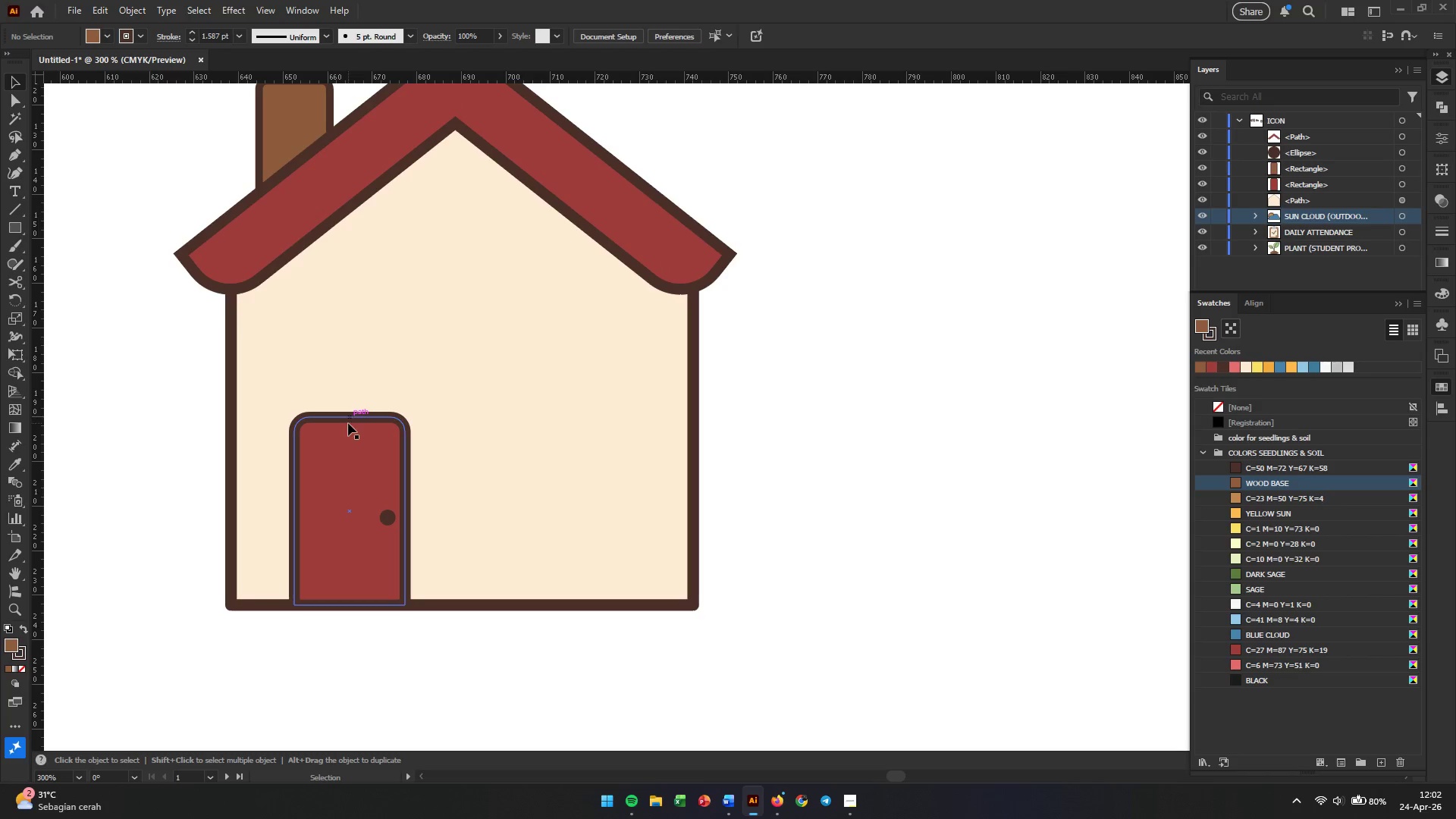 
left_click([351, 419])
 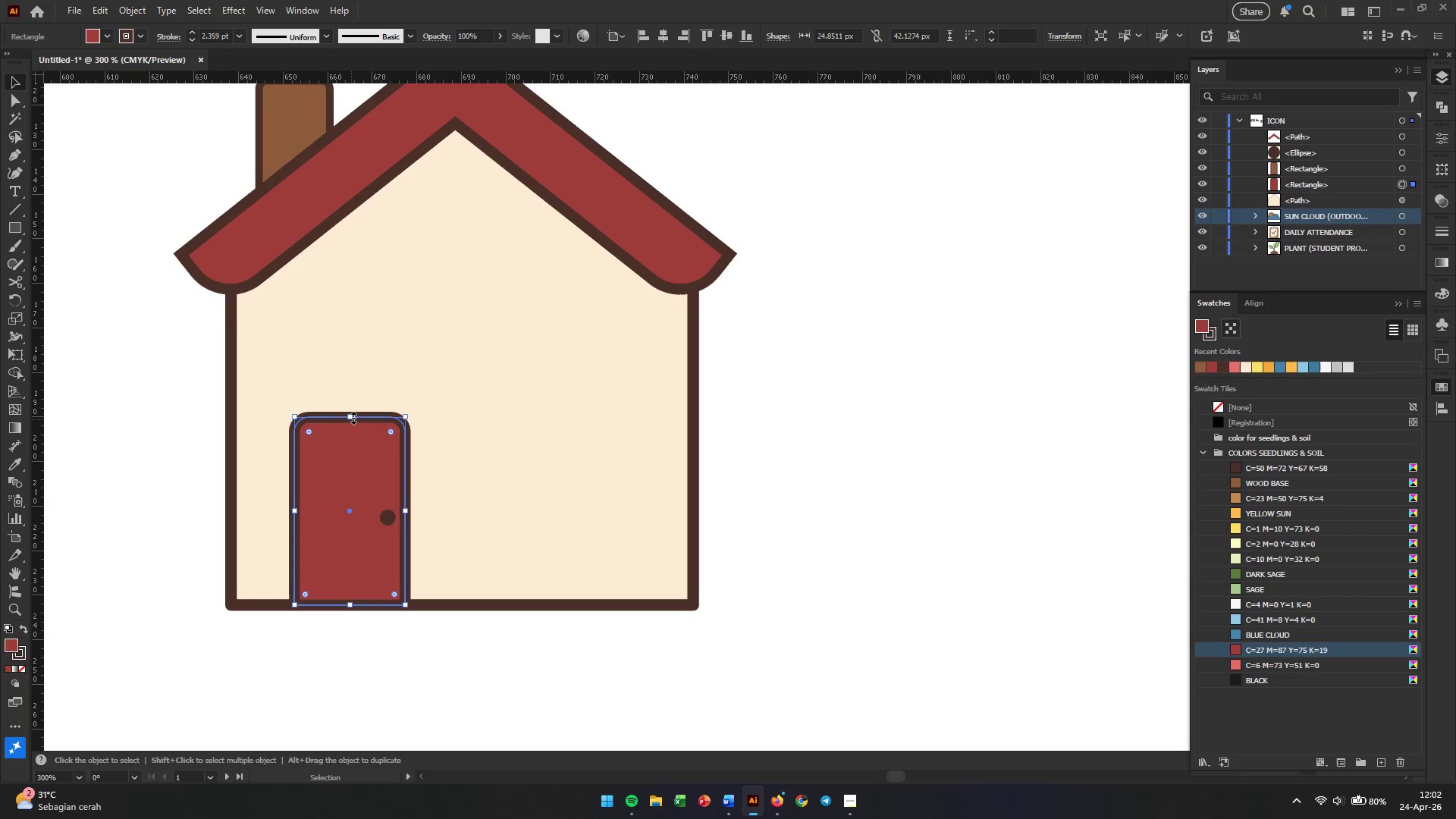 
left_click_drag(start_coordinate=[352, 416], to_coordinate=[354, 386])
 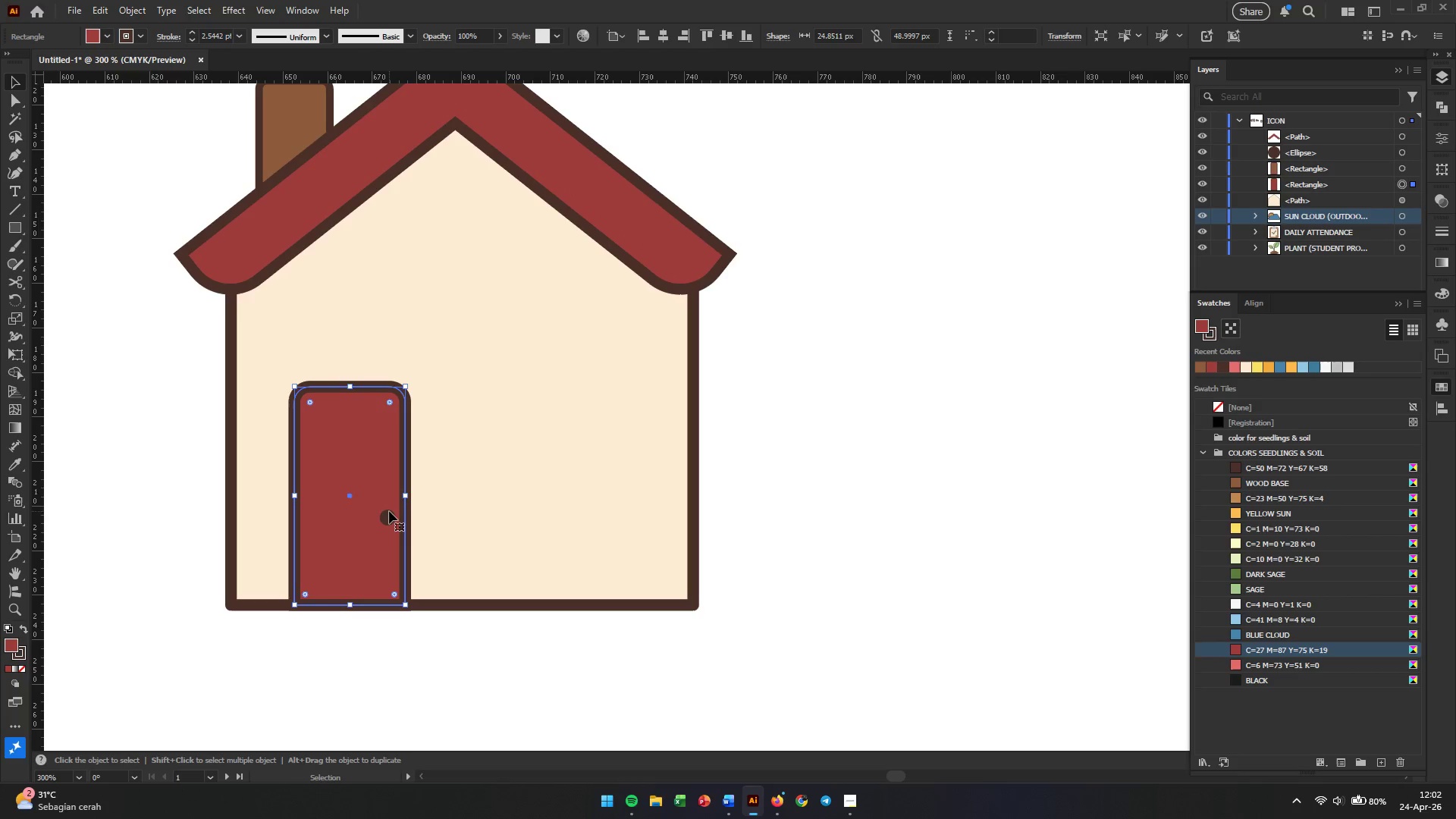 
left_click([389, 515])
 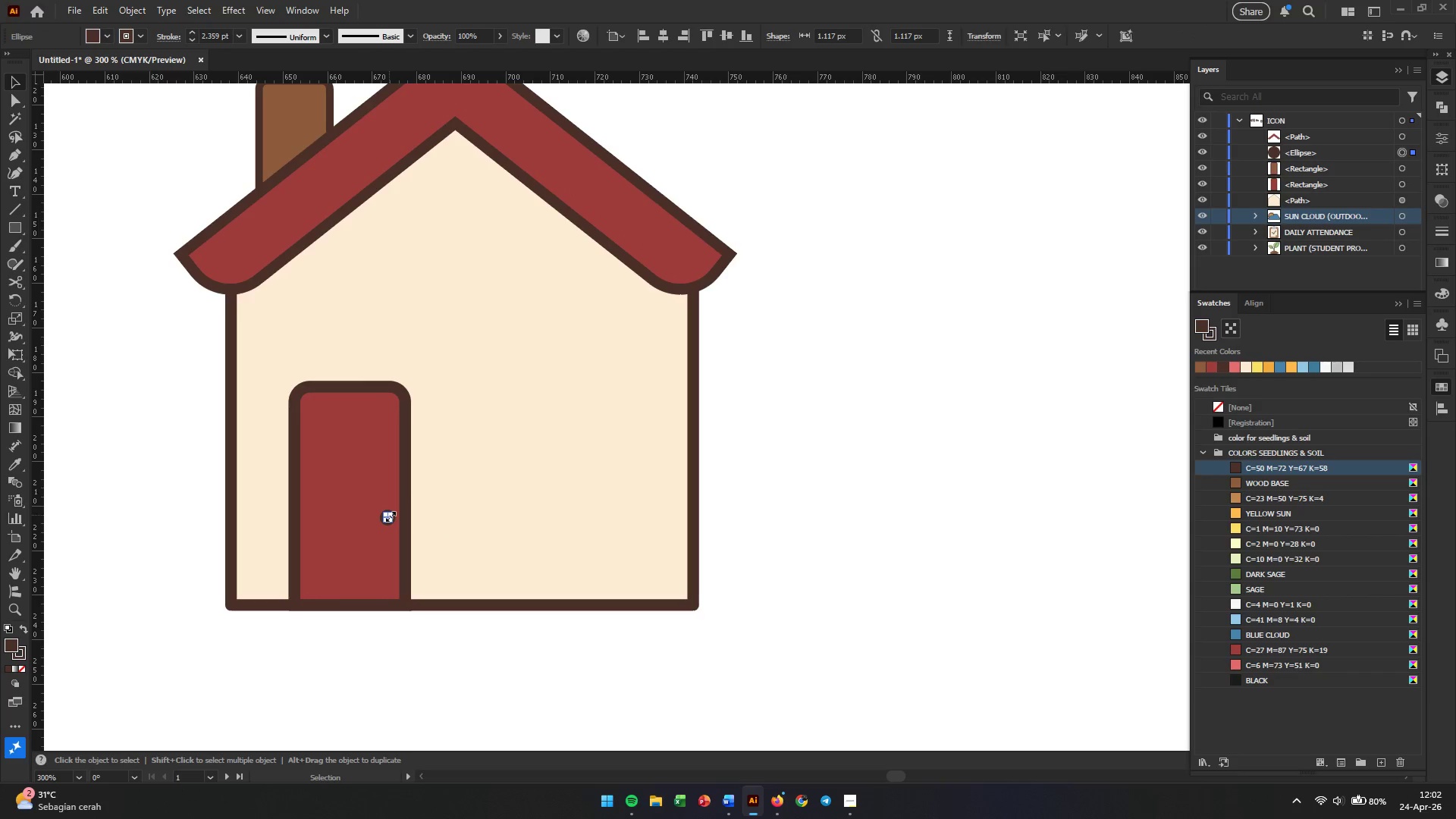 
left_click_drag(start_coordinate=[389, 515], to_coordinate=[390, 502])
 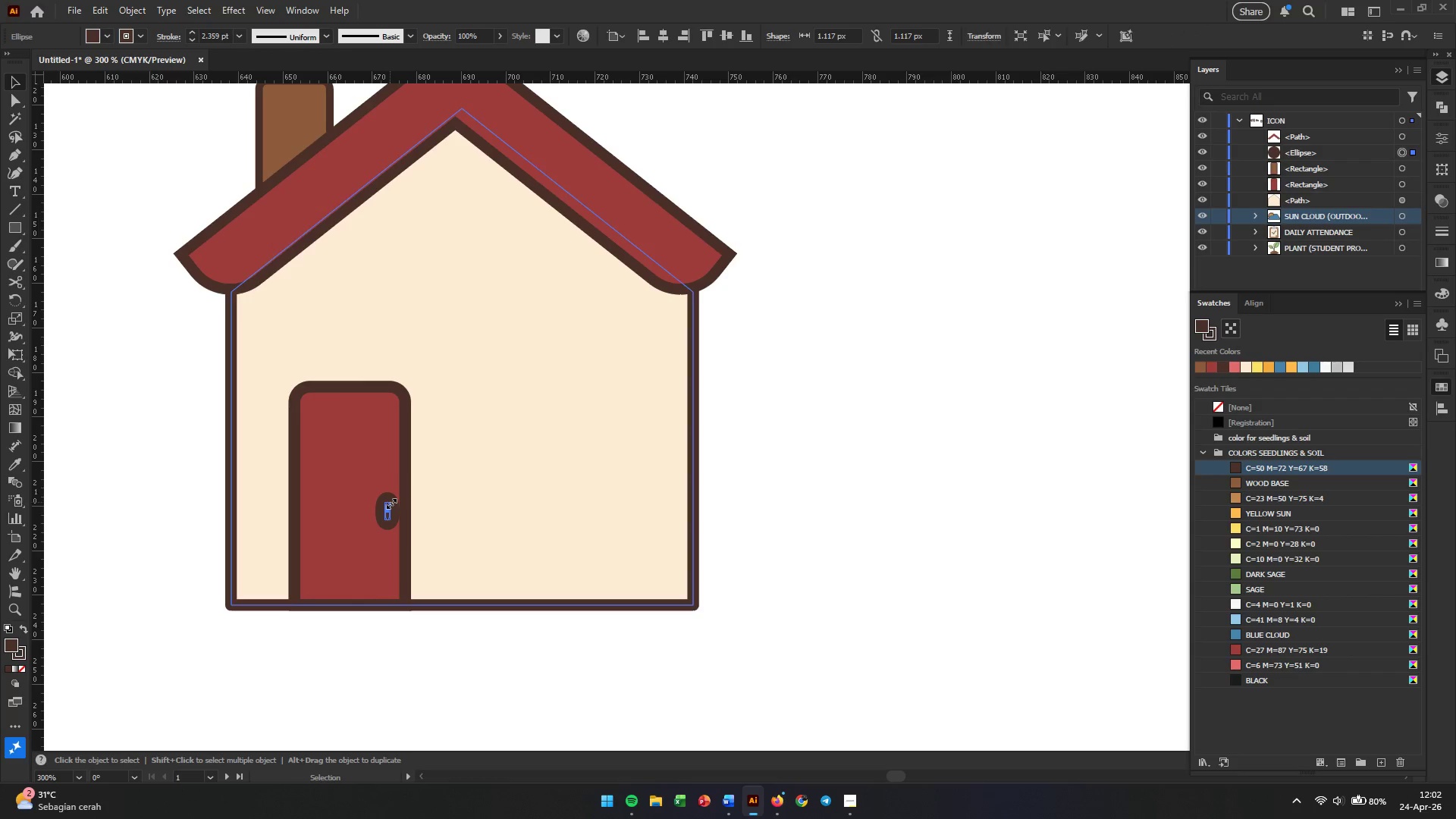 
key(Control+ControlLeft)
 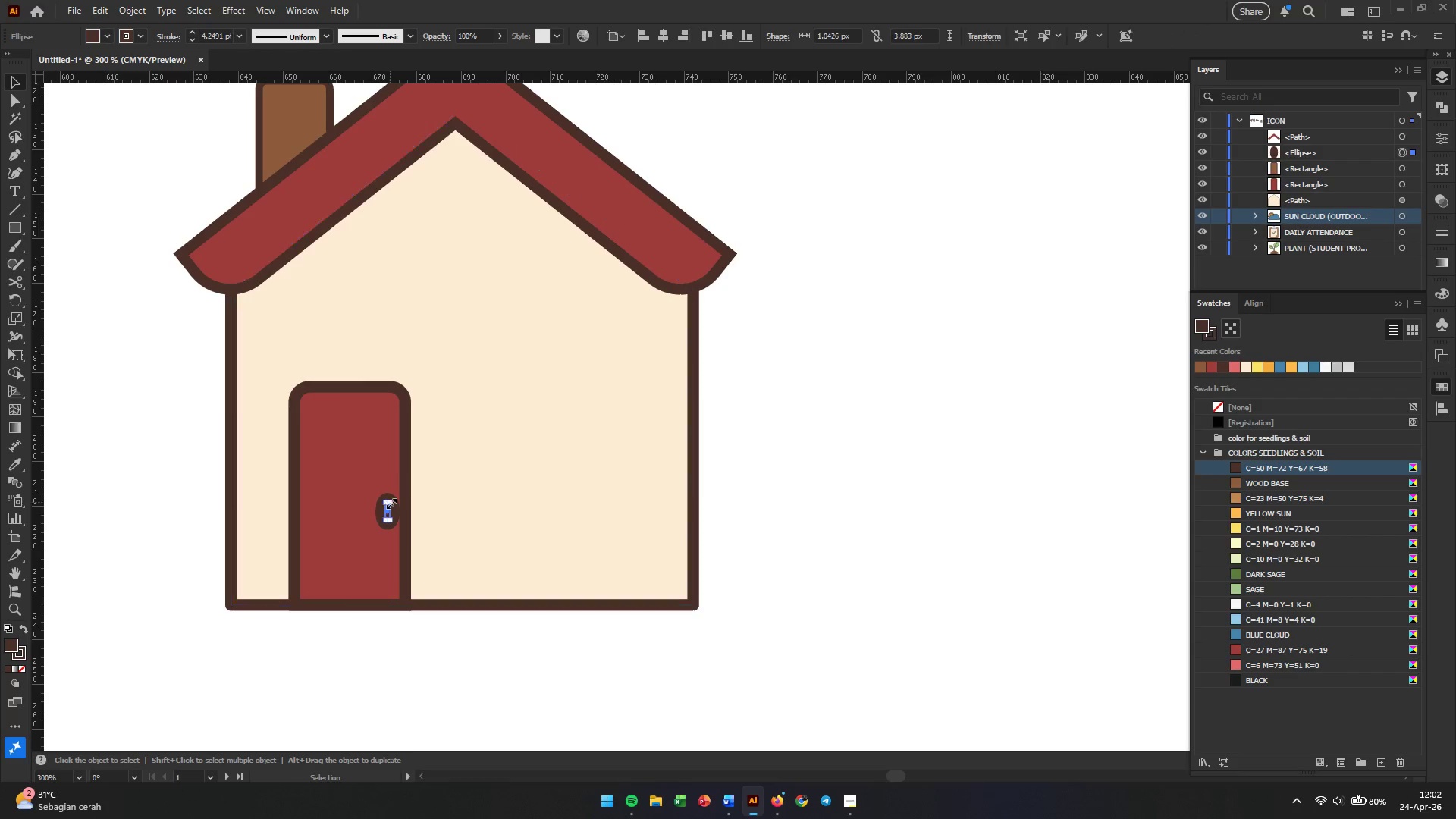 
key(Control+Z)
 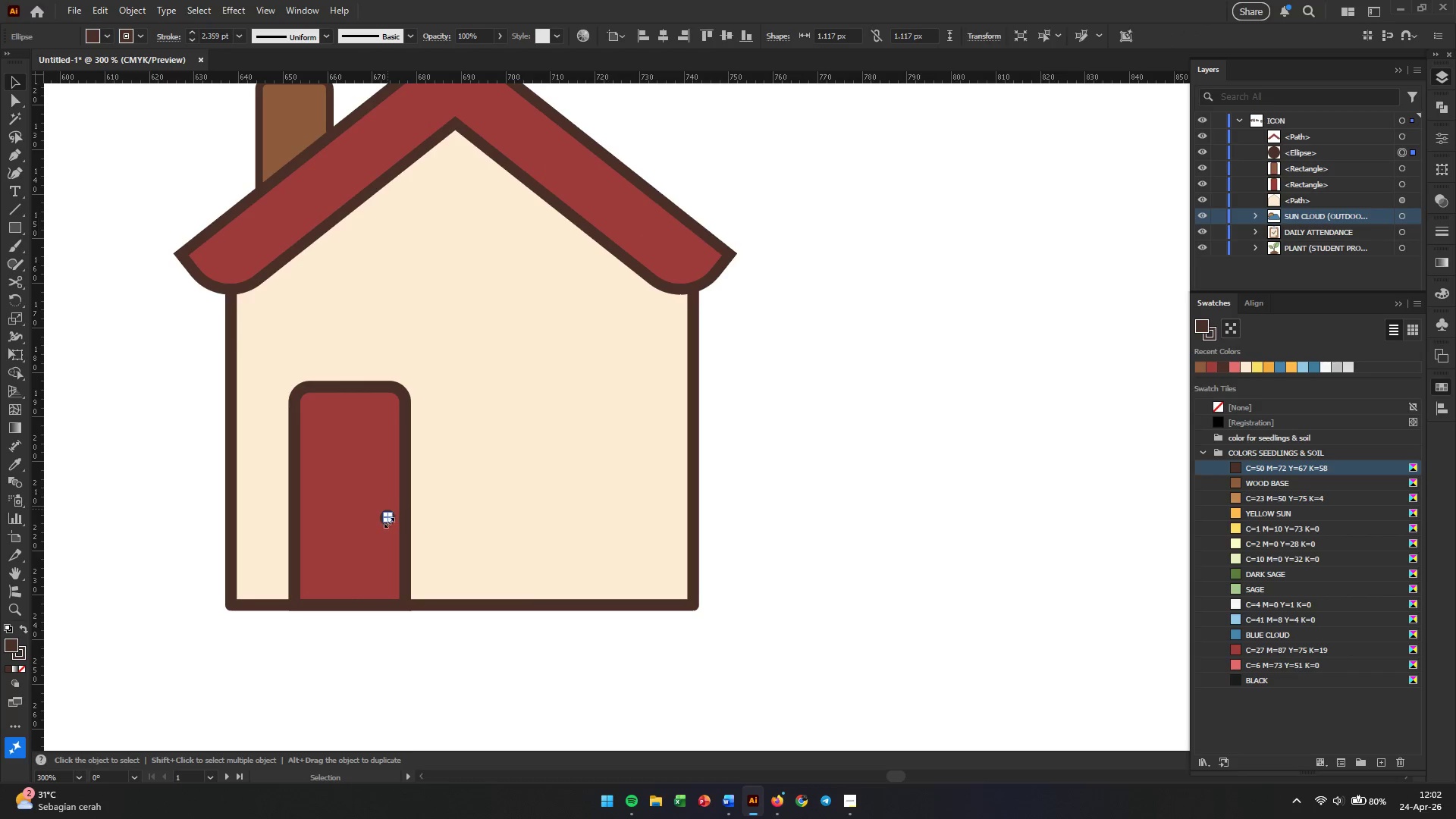 
hold_key(key=AltLeft, duration=0.38)
scroll: coordinate [388, 522], scroll_direction: up, amount: 4.0
 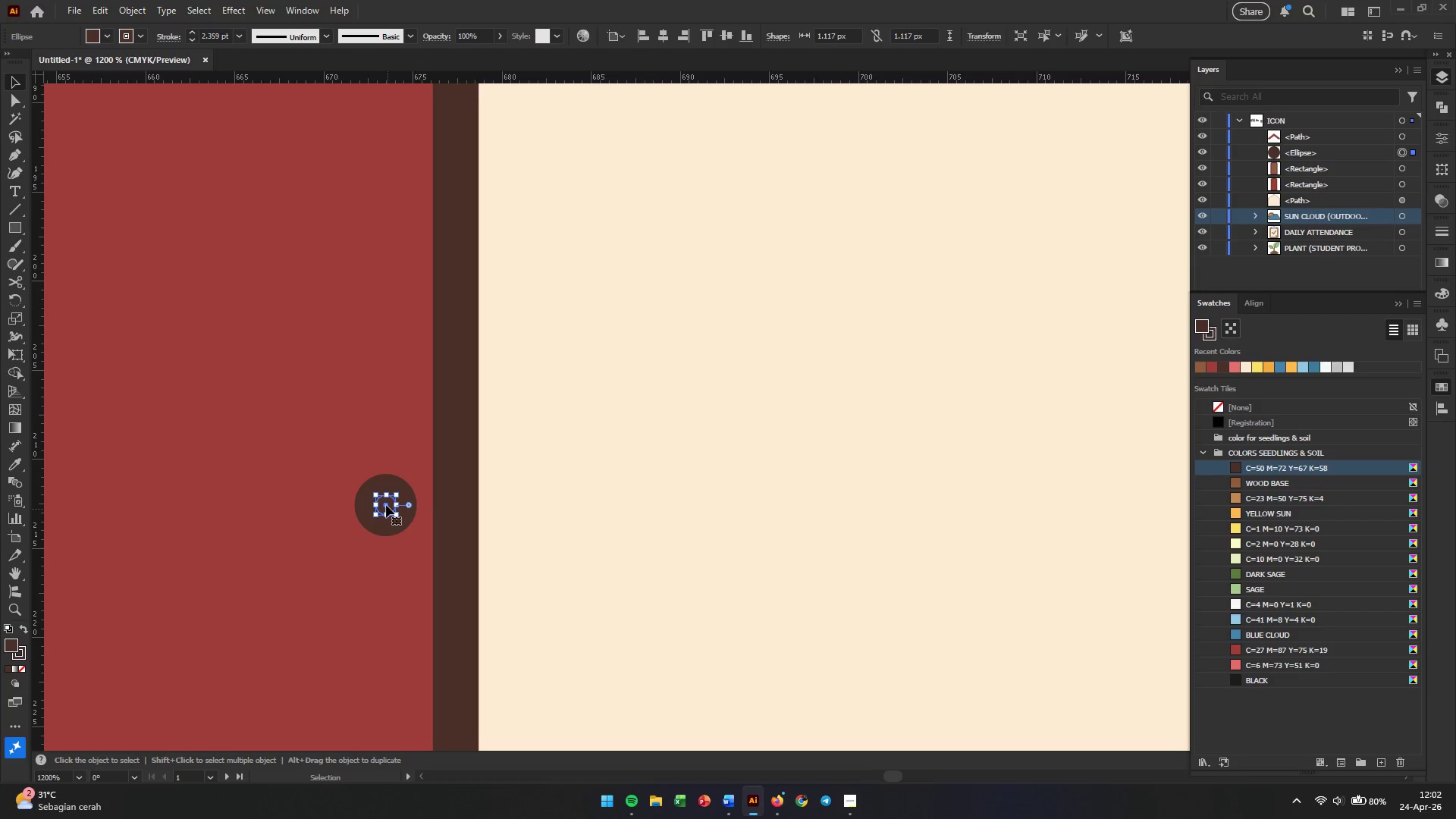 
left_click_drag(start_coordinate=[386, 505], to_coordinate=[383, 397])
 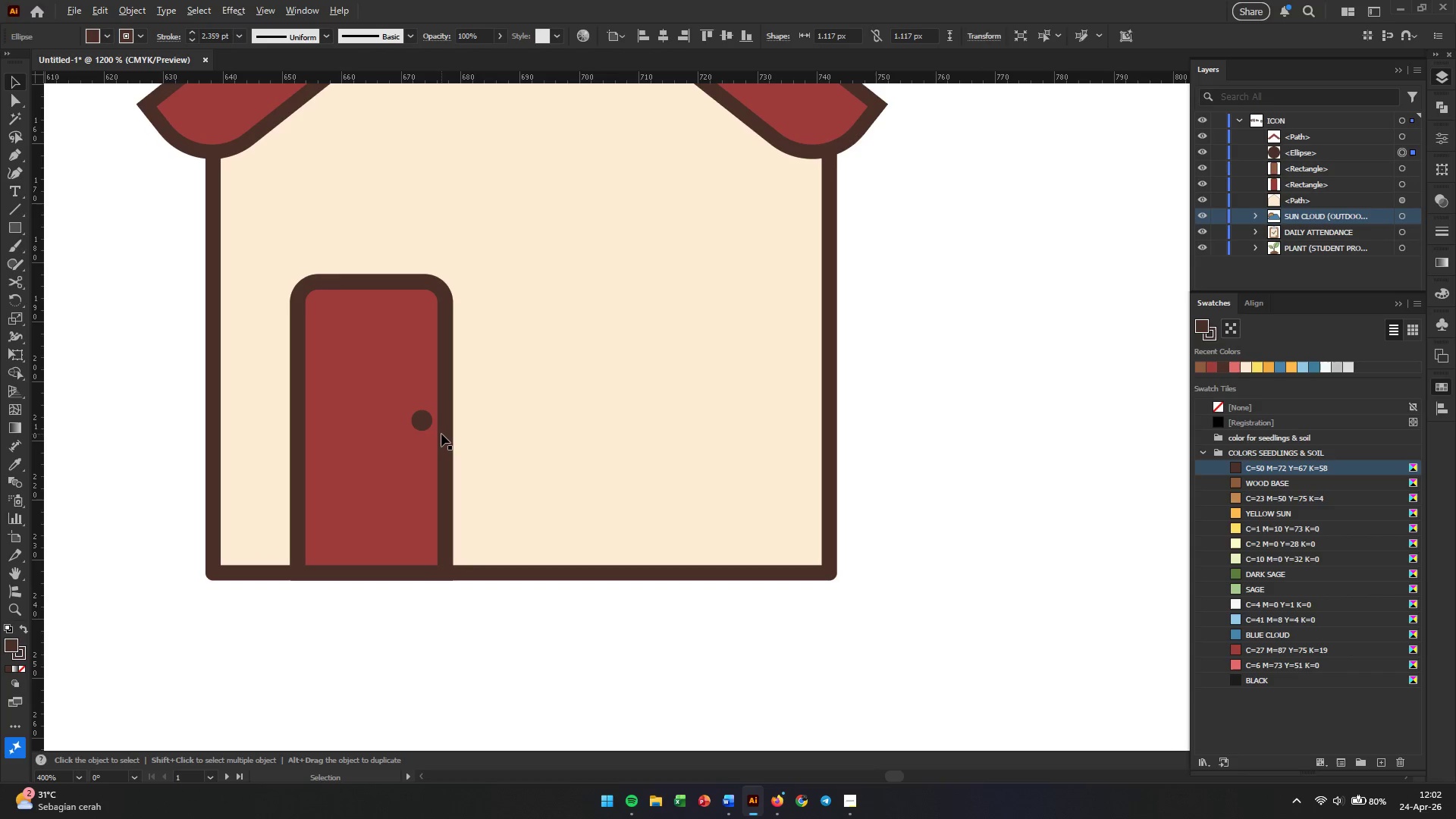 
hold_key(key=ShiftLeft, duration=0.59)
 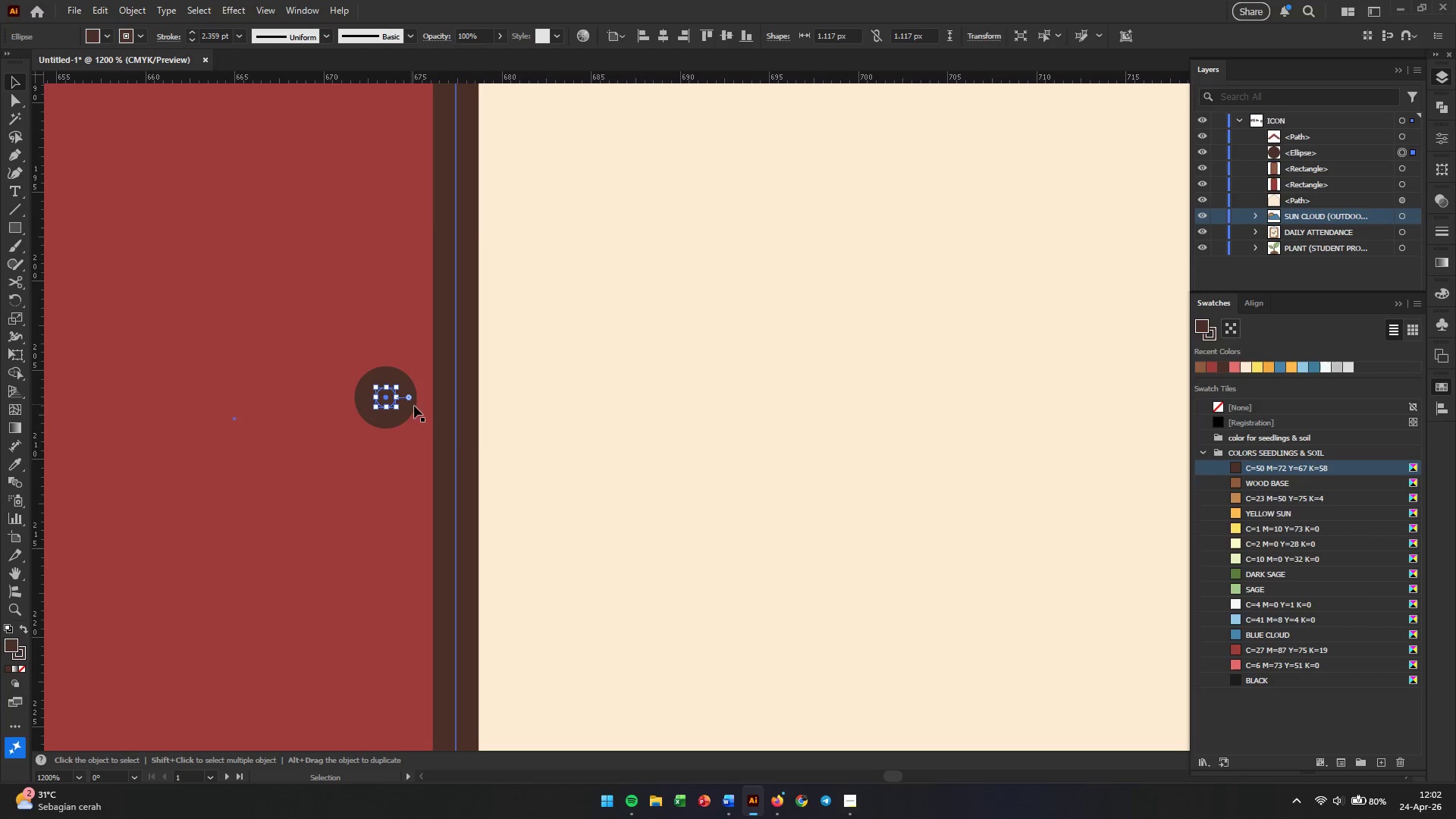 
hold_key(key=AltLeft, duration=1.23)
scroll: coordinate [441, 434], scroll_direction: down, amount: 3.0
 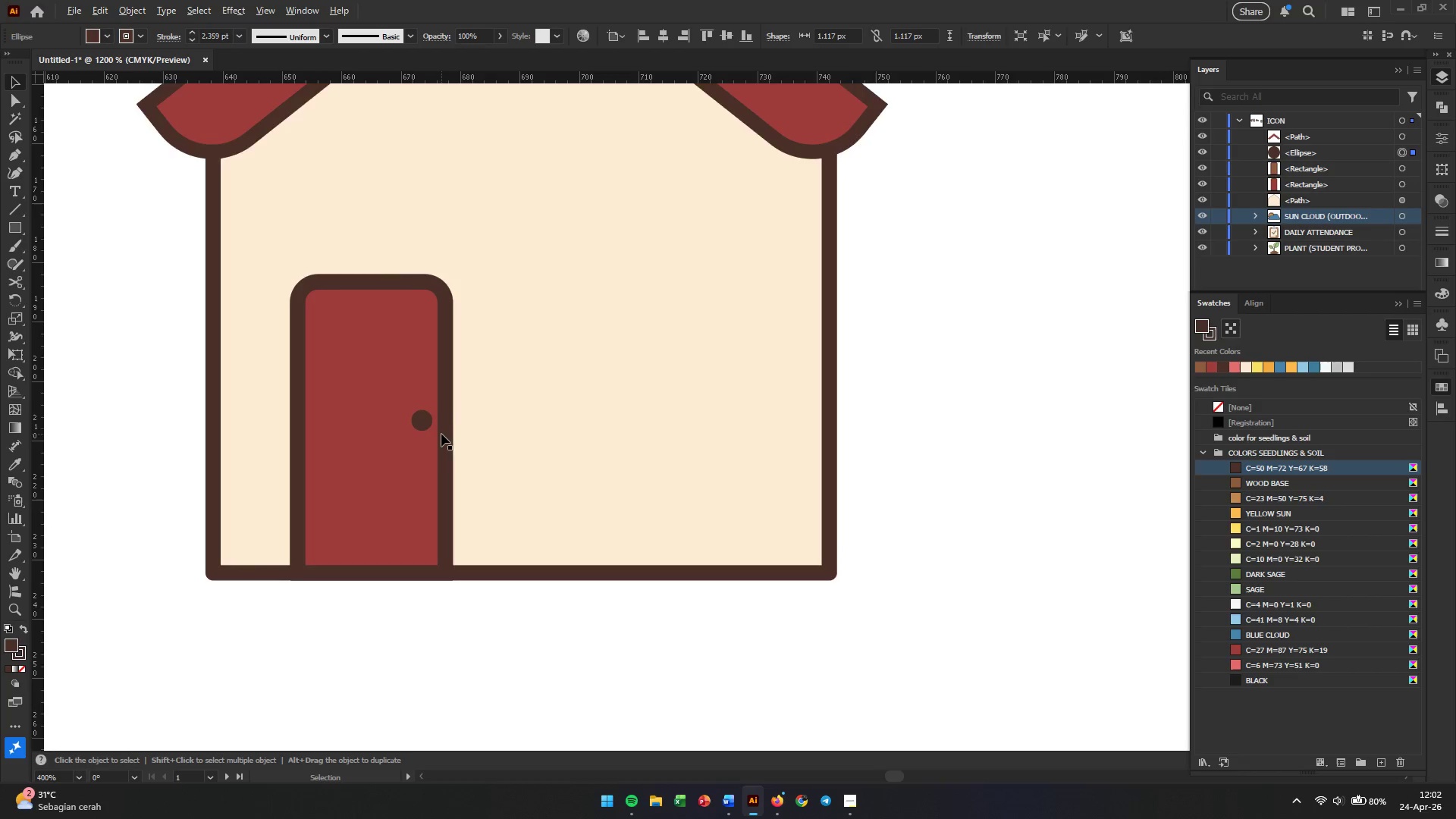 
scroll: coordinate [441, 434], scroll_direction: up, amount: 2.0
 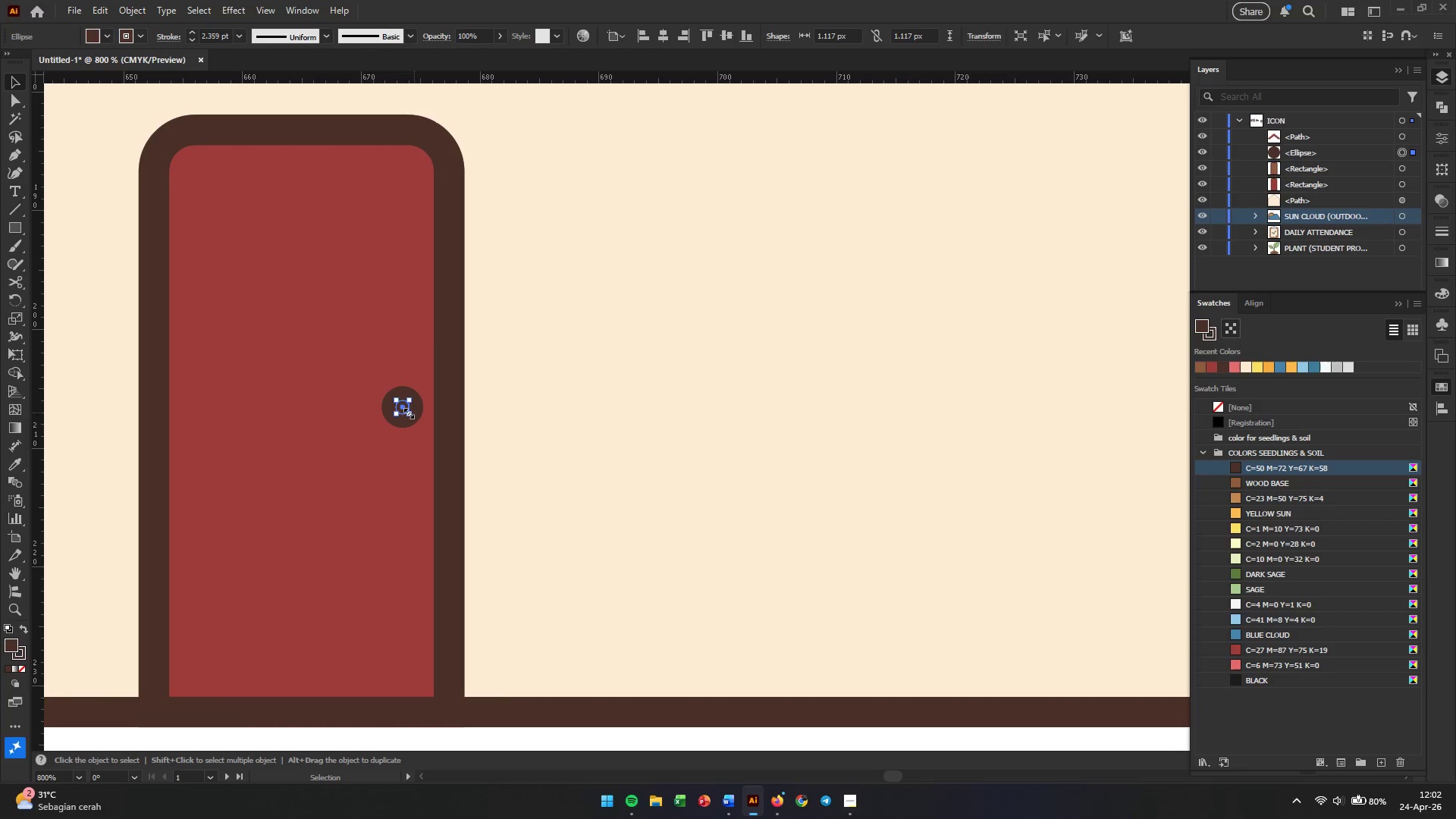 
left_click([407, 412])
 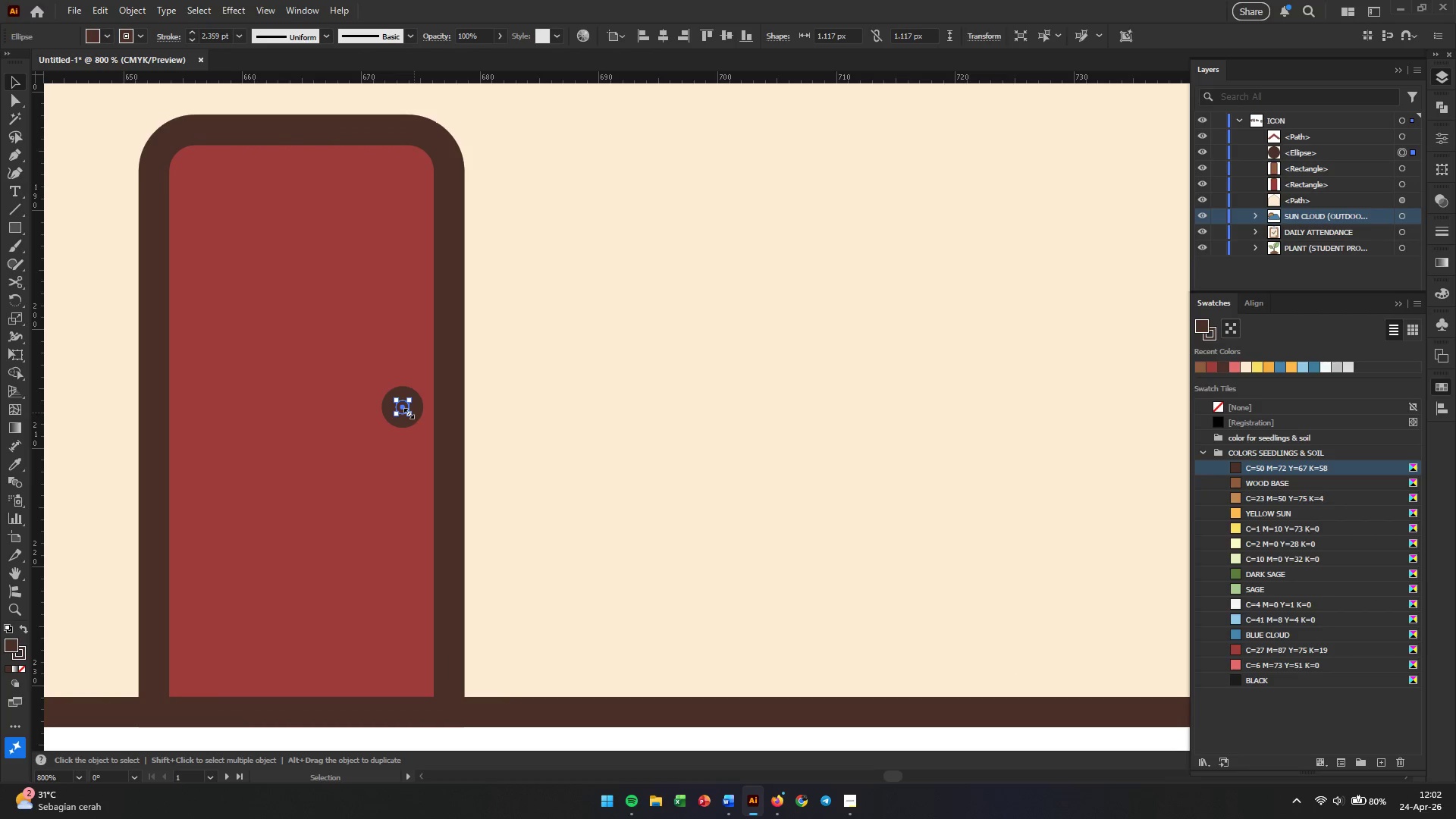 
key(Alt+AltLeft)
 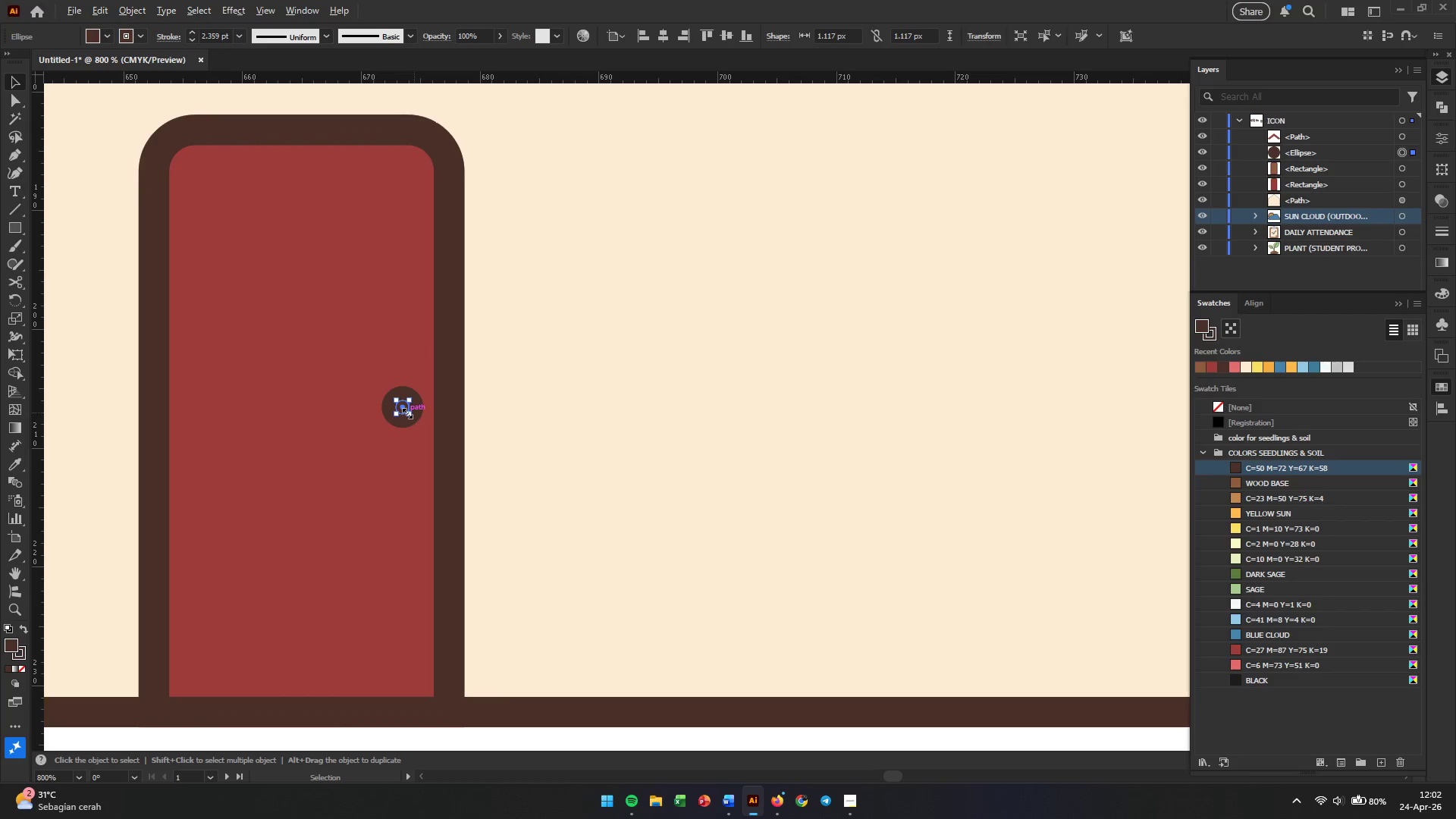 
scroll: coordinate [406, 412], scroll_direction: up, amount: 3.0
 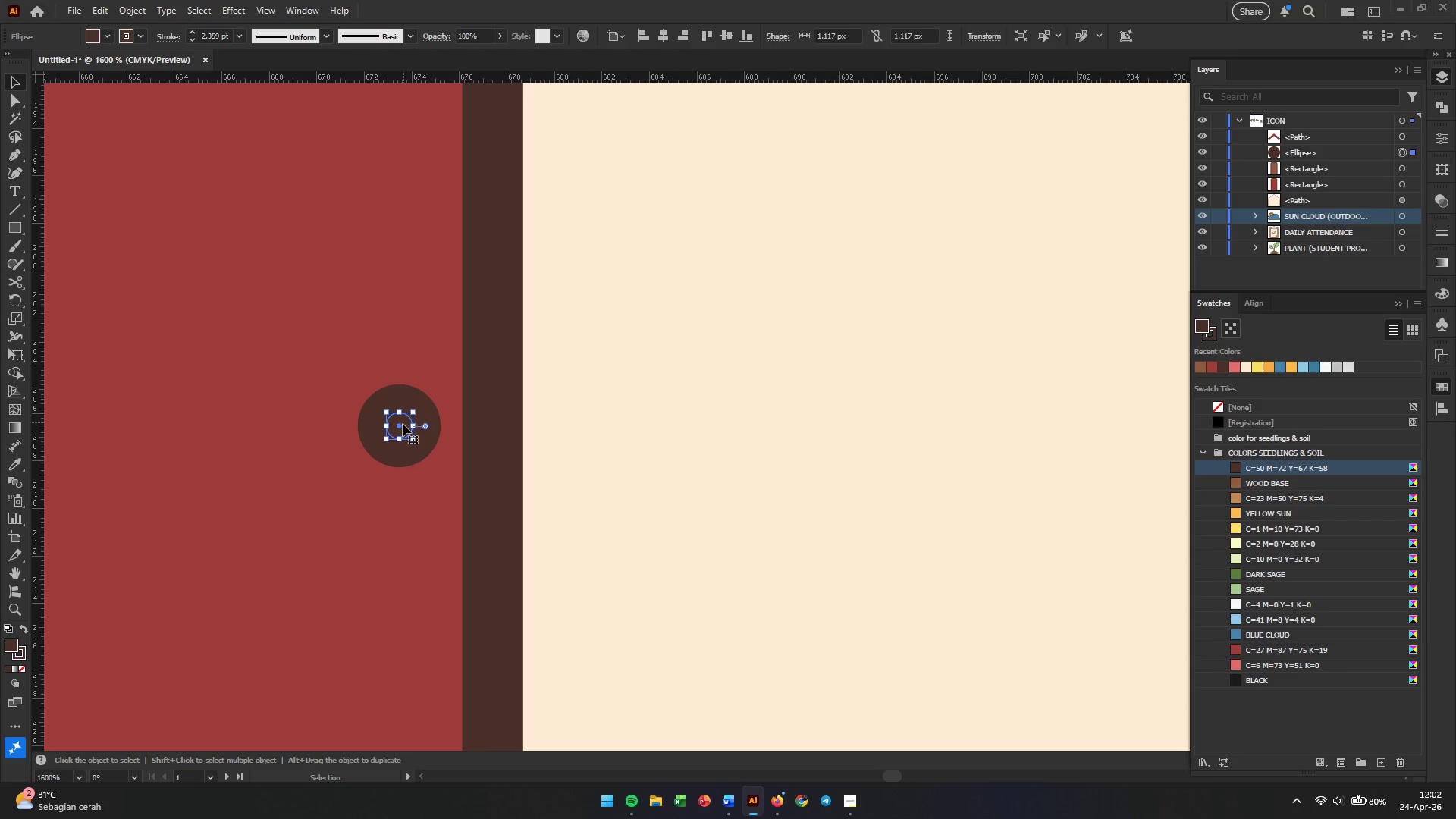 
left_click_drag(start_coordinate=[403, 424], to_coordinate=[398, 450])
 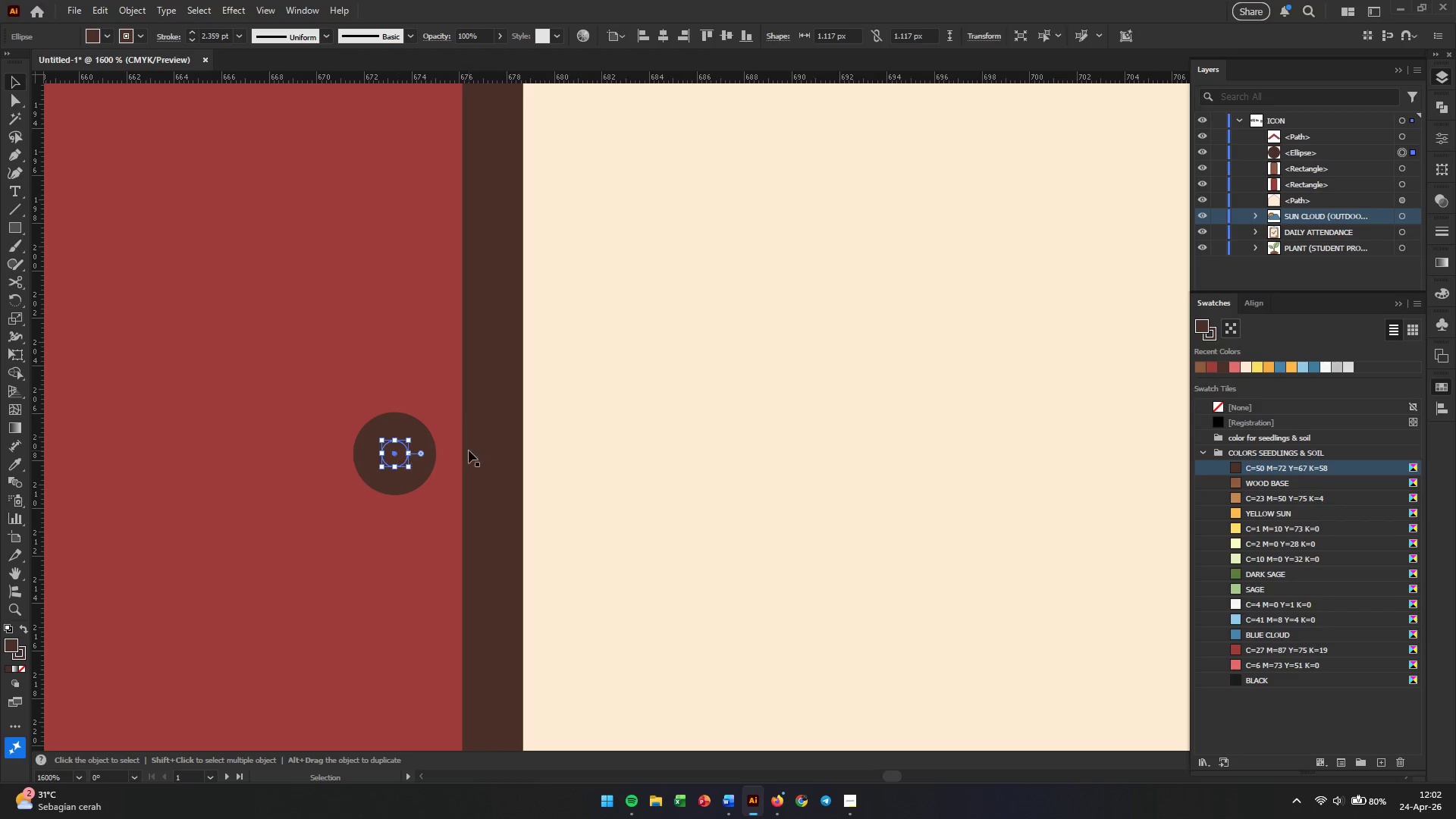 
hold_key(key=AltLeft, duration=1.22)
 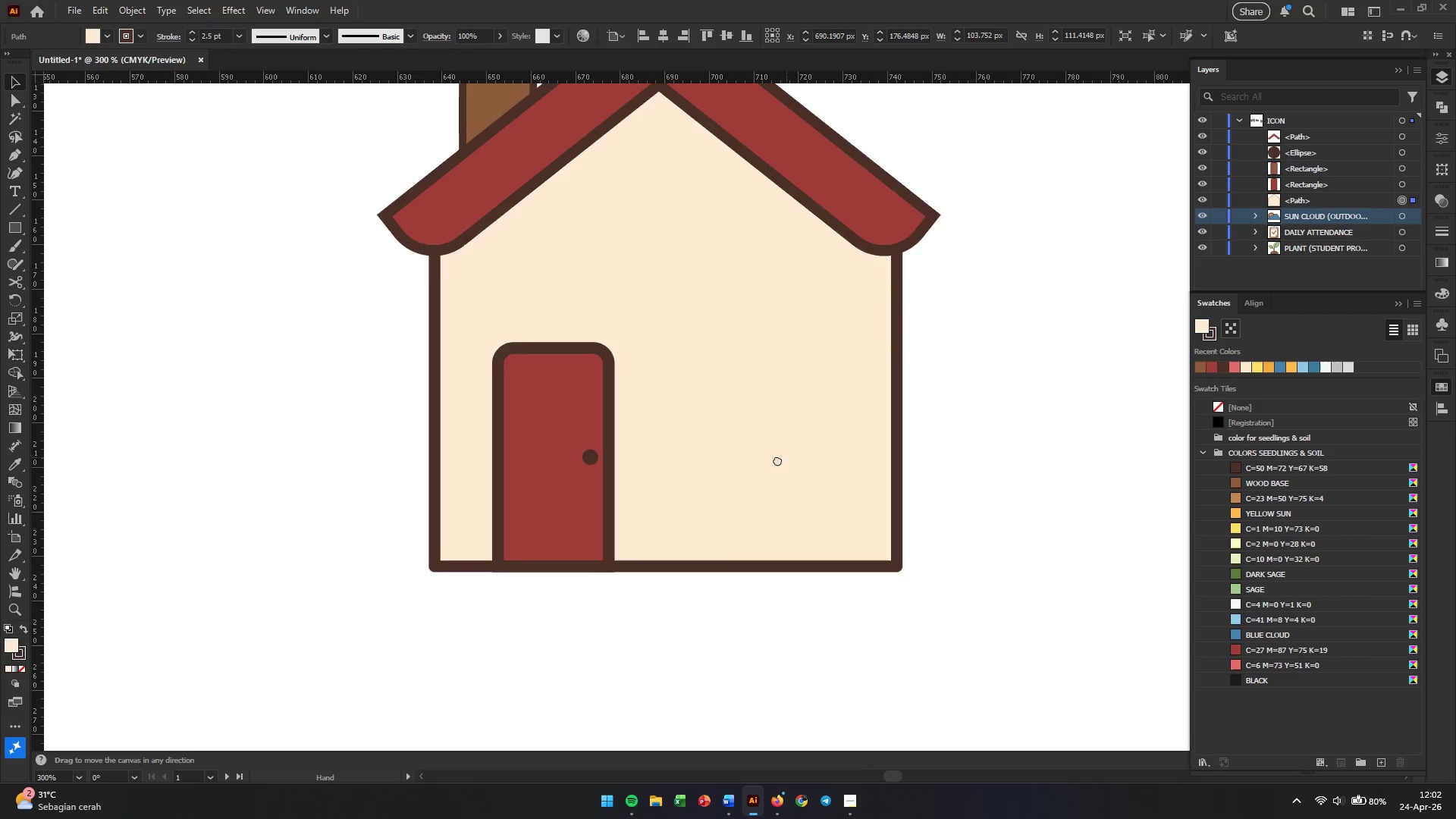 
hold_key(key=Space, duration=0.64)
 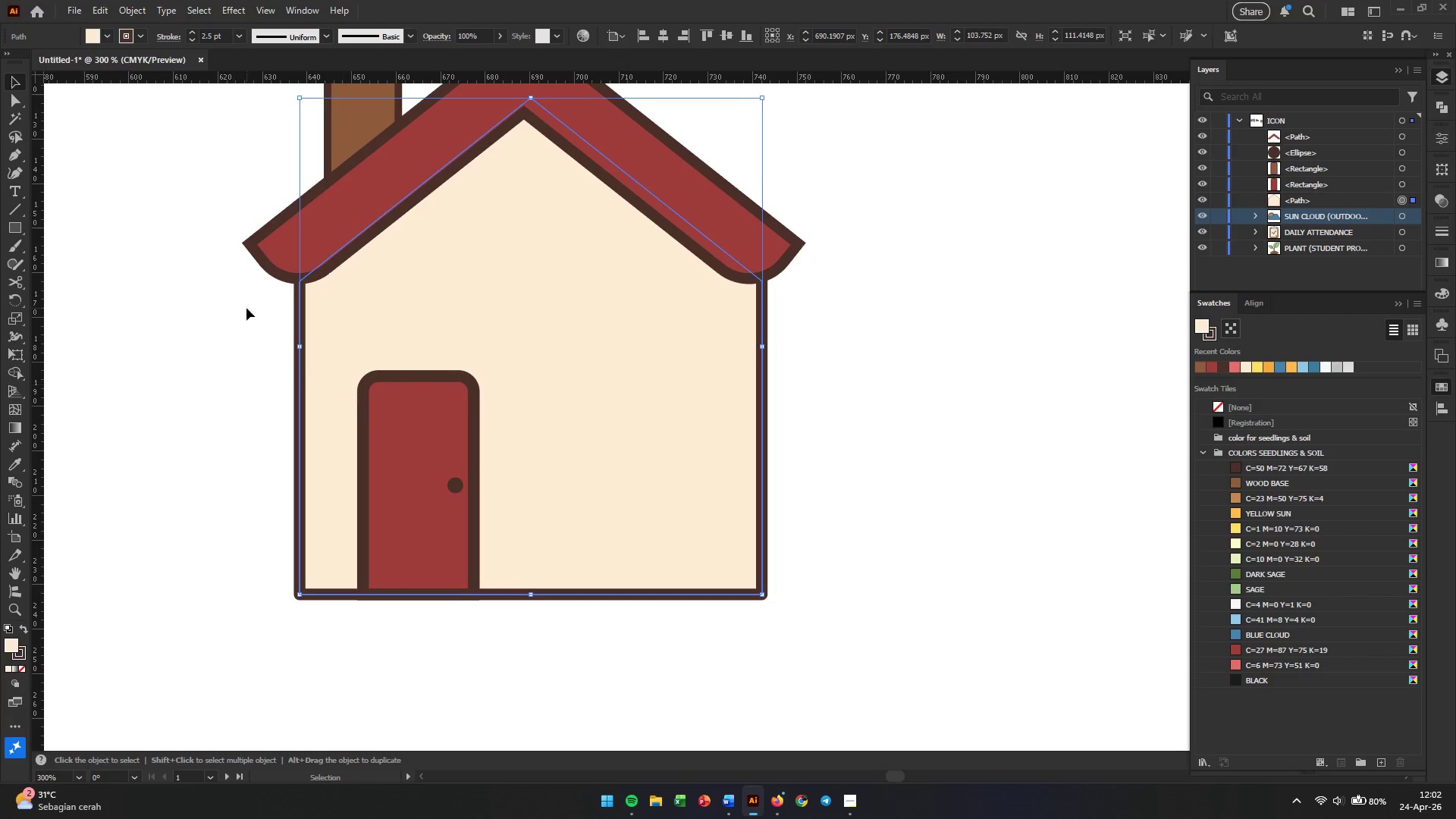 
left_click_drag(start_coordinate=[791, 457], to_coordinate=[652, 486])
 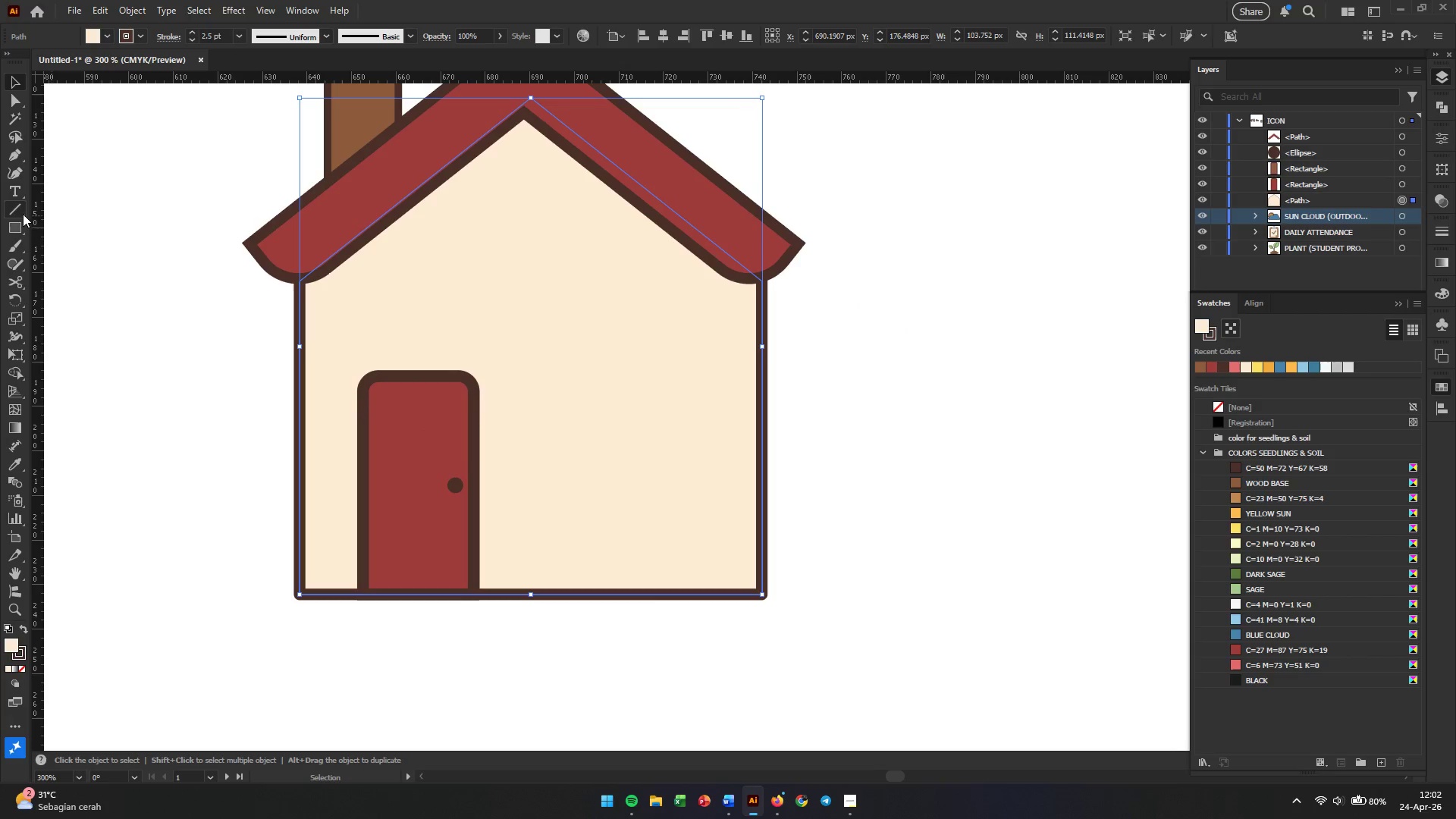 
scroll: coordinate [643, 460], scroll_direction: down, amount: 5.0
 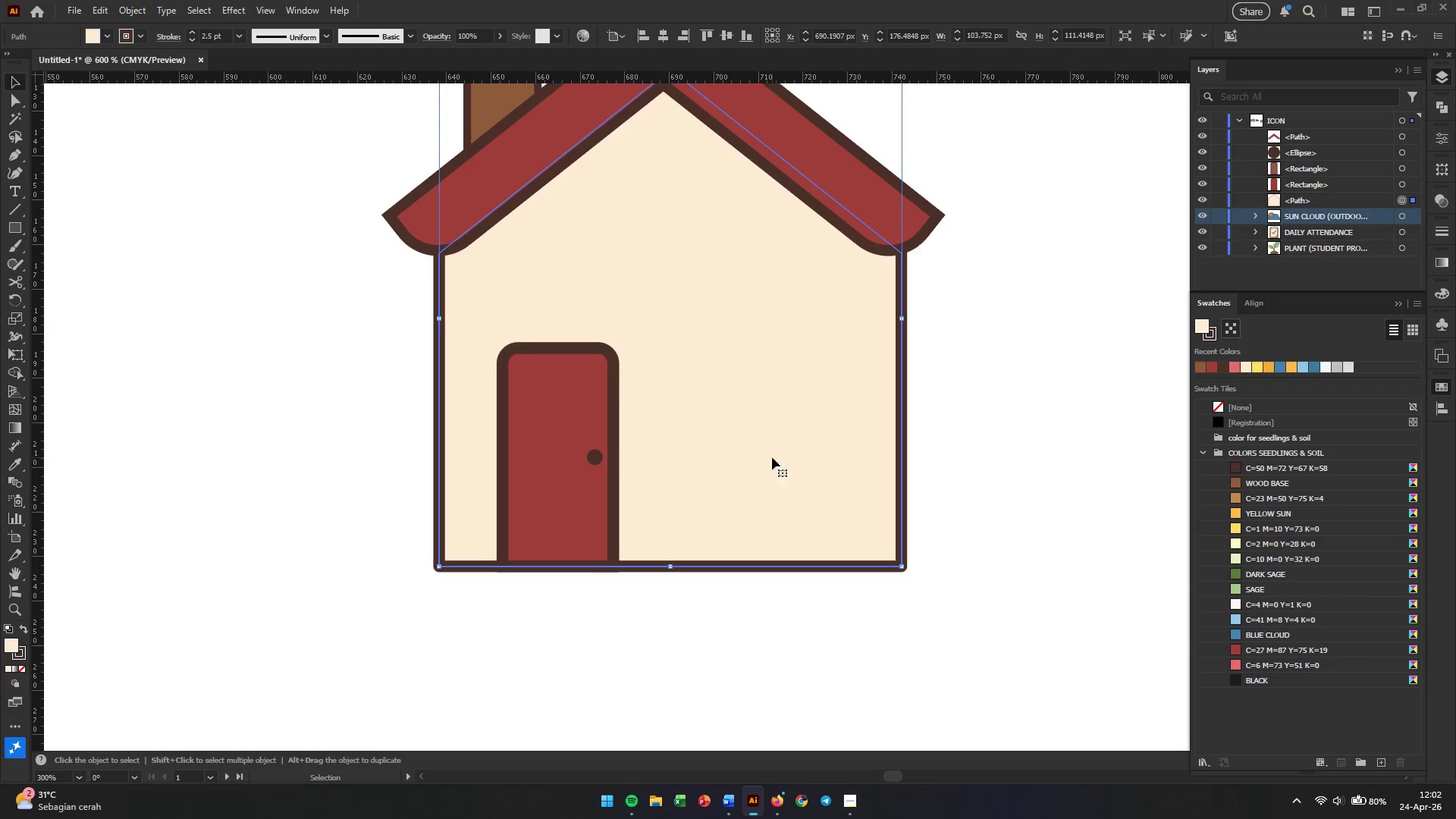 
left_click([20, 231])
 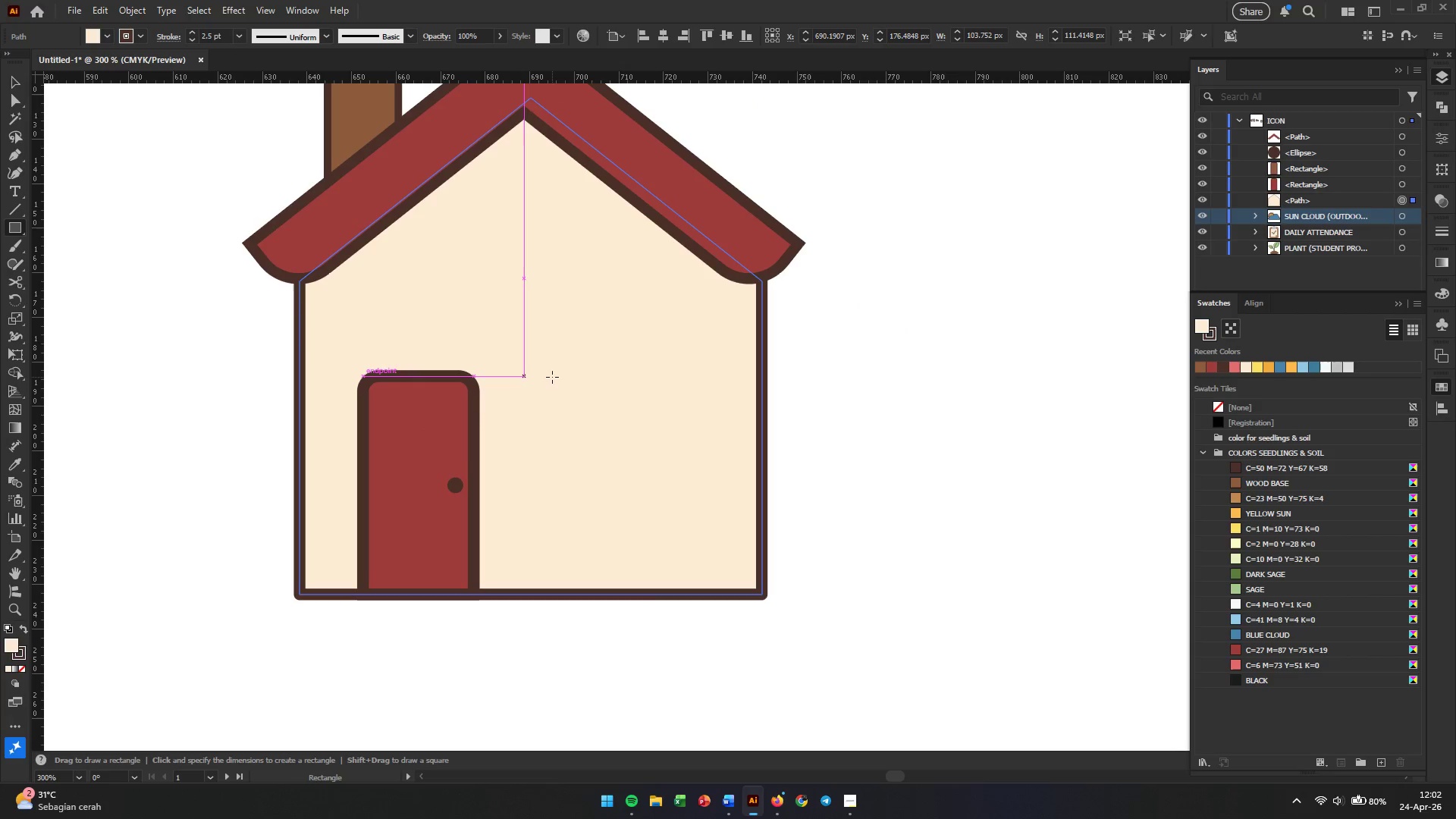 
left_click_drag(start_coordinate=[553, 377], to_coordinate=[617, 463])
 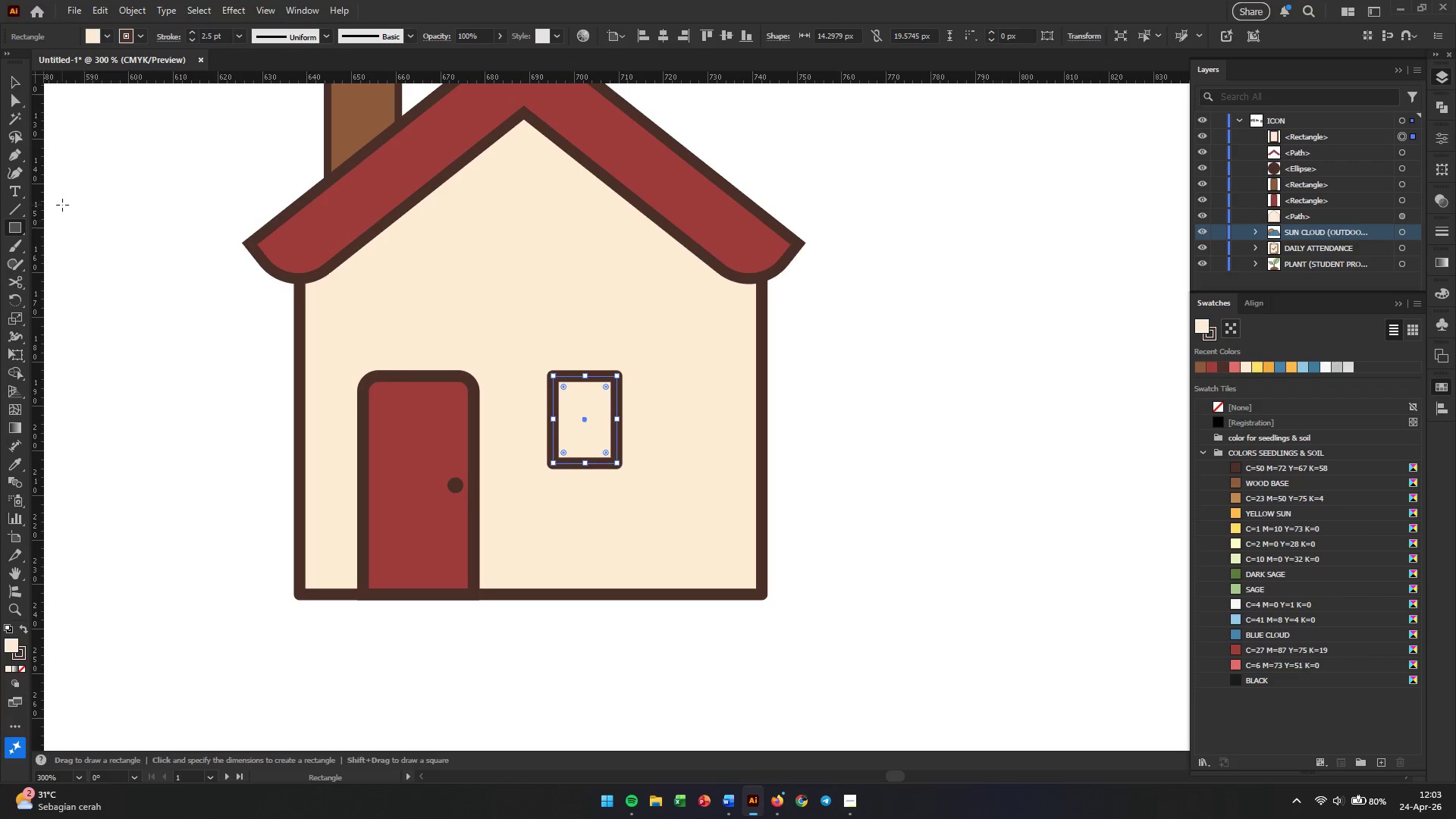 
left_click([14, 83])
 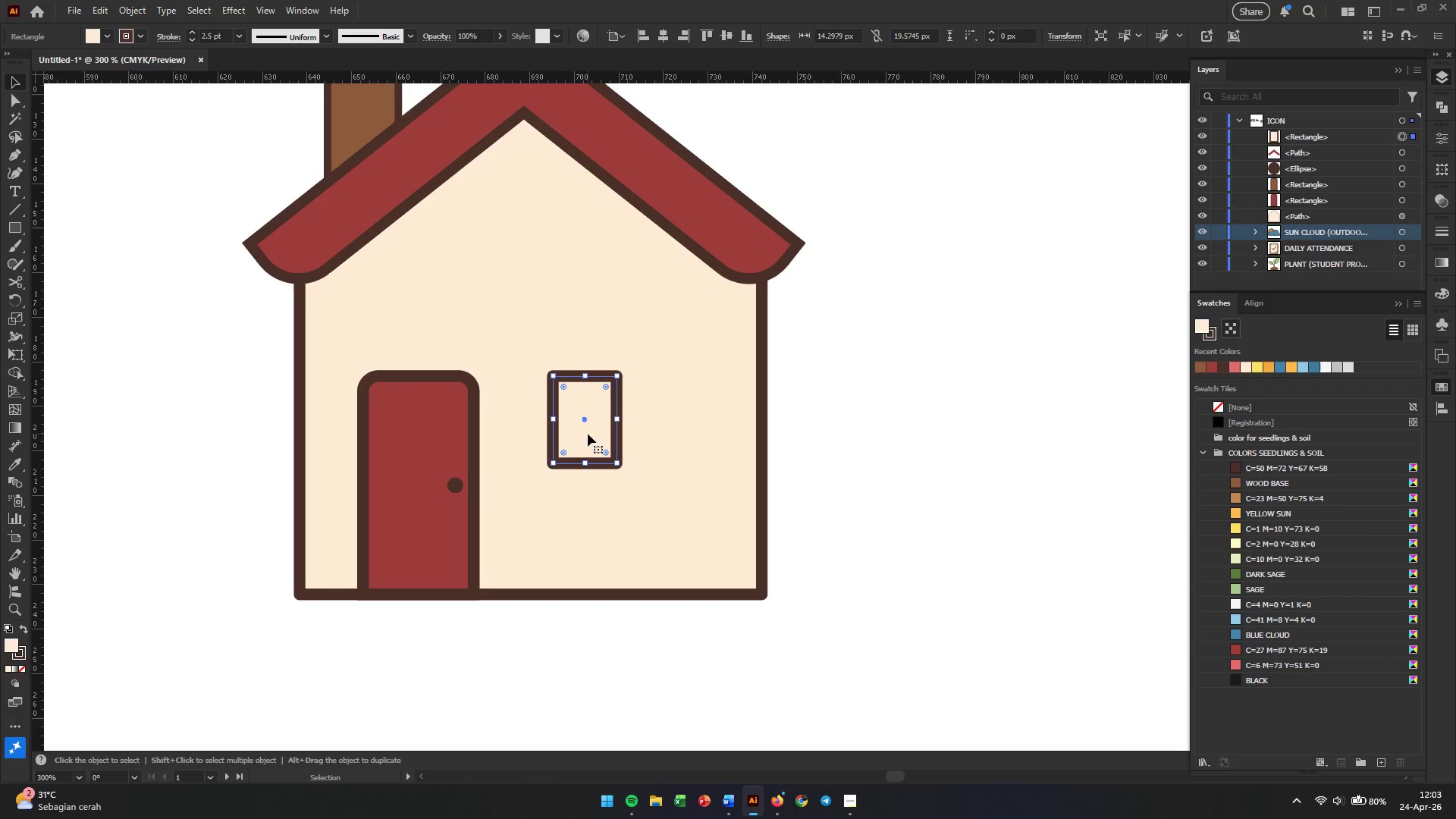 
hold_key(key=AltLeft, duration=1.91)
left_click_drag(start_coordinate=[588, 434], to_coordinate=[652, 431])
 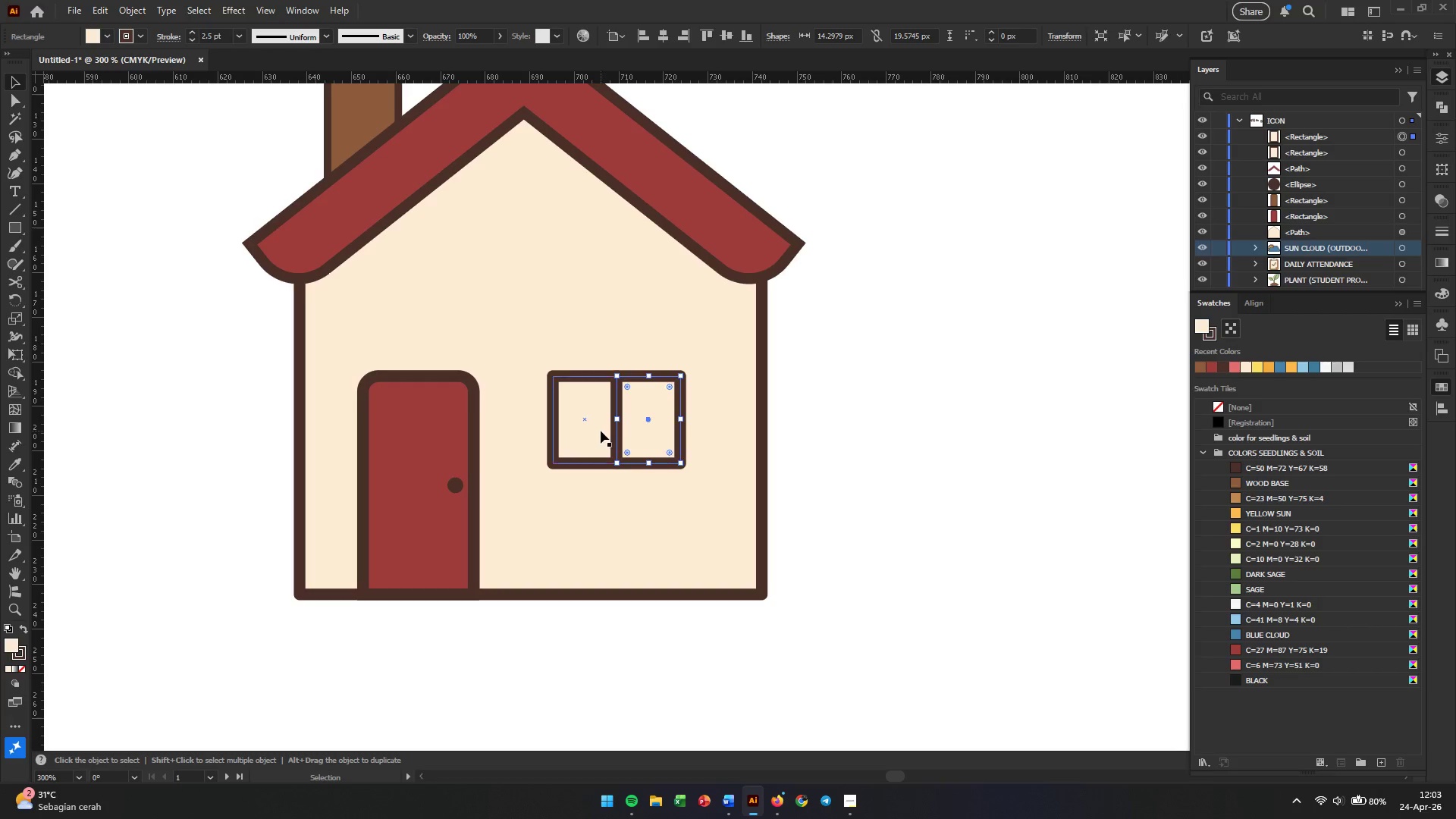 
hold_key(key=ShiftLeft, duration=1.61)
 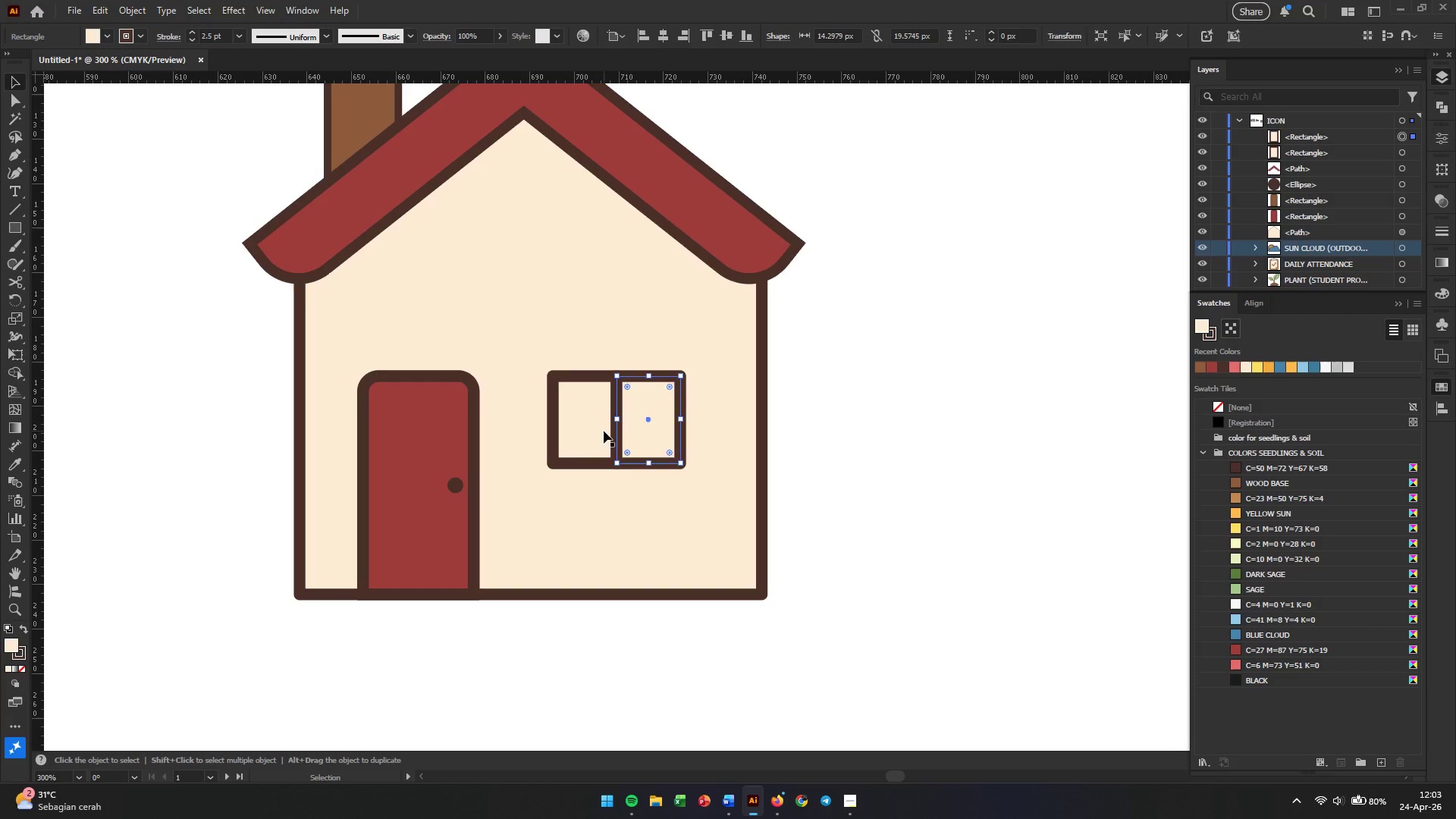 
hold_key(key=ShiftLeft, duration=0.69)
left_click([601, 431])
 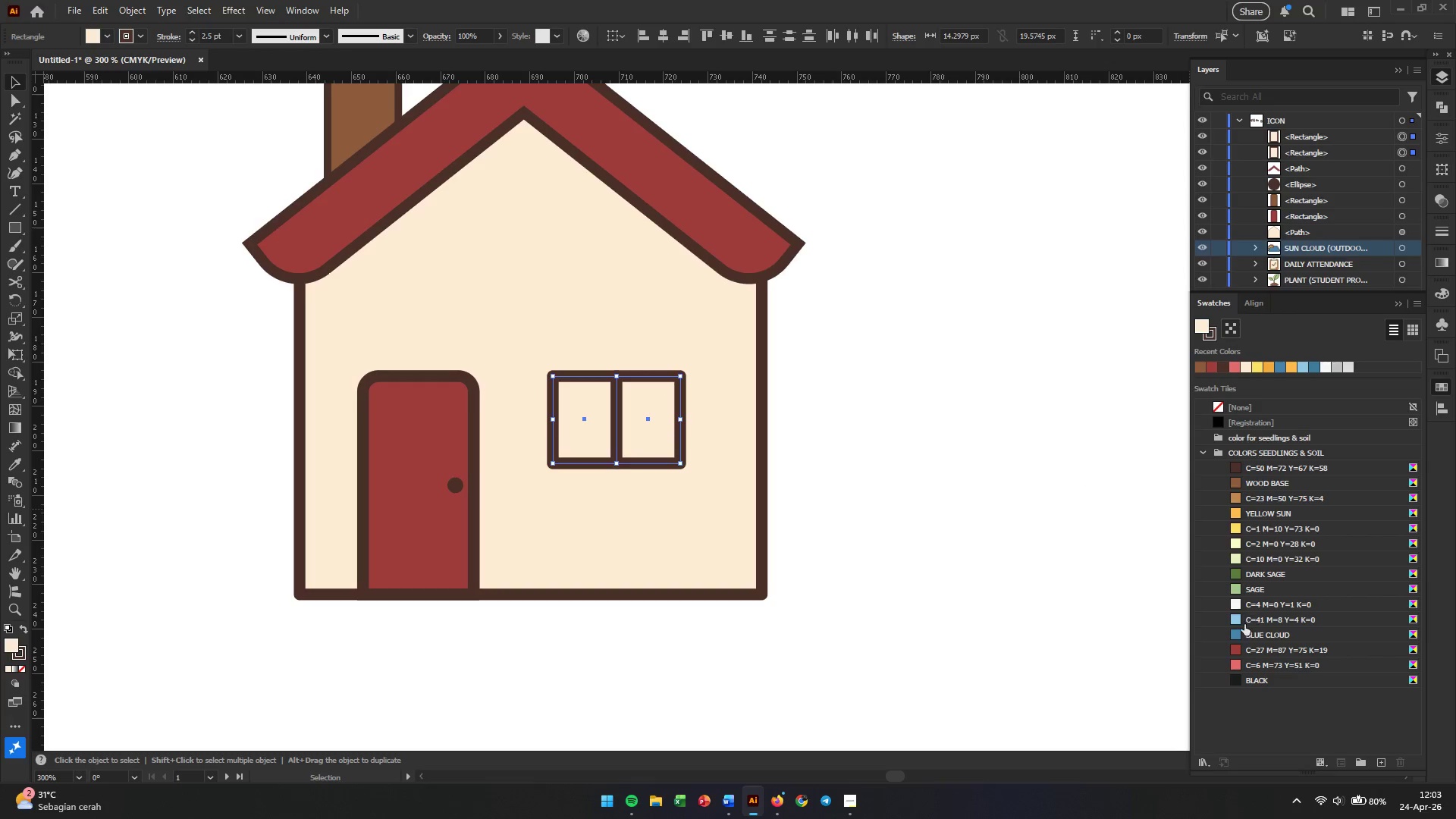 
left_click([1239, 619])
 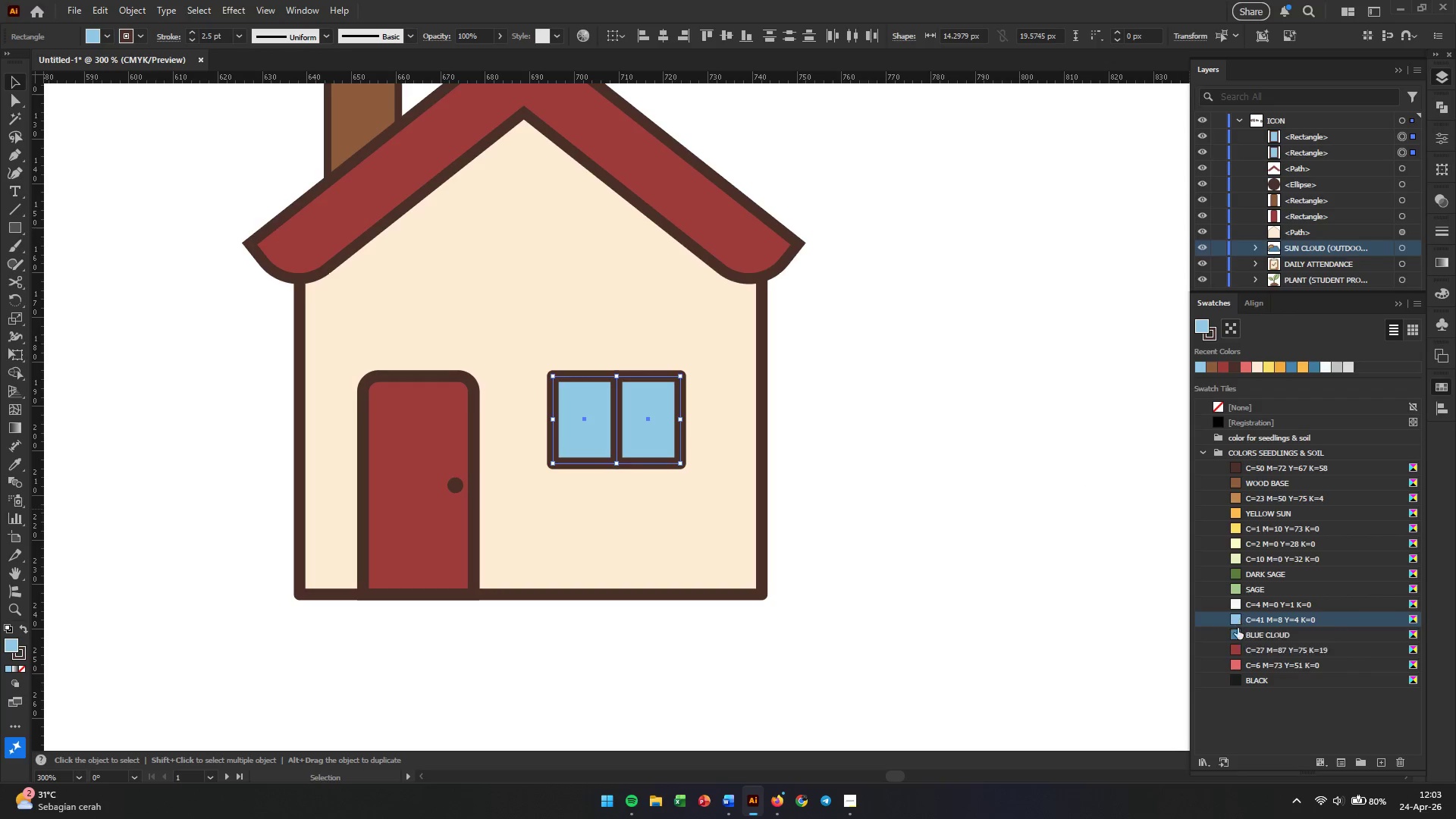 
left_click([1238, 632])
 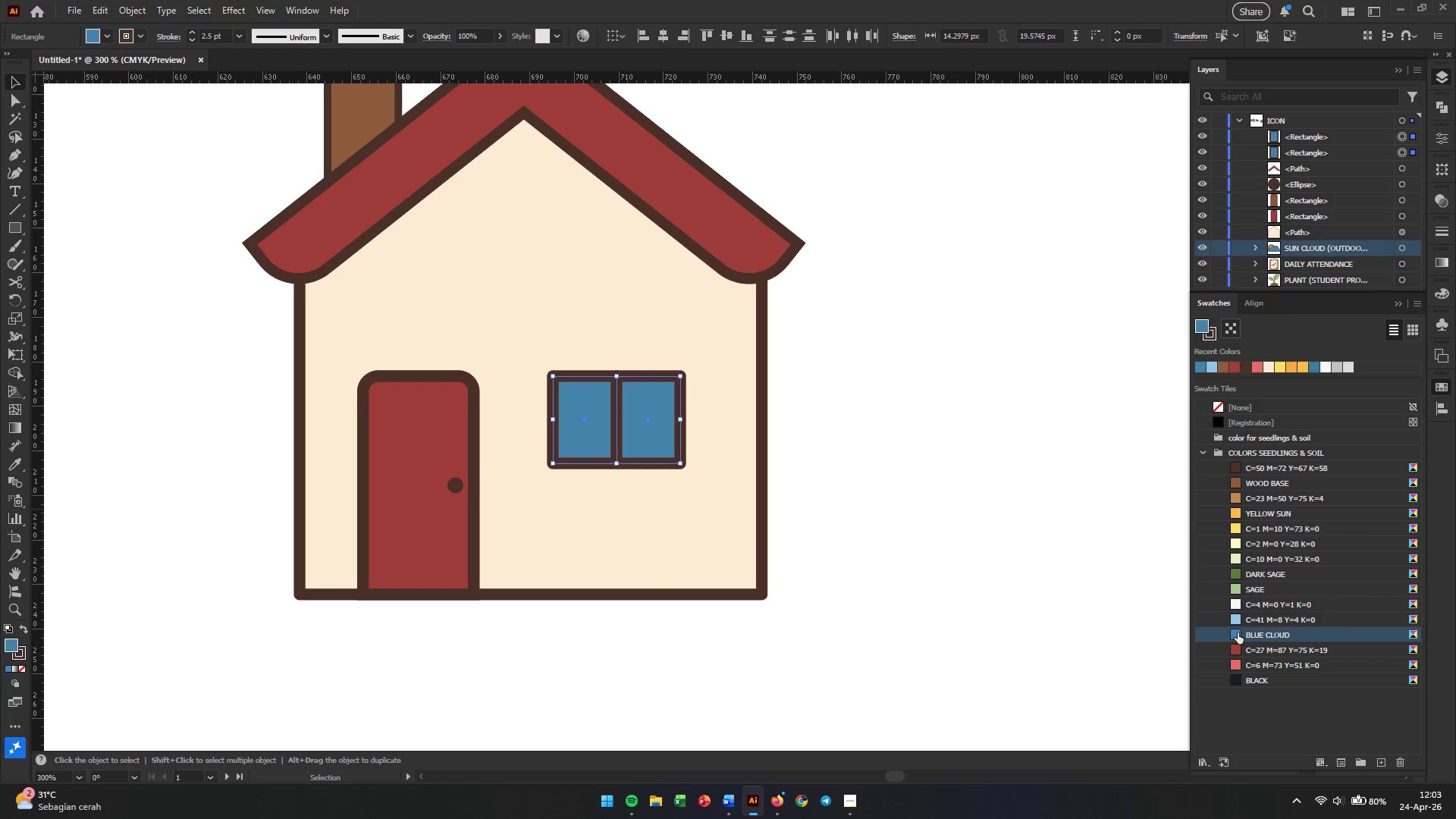 
left_click([864, 490])
 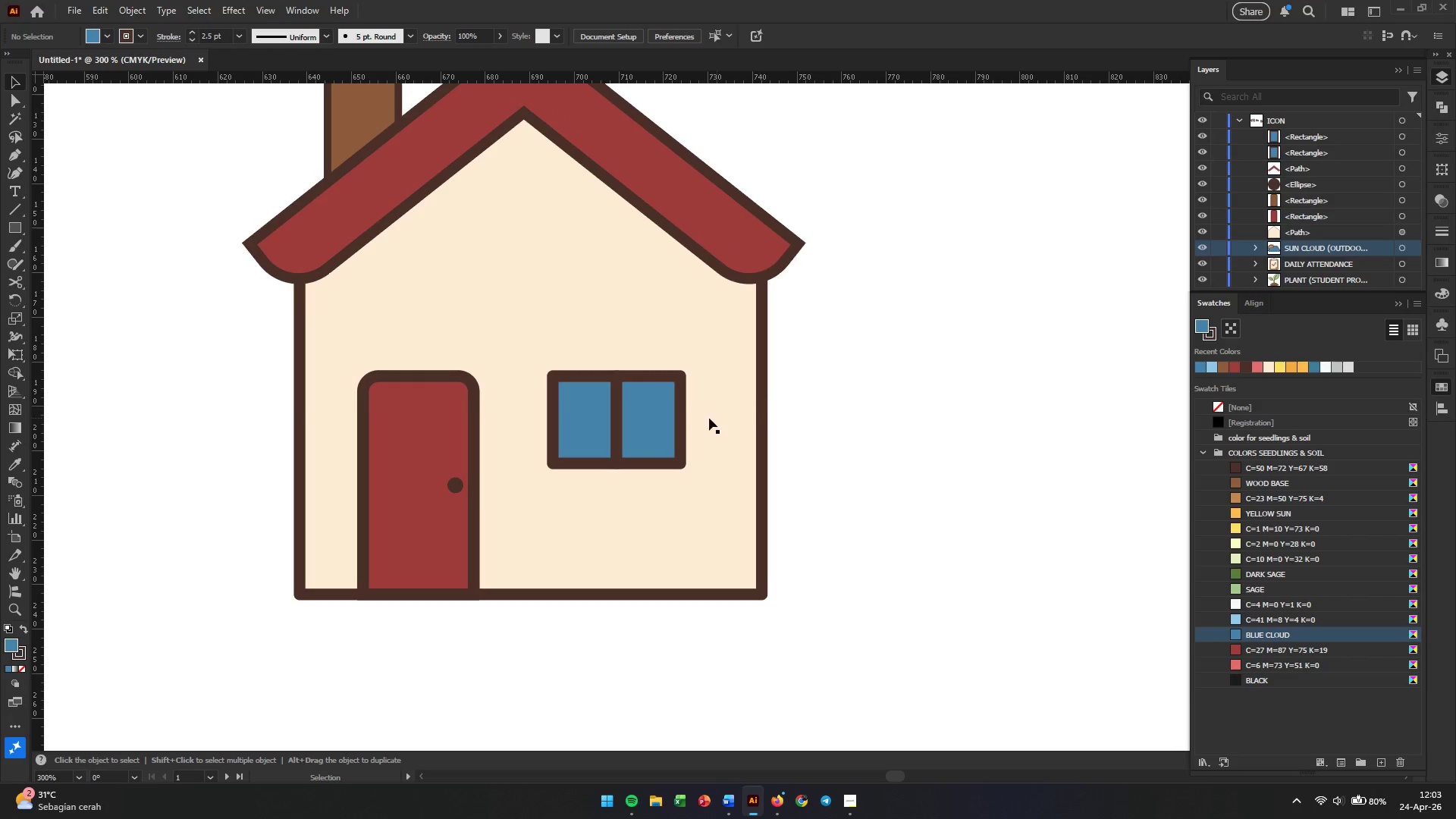 
wait(5.66)
 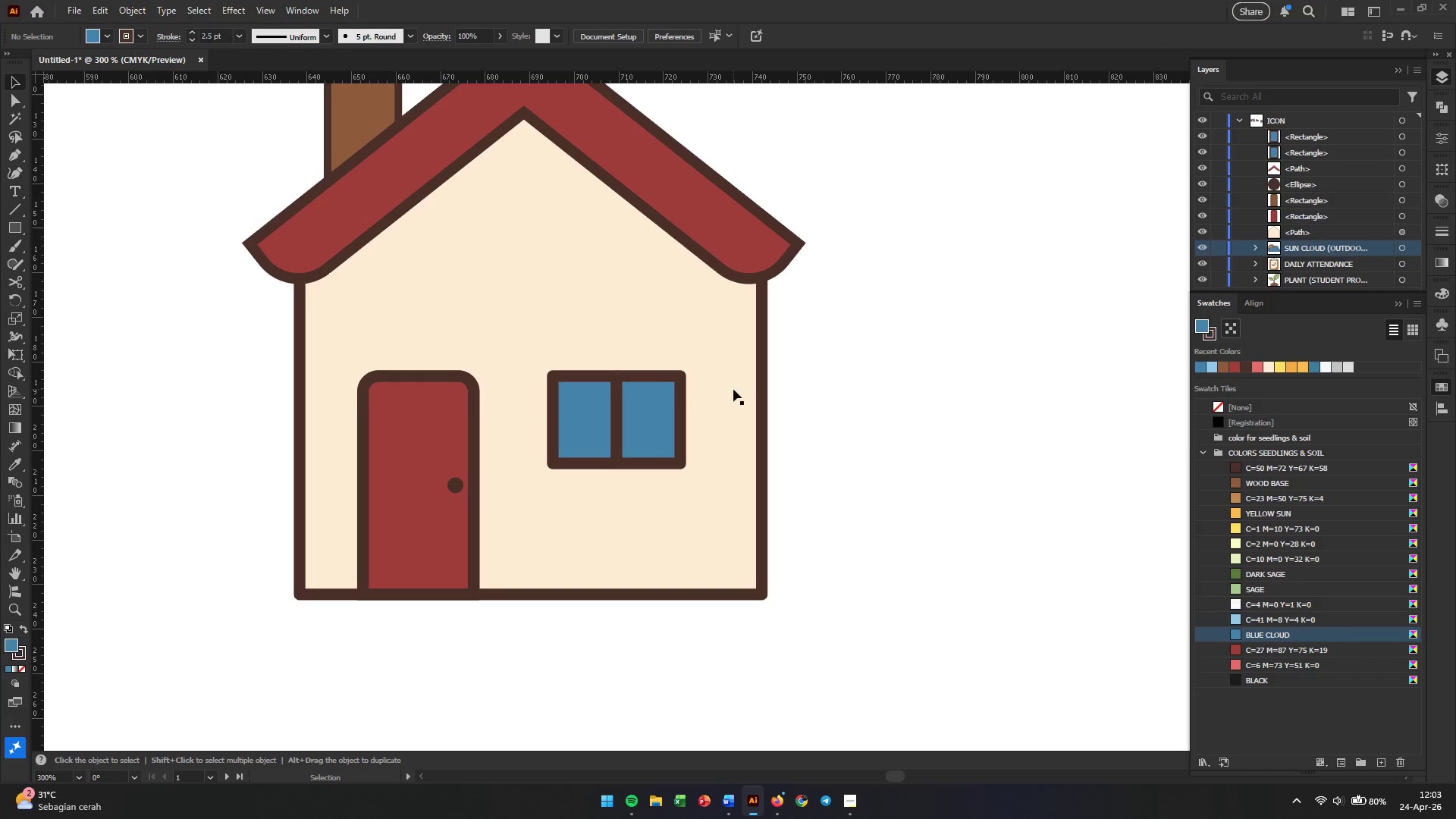 
right_click([20, 230])
 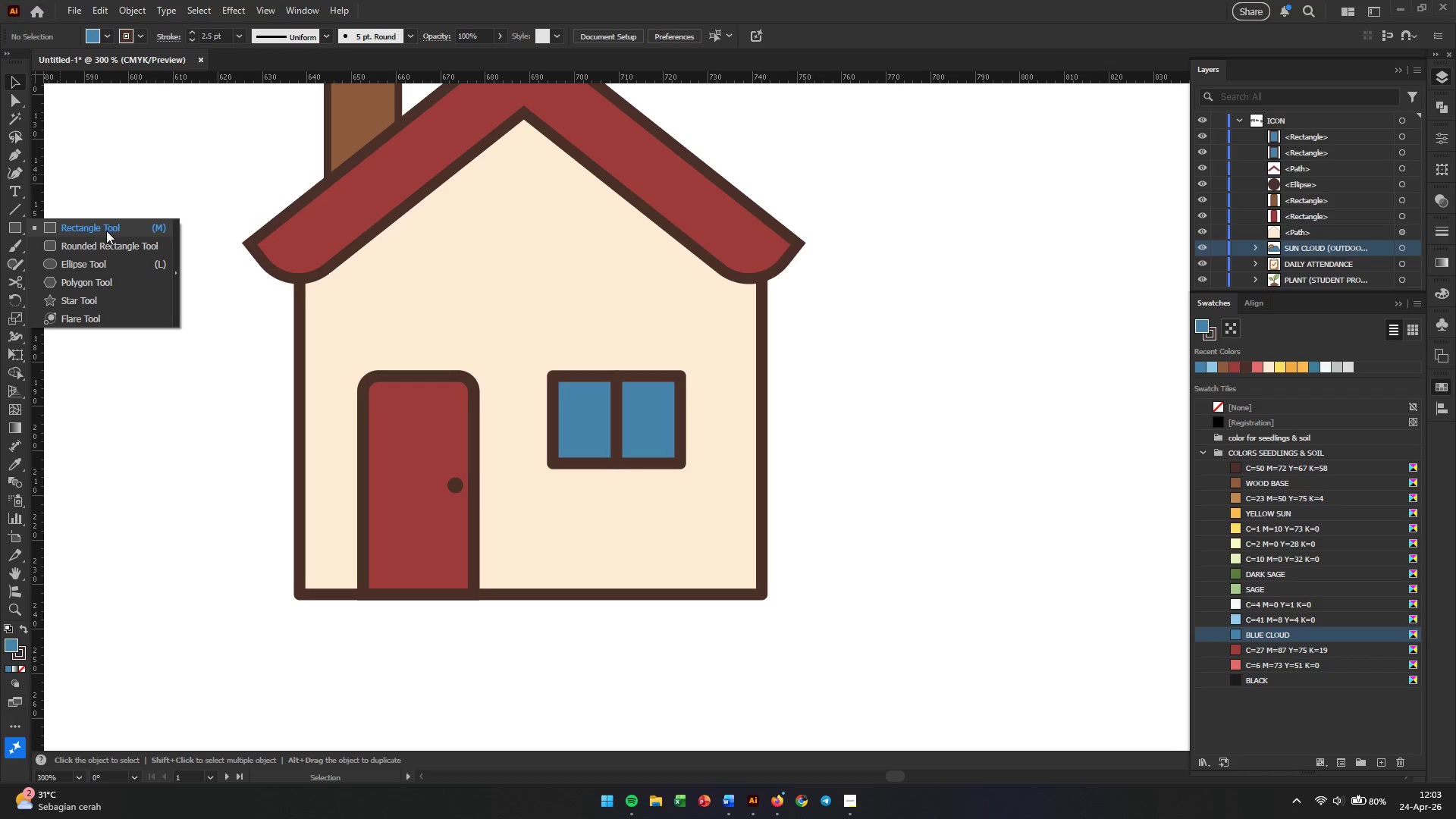 
left_click([106, 231])
 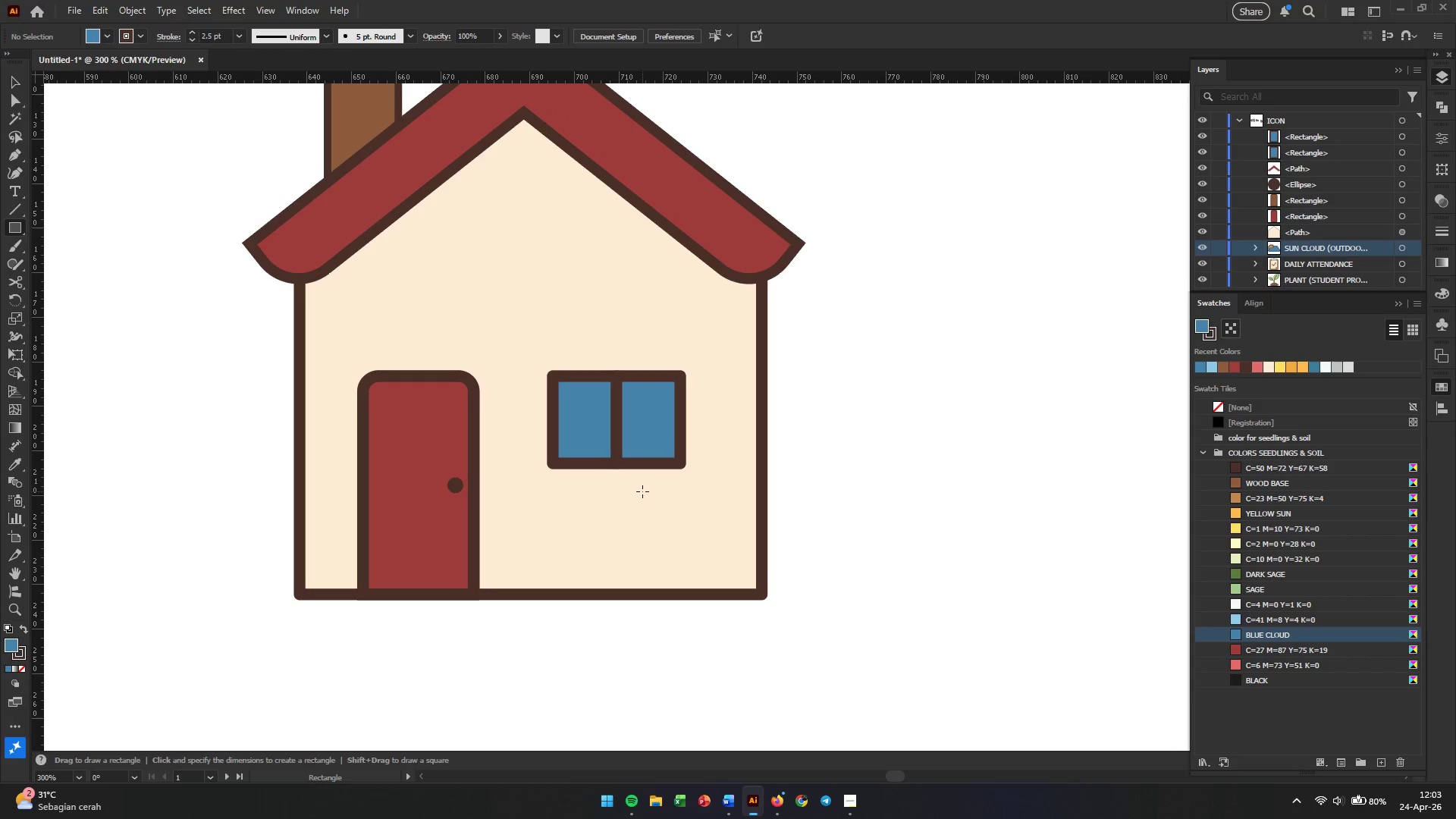 
hold_key(key=AltLeft, duration=0.33)
scroll: coordinate [642, 491], scroll_direction: up, amount: 2.0
 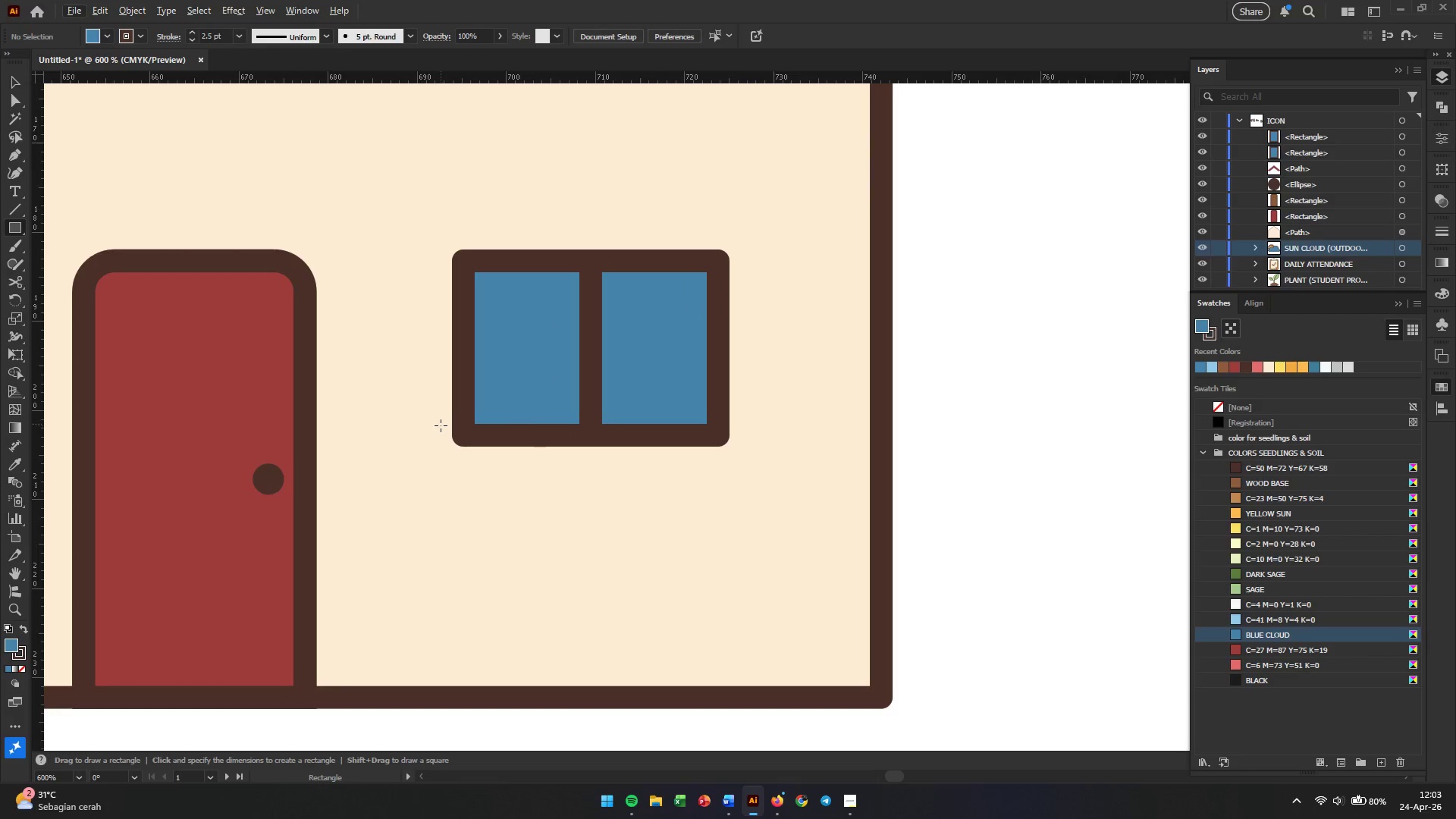 
left_click_drag(start_coordinate=[441, 422], to_coordinate=[741, 460])
 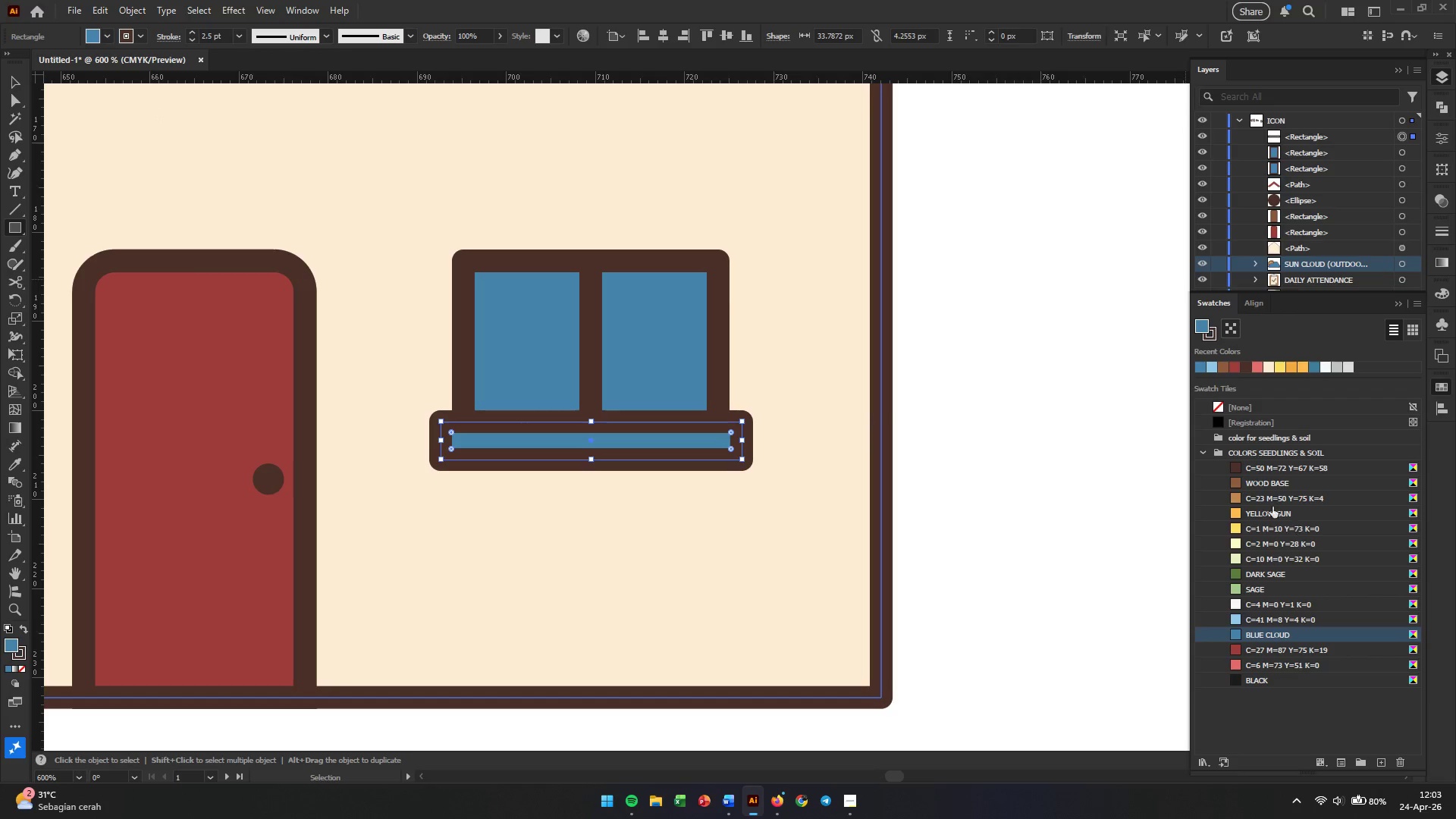 
left_click([1241, 485])
 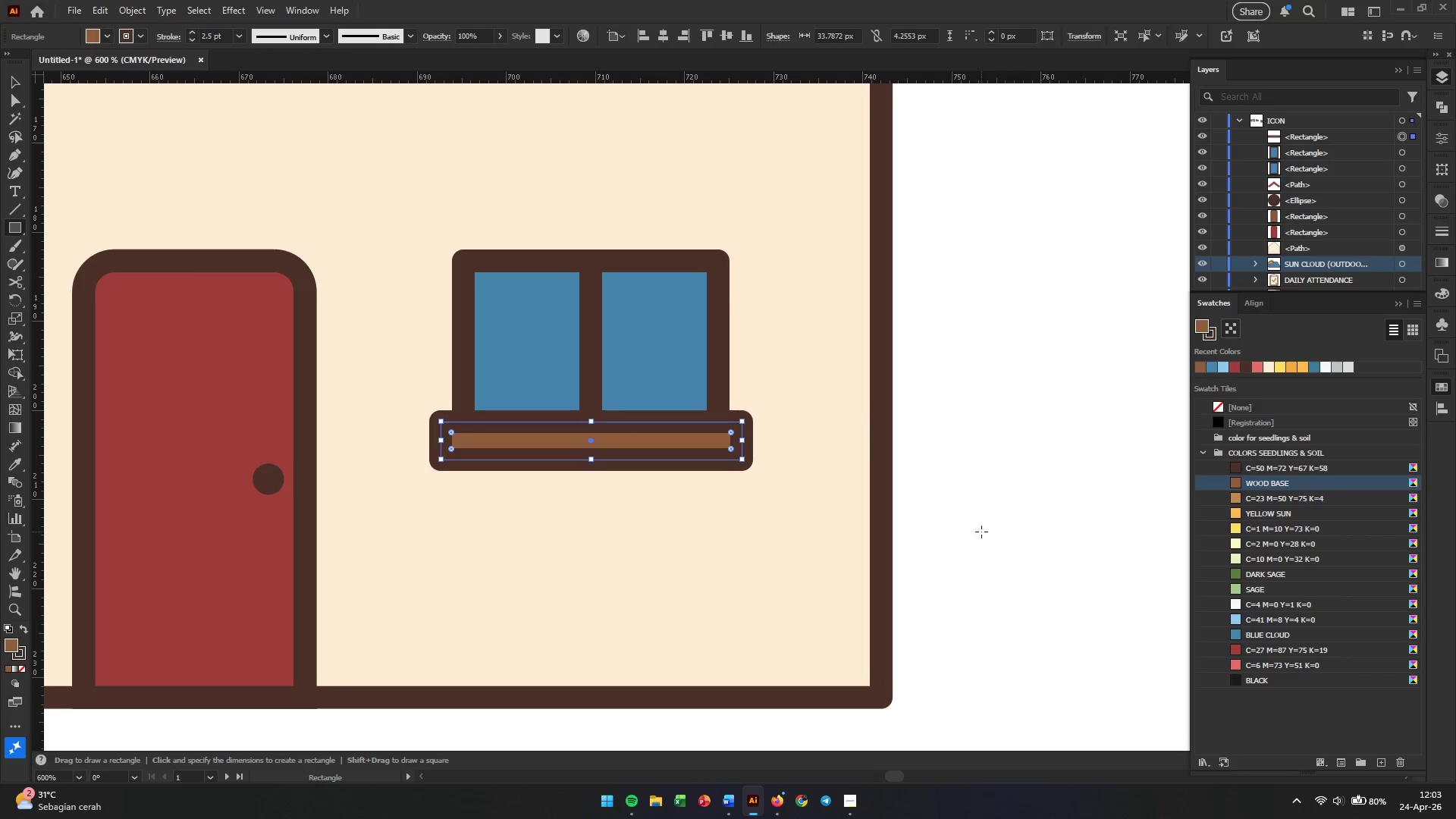 
key(V)
 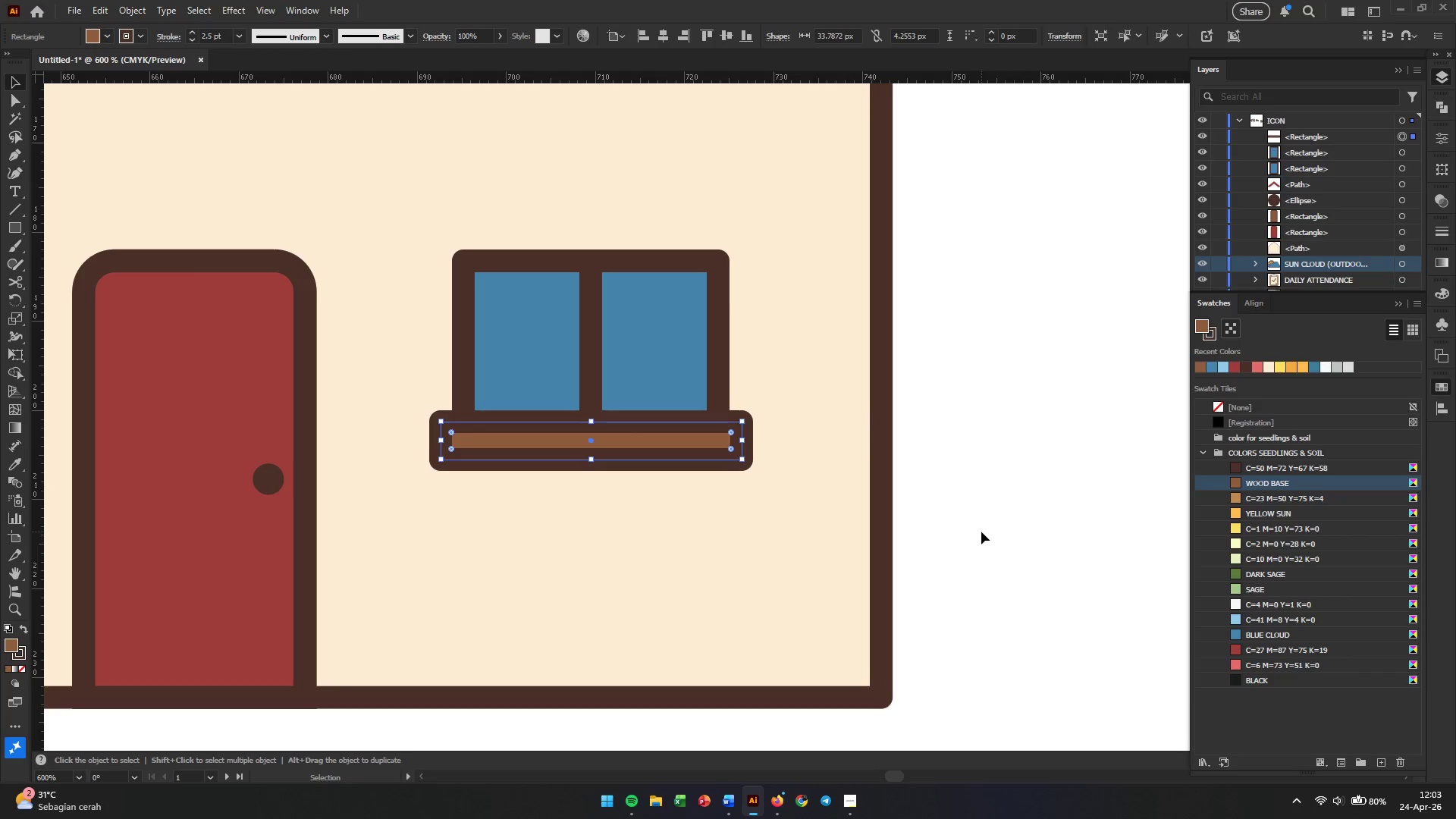 
left_click([981, 532])
 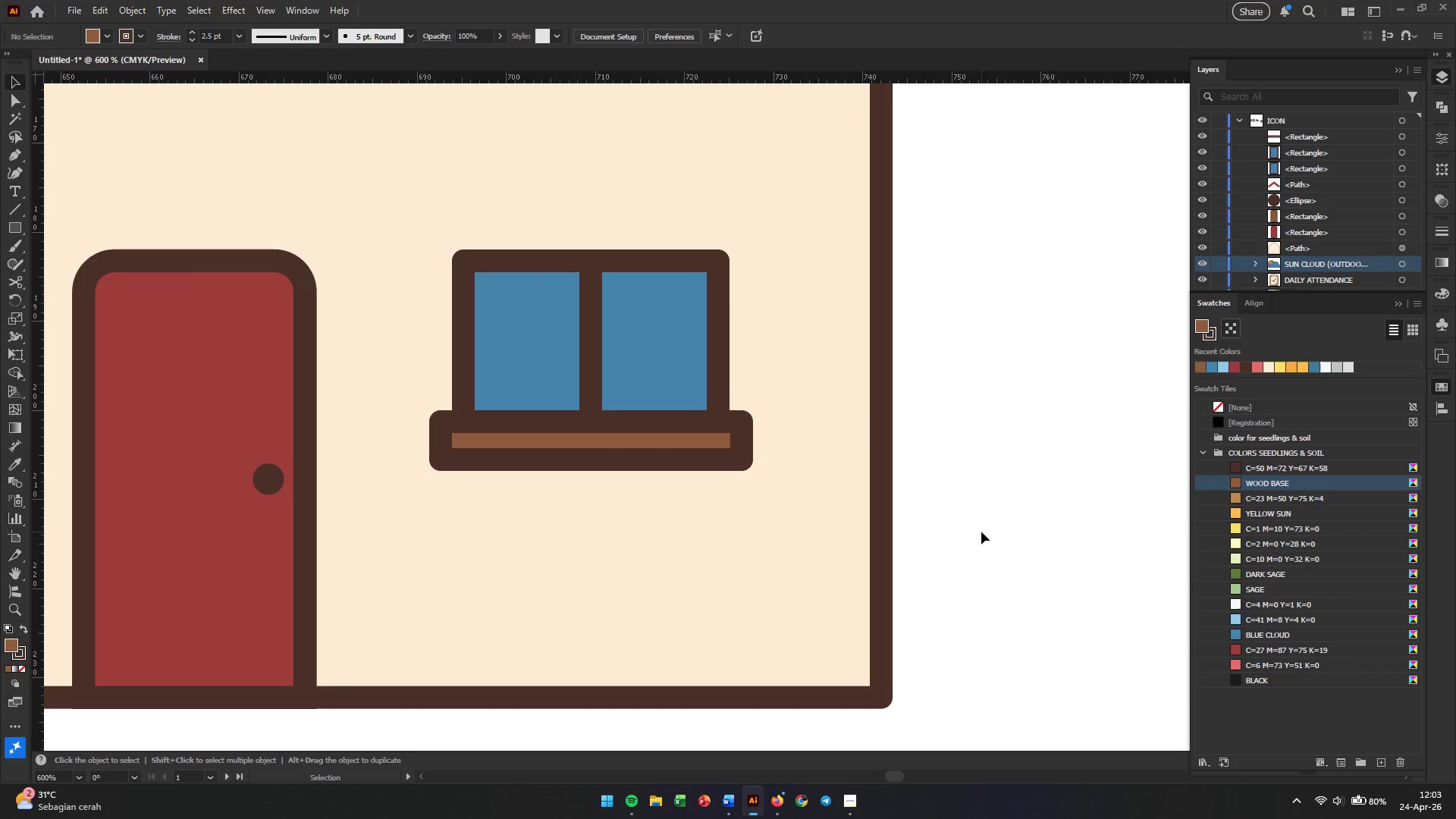 
hold_key(key=AltLeft, duration=3.09)
scroll: coordinate [981, 532], scroll_direction: down, amount: 3.0
 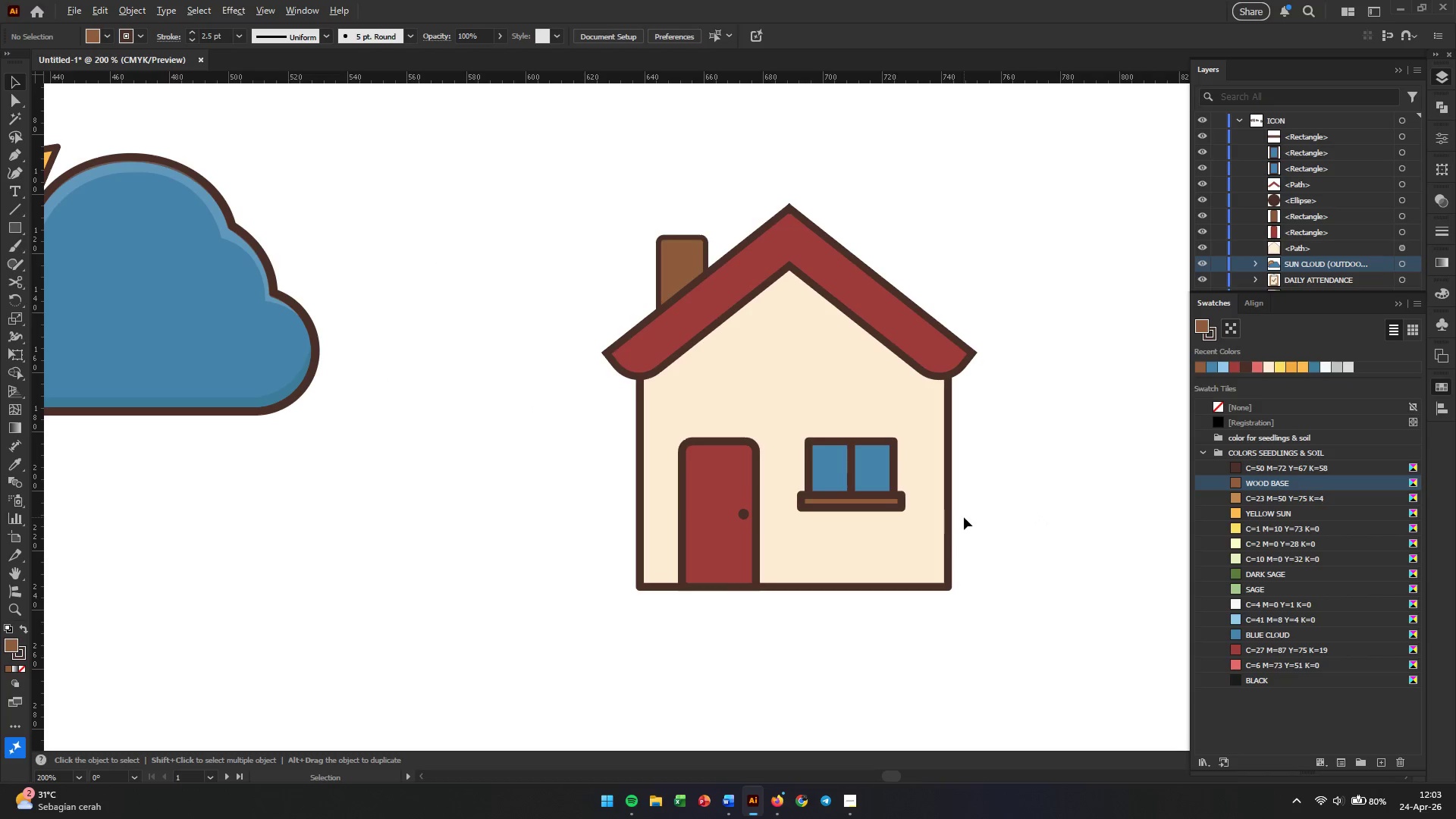 
scroll: coordinate [964, 517], scroll_direction: up, amount: 2.0
 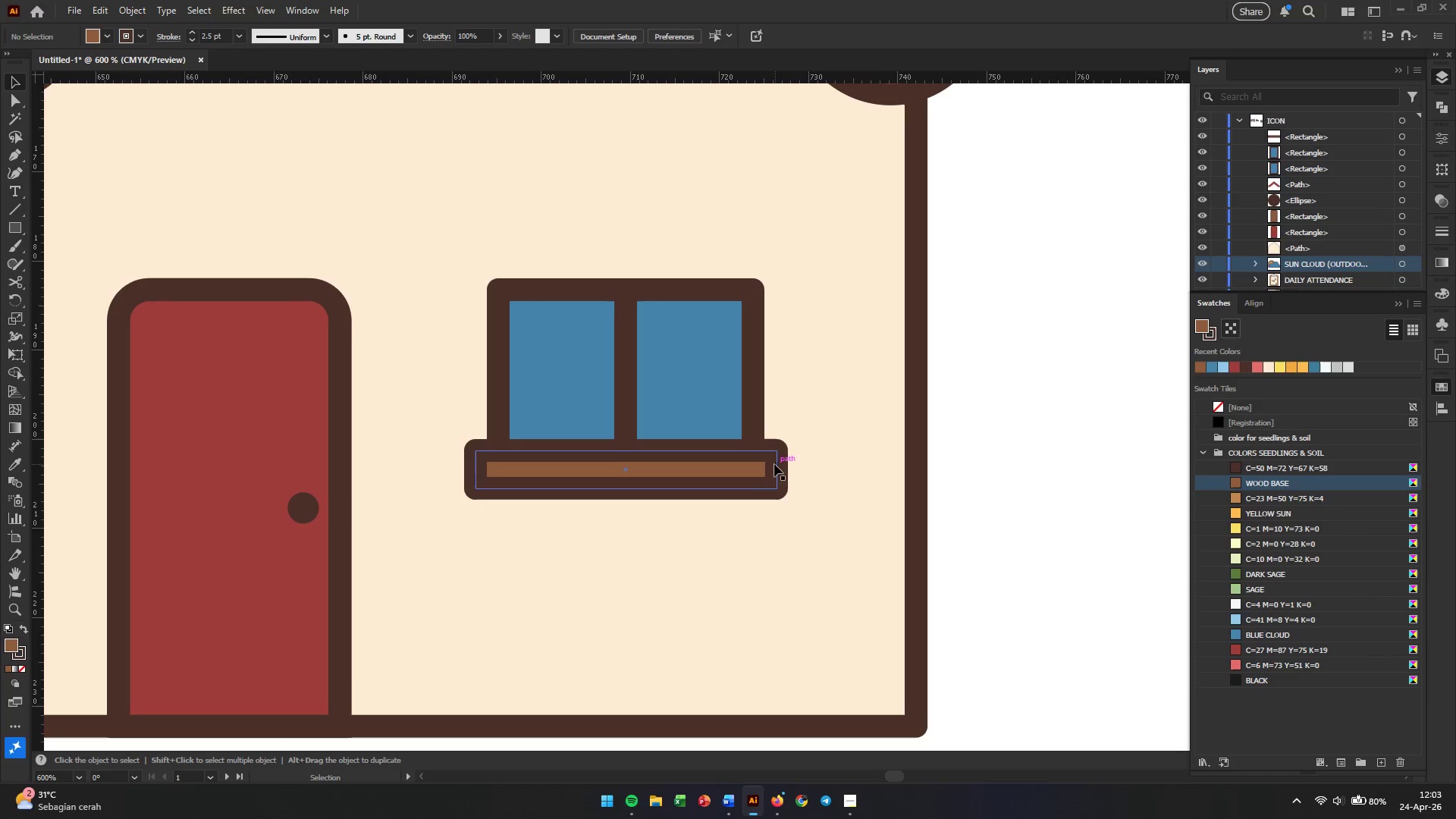 
left_click([772, 463])
 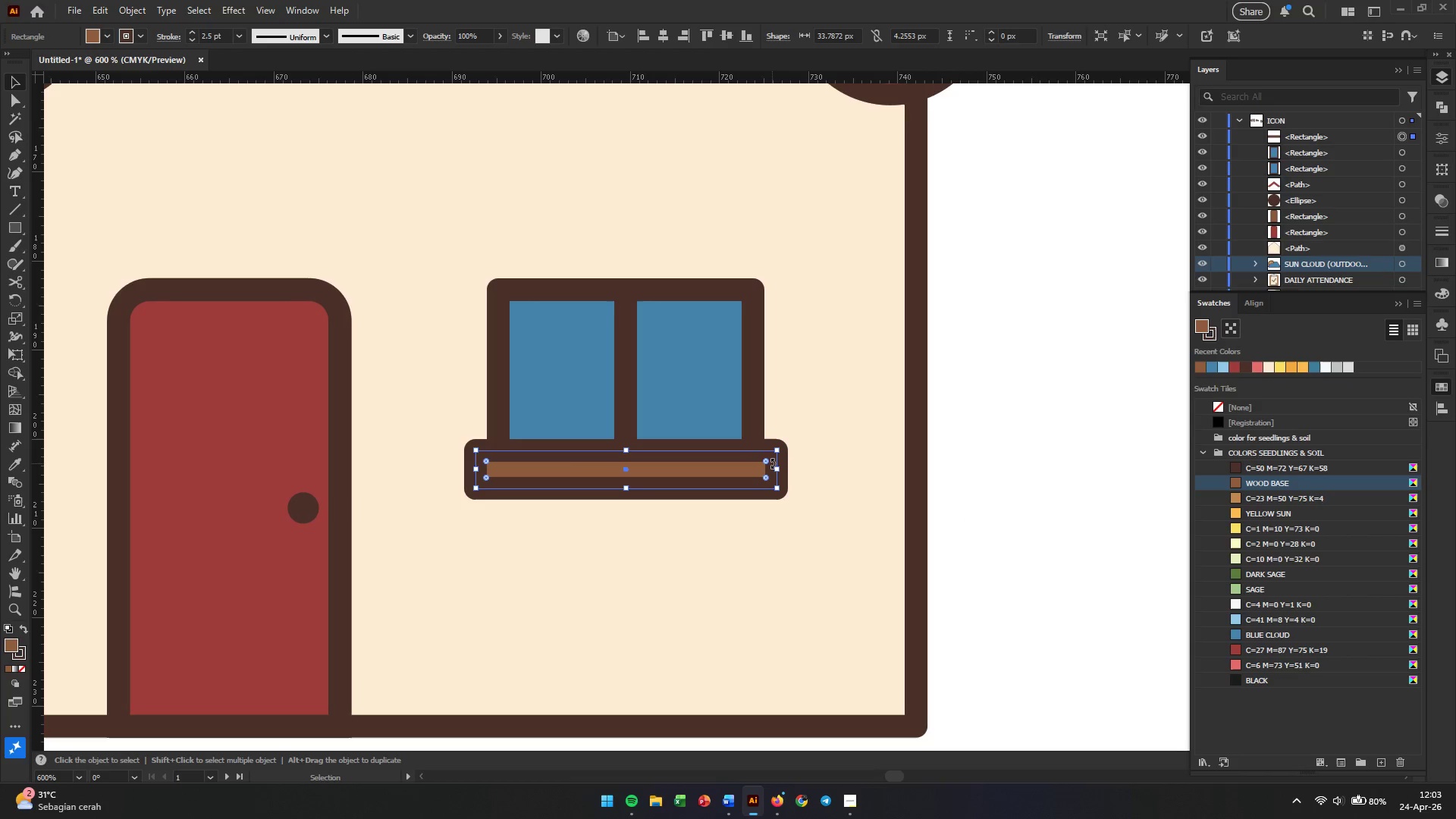 
hold_key(key=AltLeft, duration=0.53)
scroll: coordinate [772, 475], scroll_direction: up, amount: 3.0
 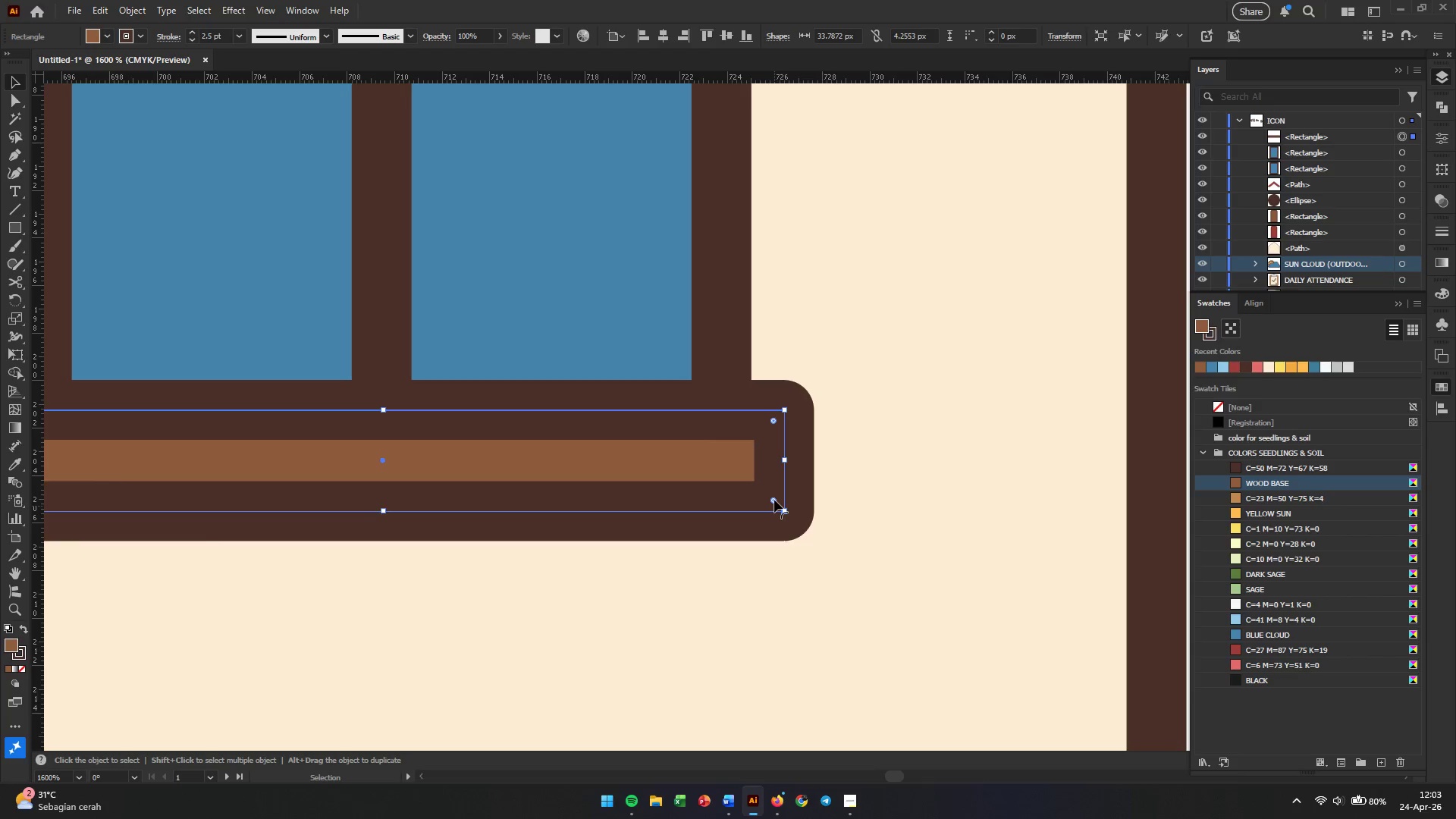 
left_click_drag(start_coordinate=[772, 500], to_coordinate=[760, 494])
 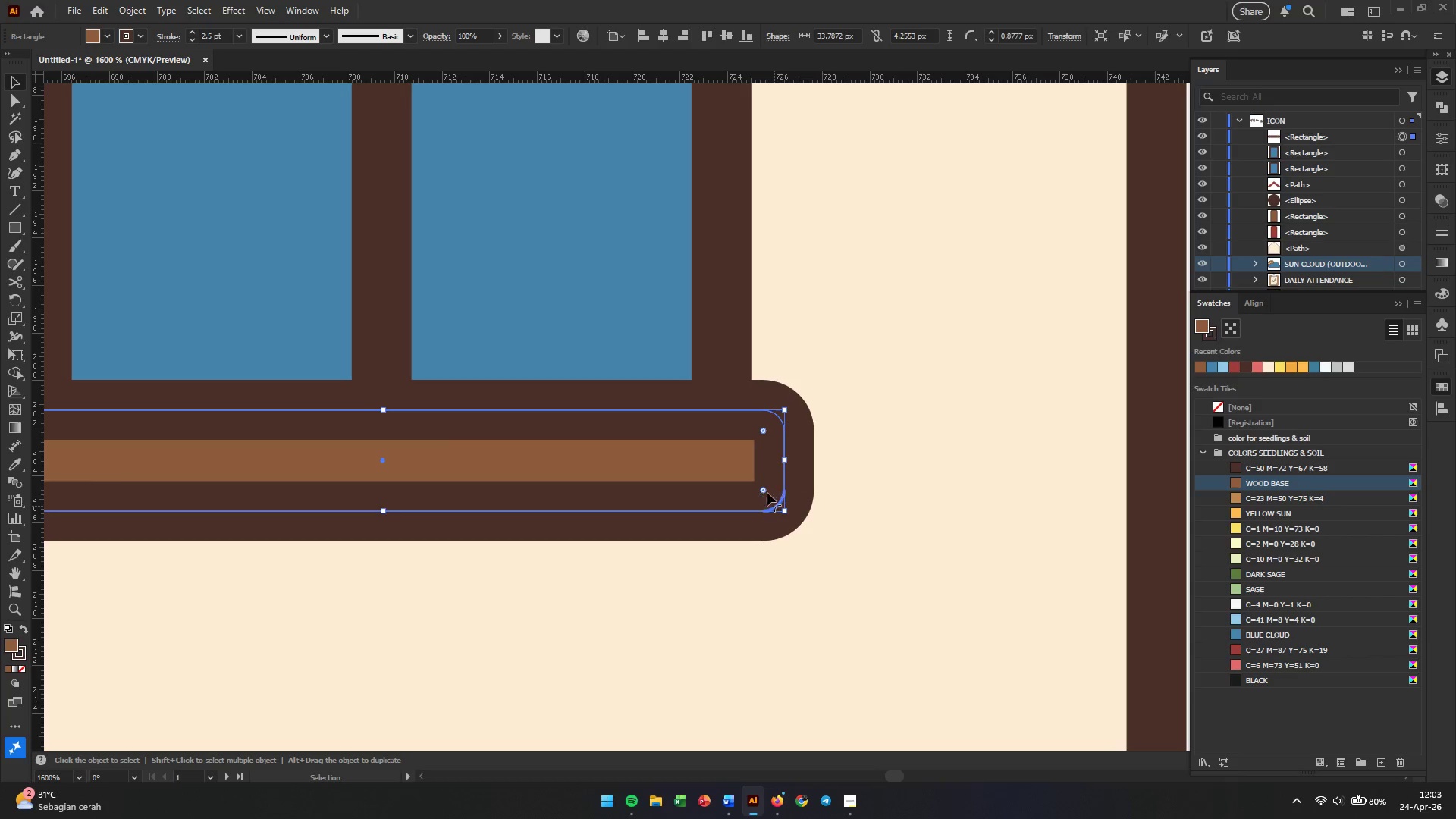 
hold_key(key=AltLeft, duration=0.5)
scroll: coordinate [801, 498], scroll_direction: down, amount: 4.0
 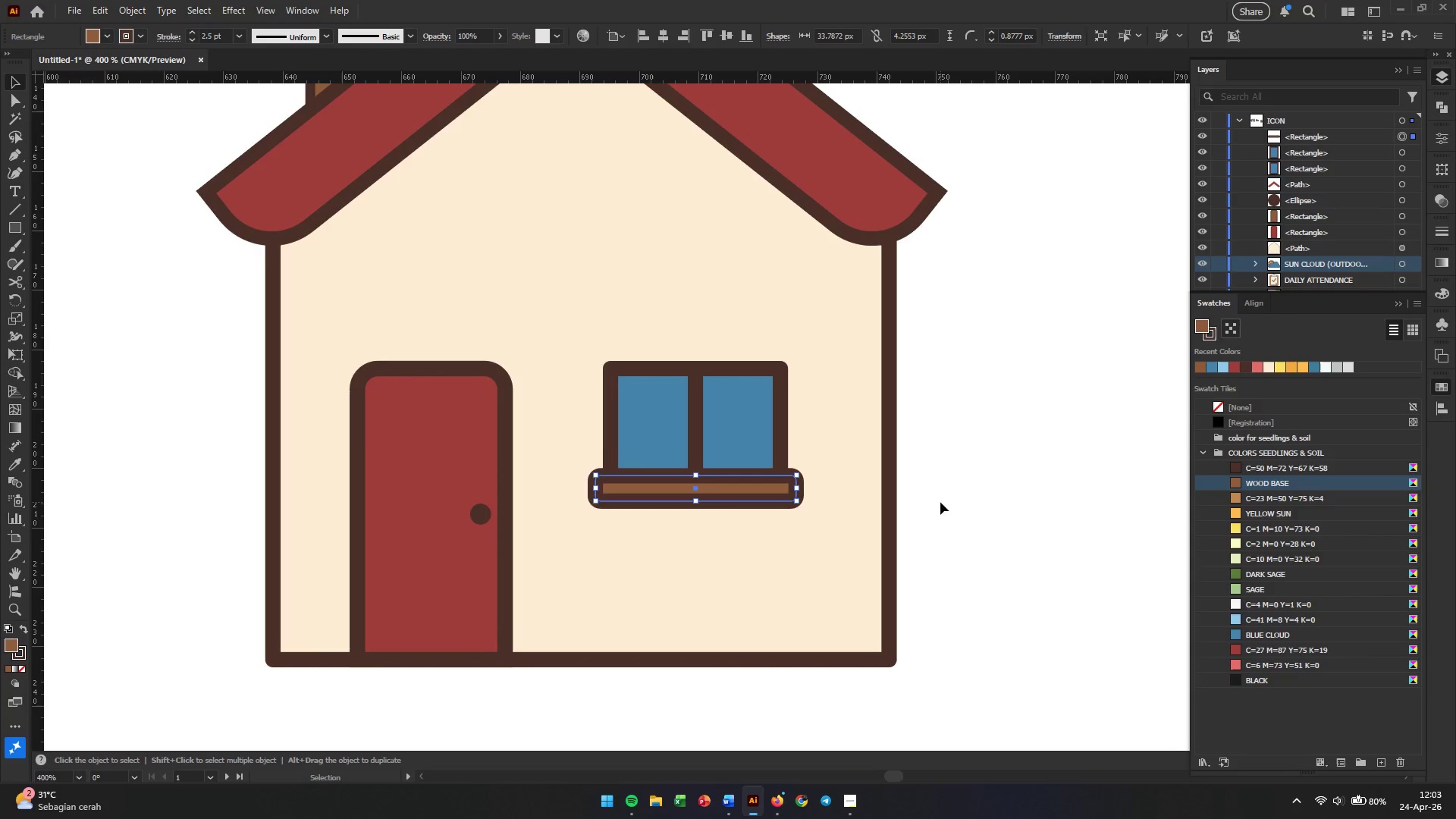 
left_click([940, 502])
 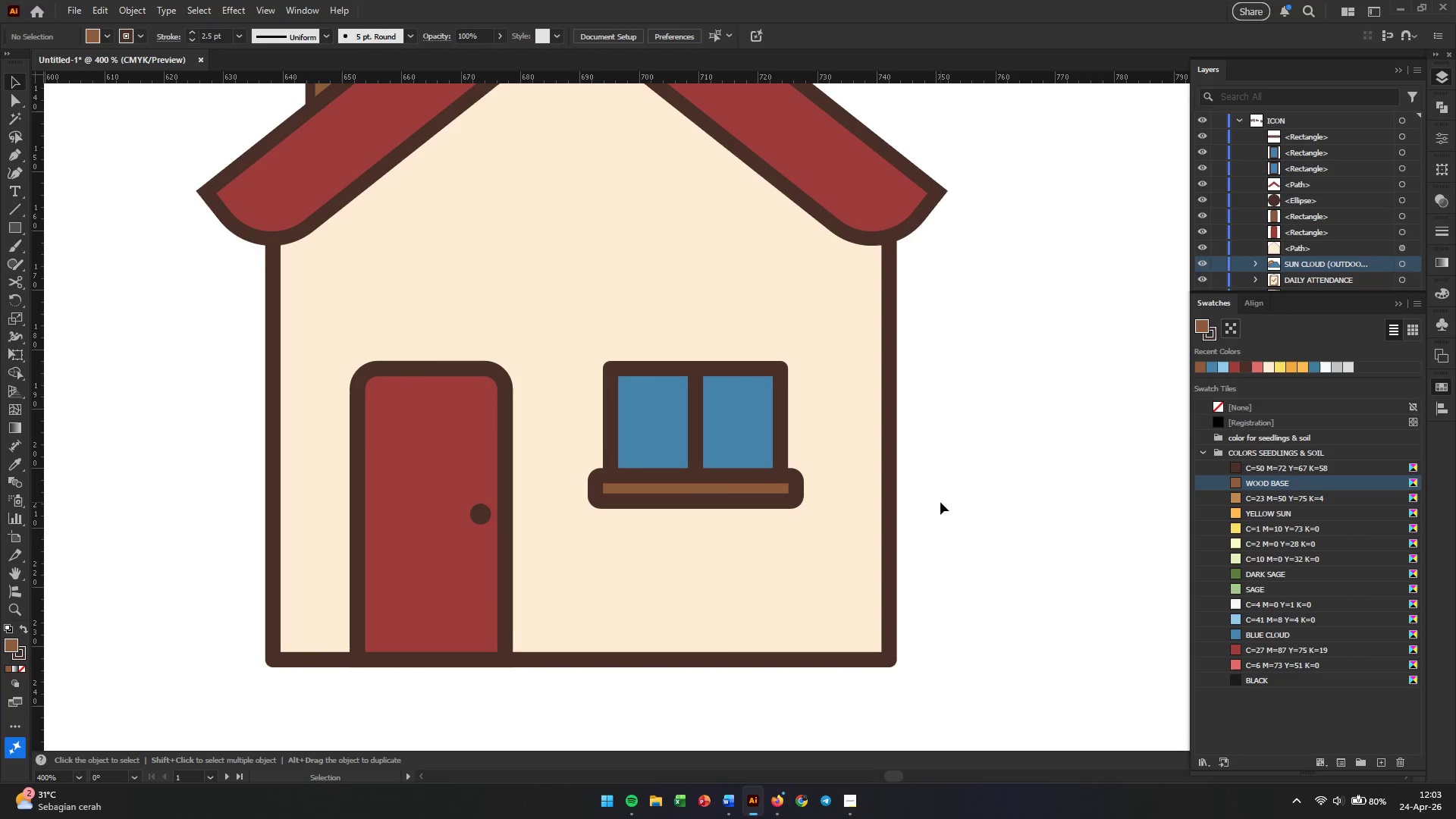 
scroll: coordinate [940, 501], scroll_direction: up, amount: 3.0
 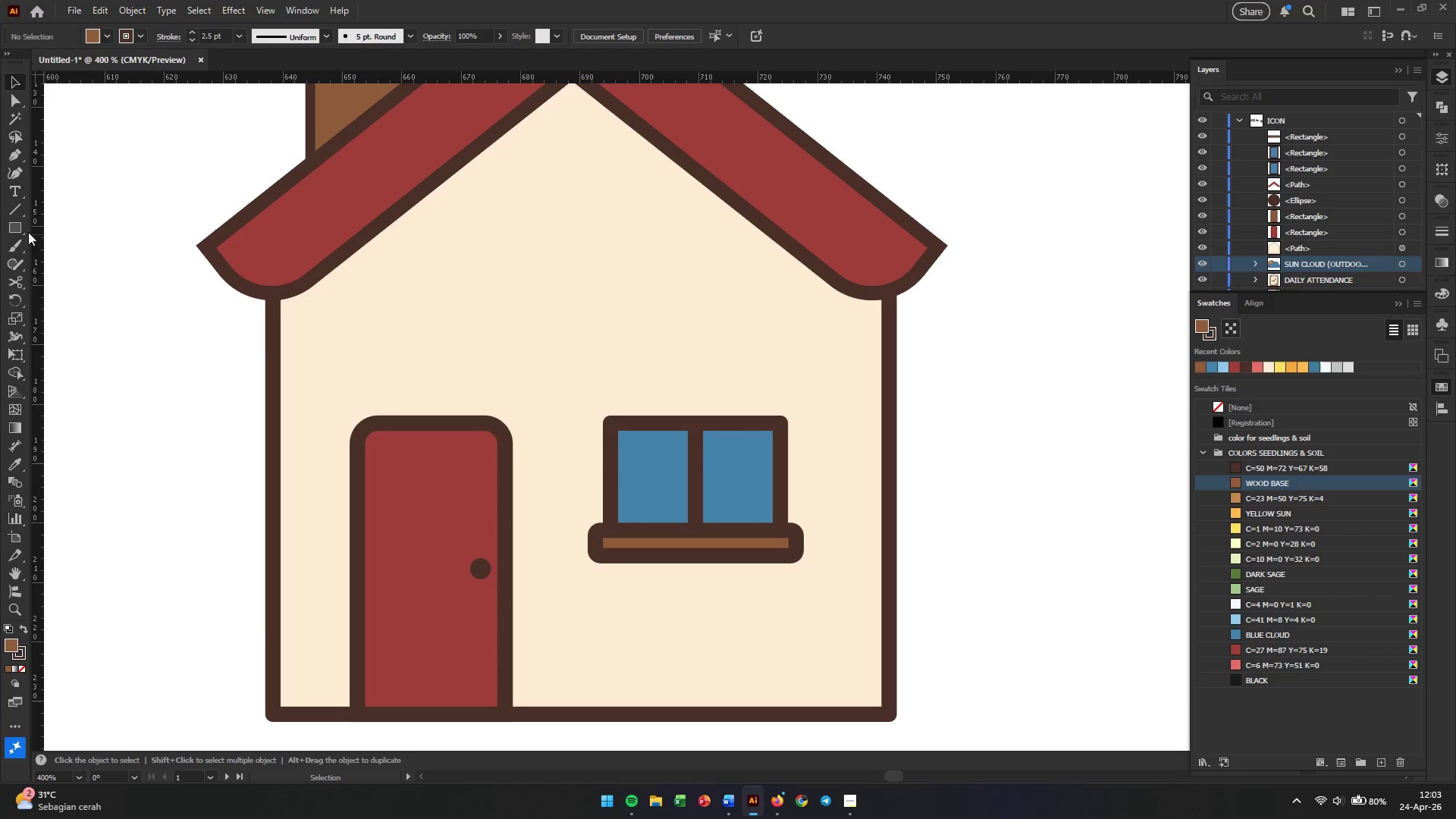 
right_click([13, 227])
 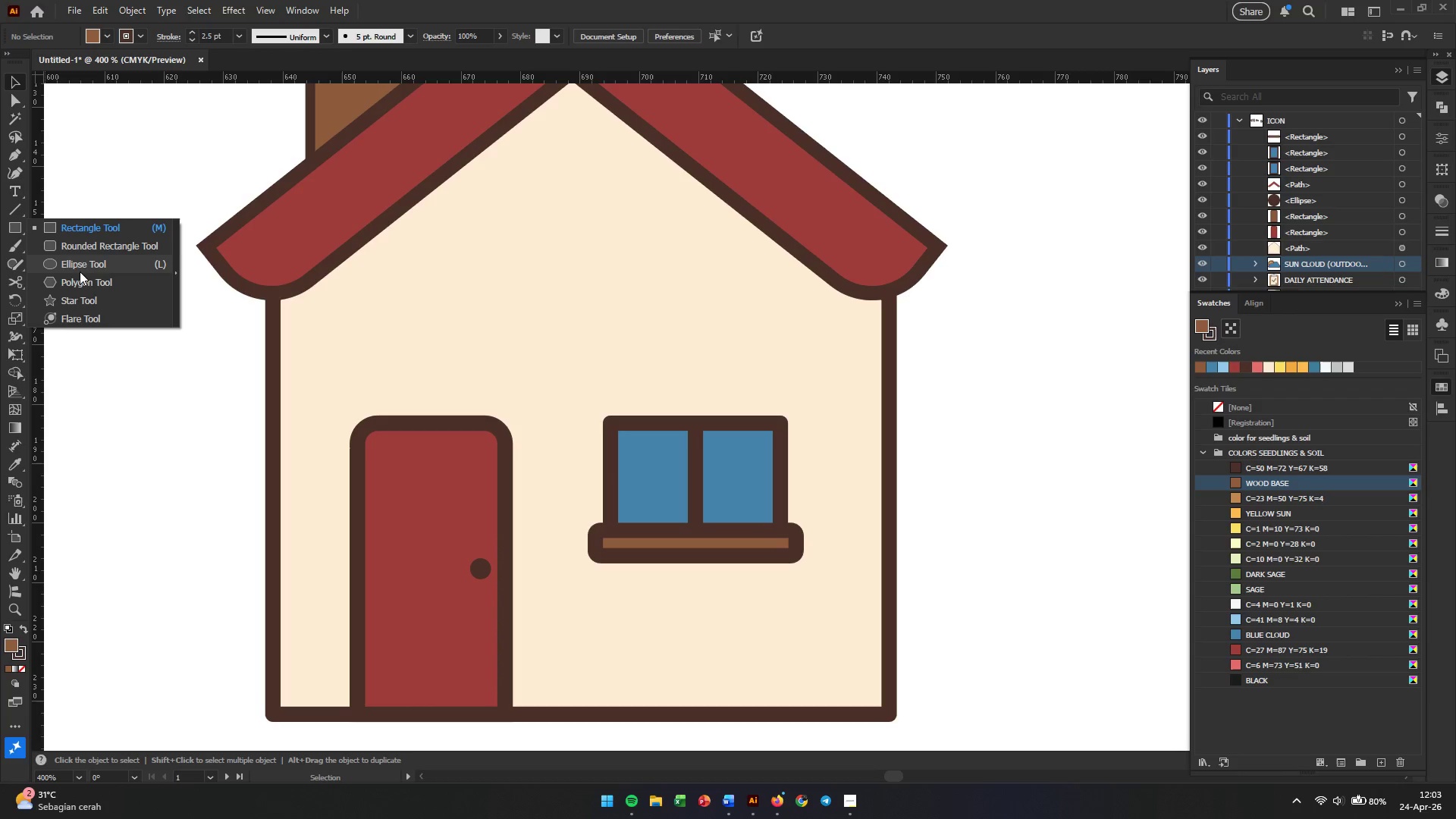 
left_click([80, 271])
 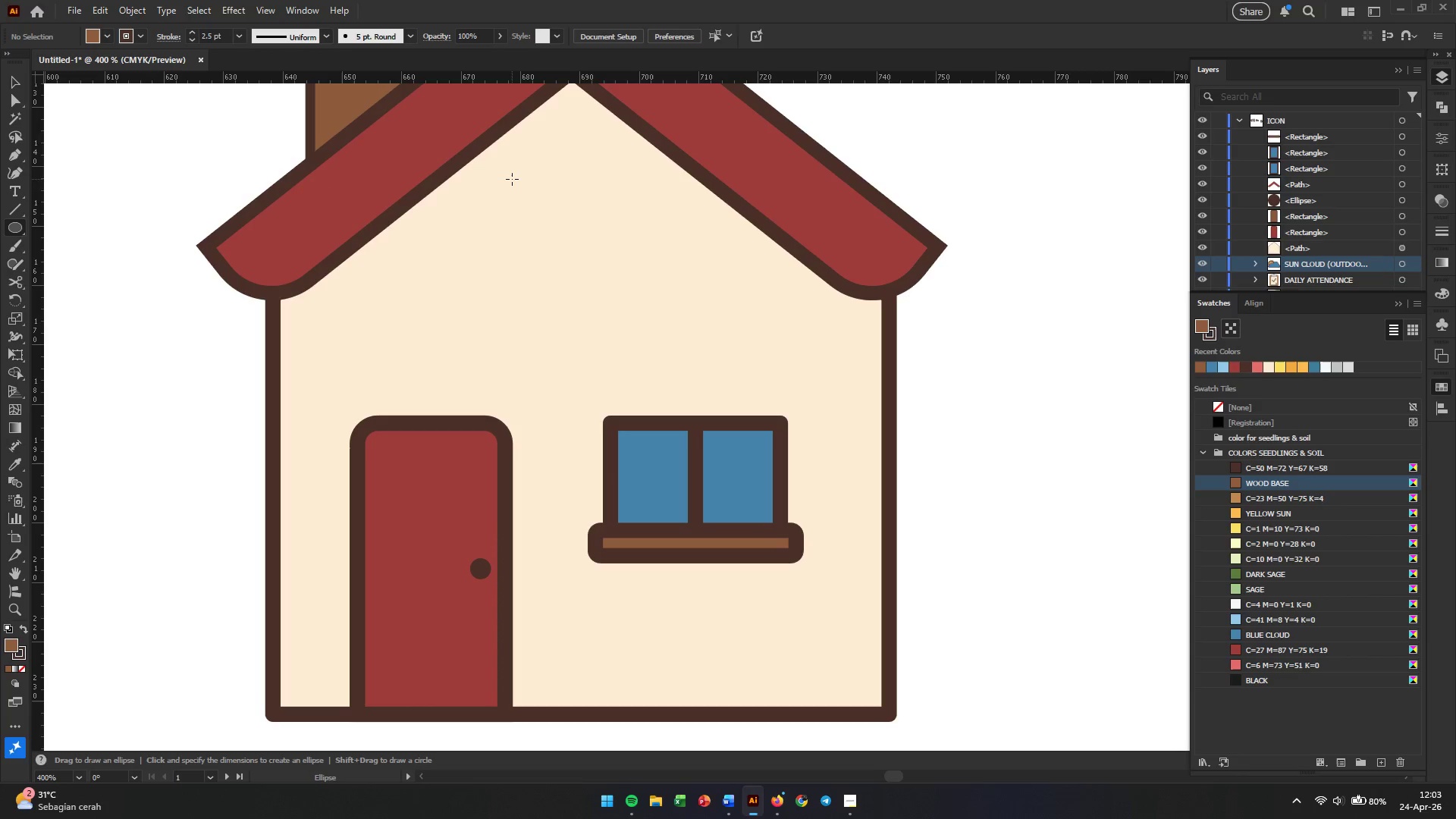 
hold_key(key=ShiftLeft, duration=3.12)
left_click_drag(start_coordinate=[512, 179], to_coordinate=[604, 309])
 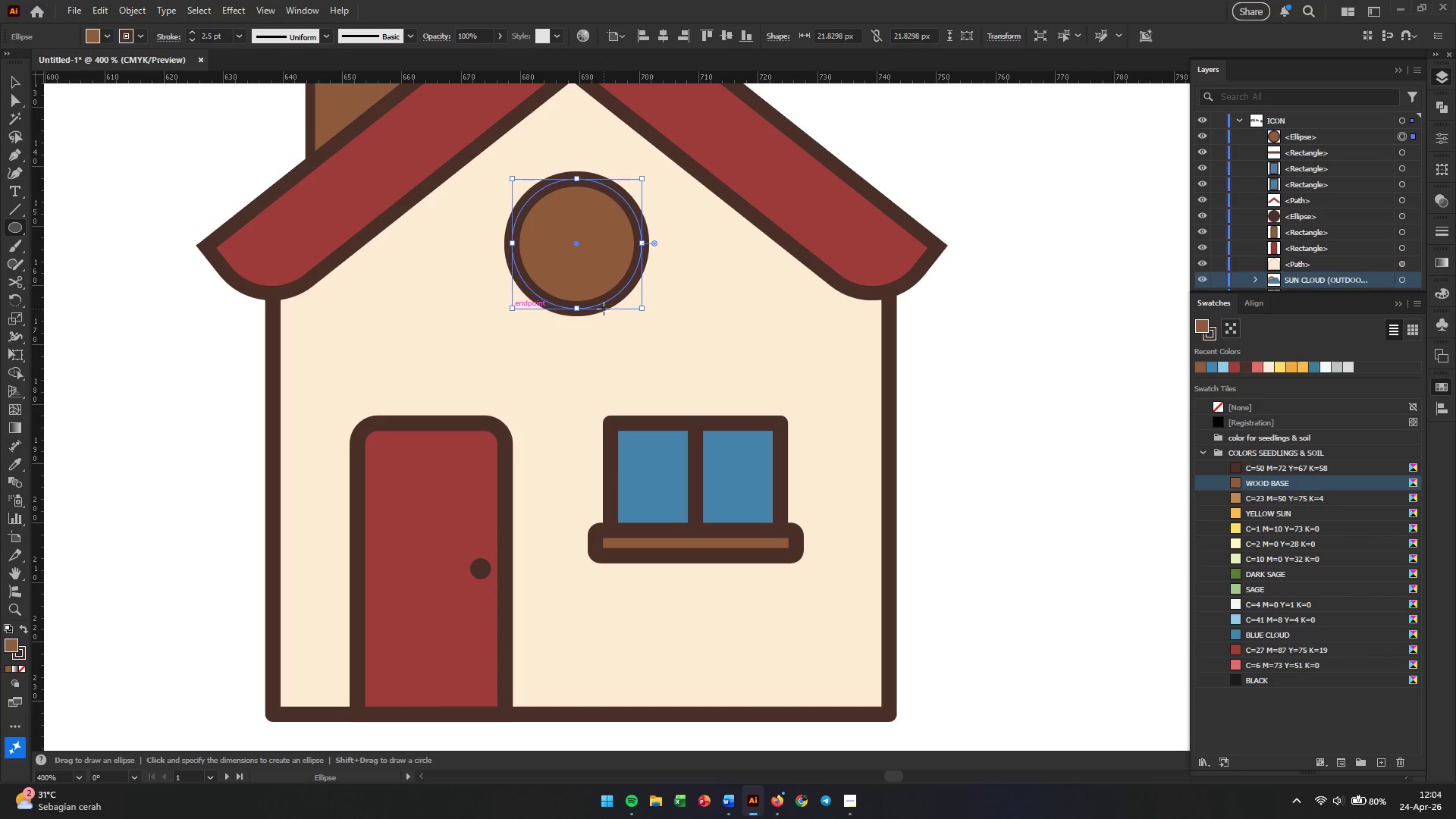 
key(V)
 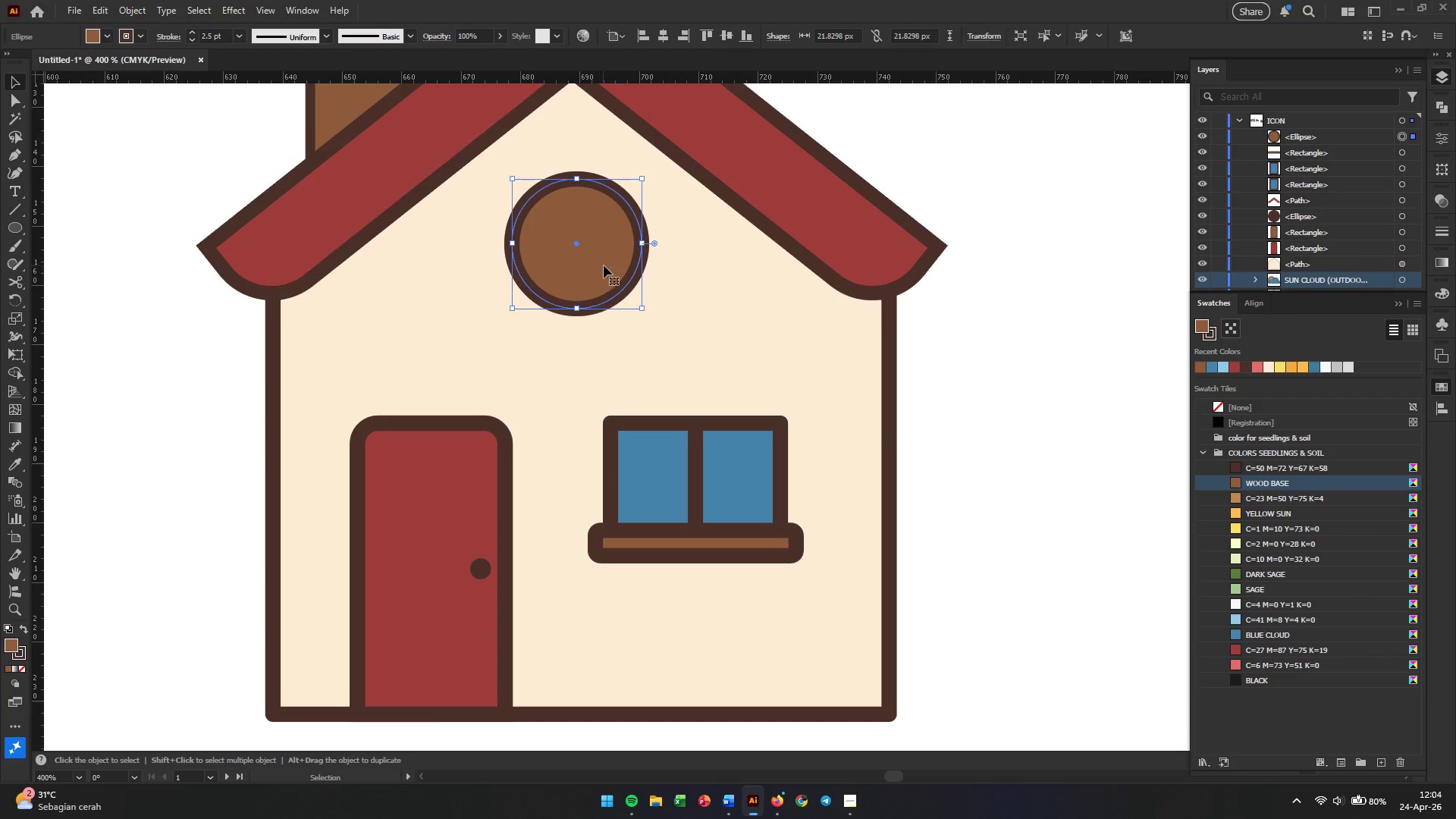 
left_click_drag(start_coordinate=[604, 265], to_coordinate=[598, 263])
 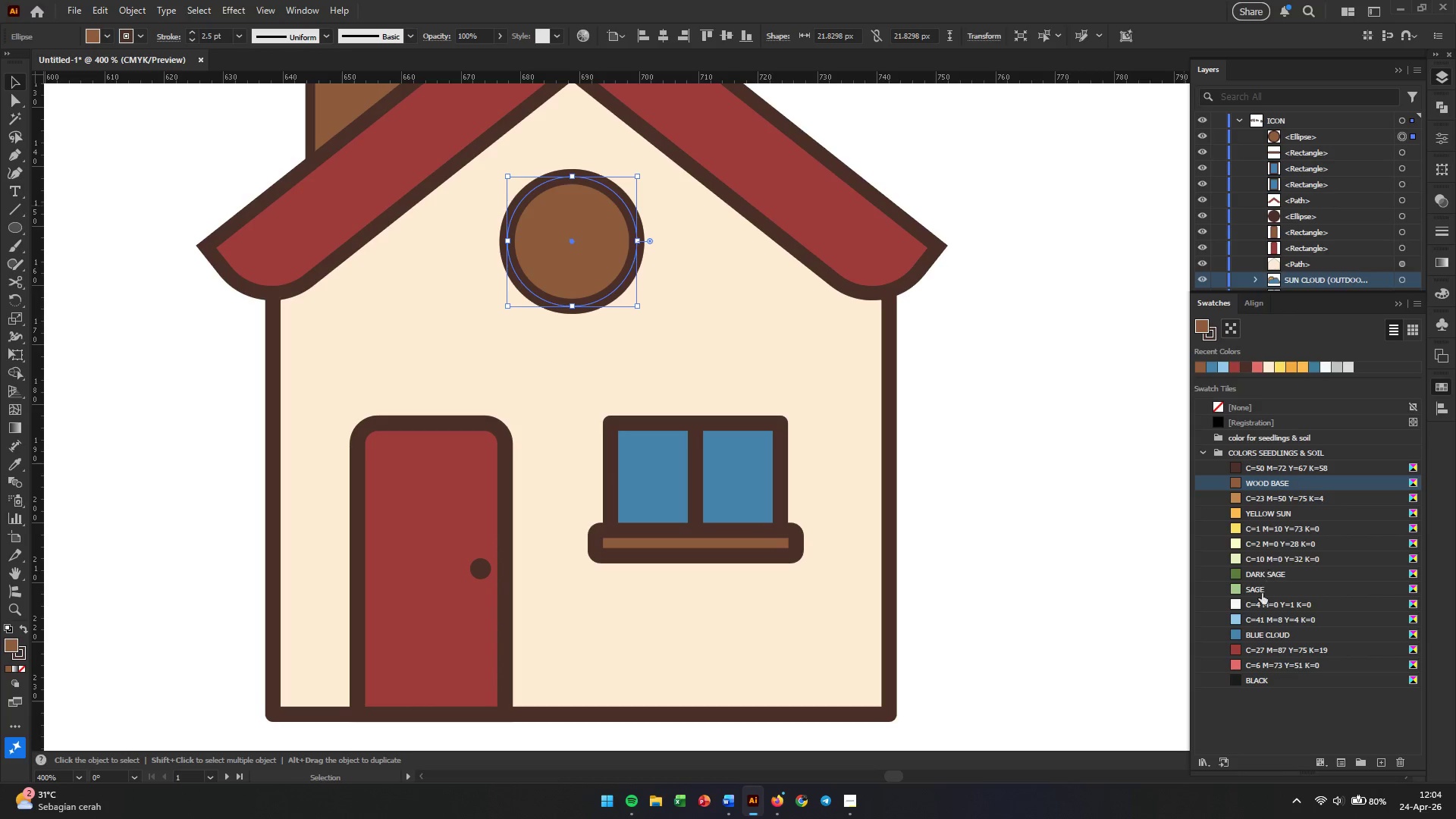 
left_click([1241, 617])
 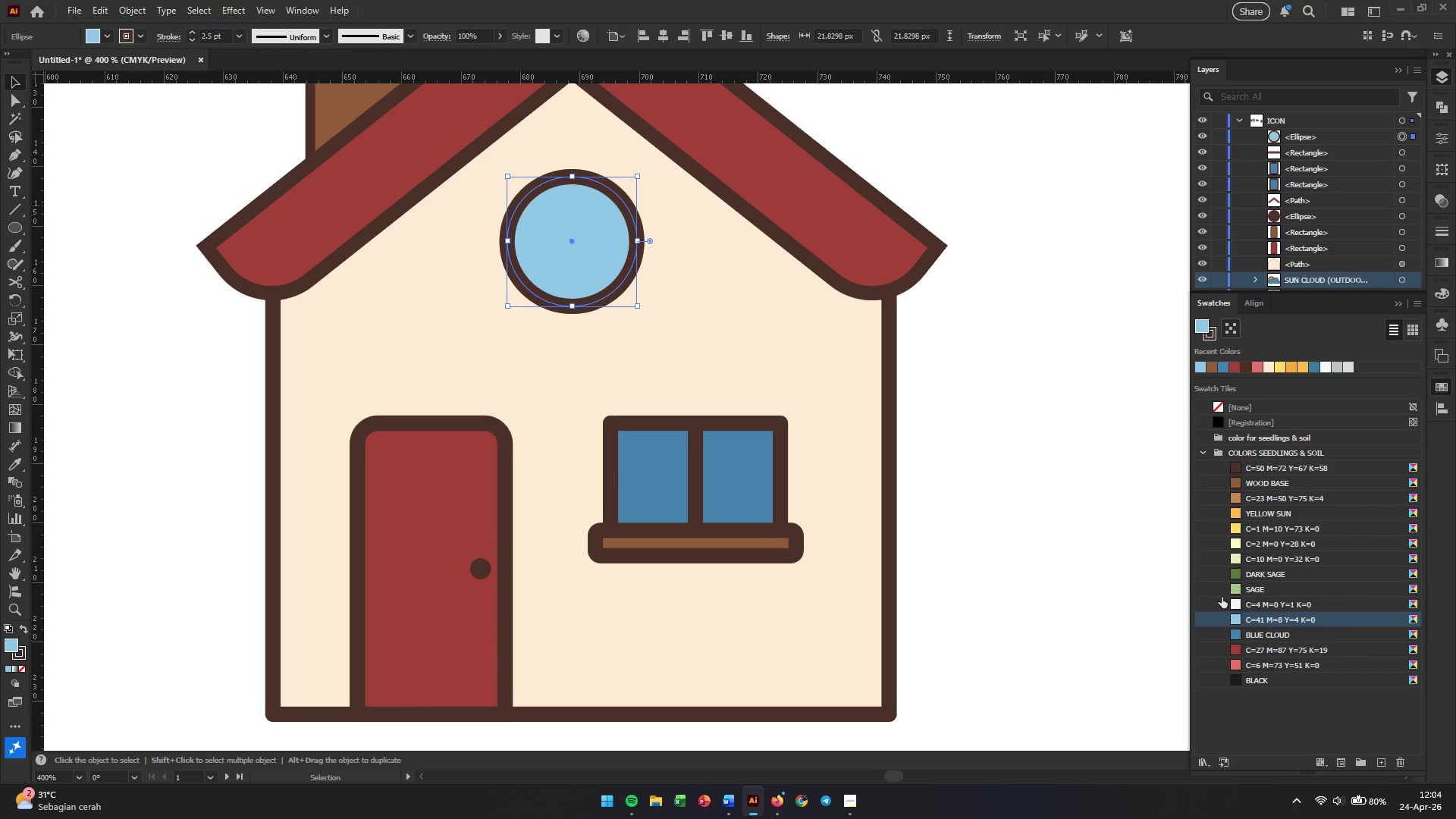 
left_click([1041, 469])
 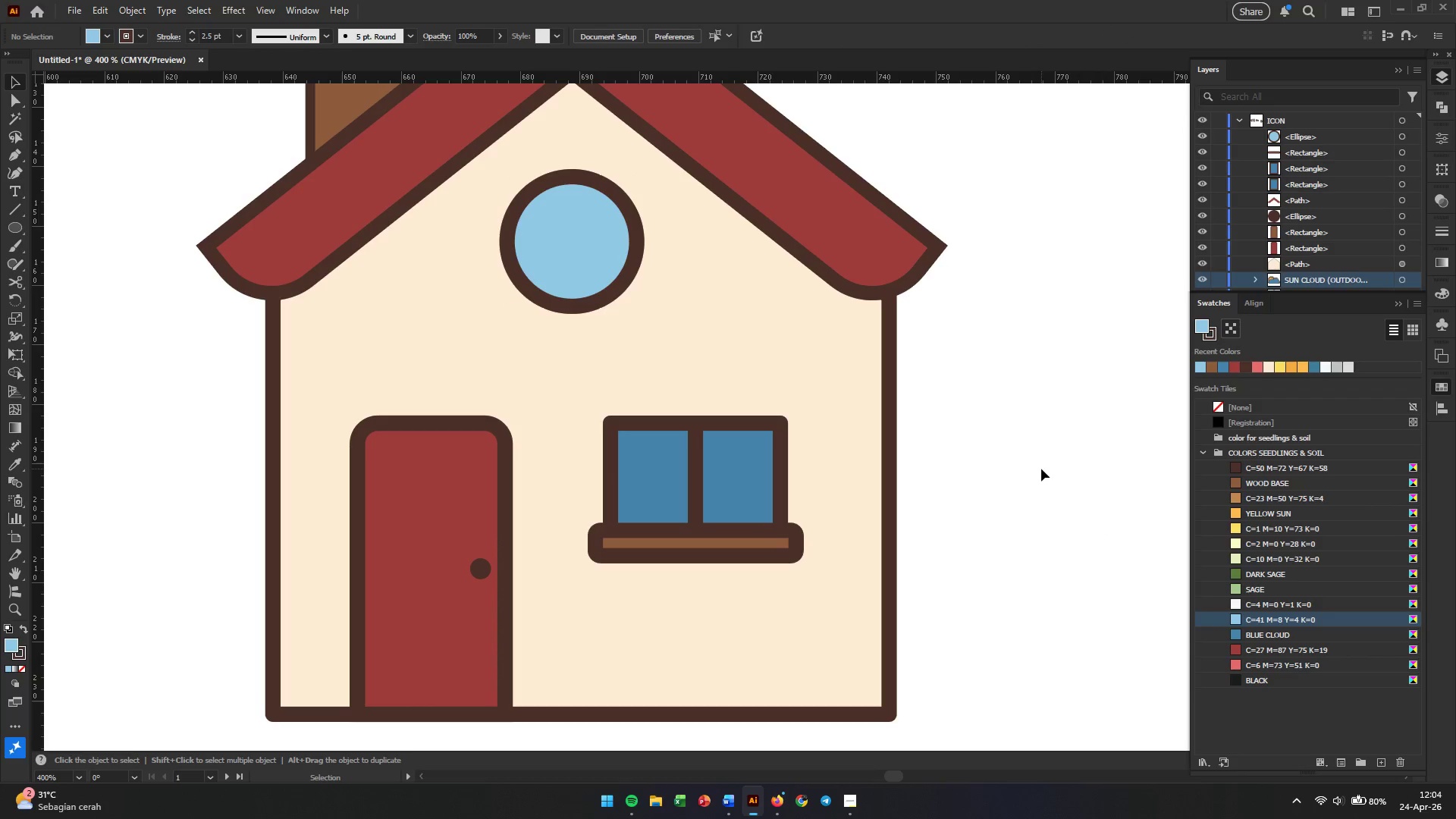 
hold_key(key=AltLeft, duration=0.89)
scroll: coordinate [1041, 469], scroll_direction: down, amount: 3.0
 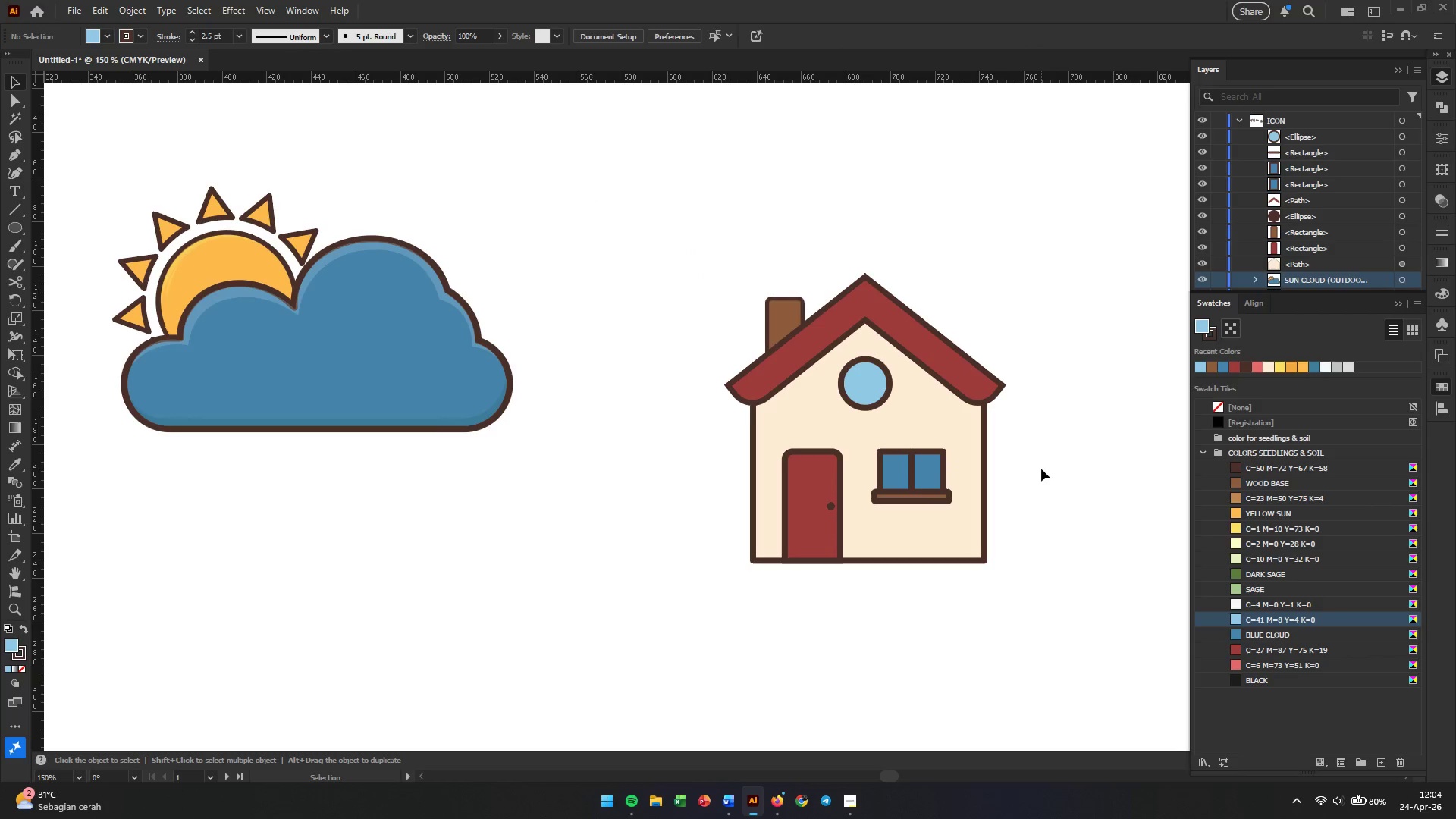 
hold_key(key=Space, duration=0.73)
 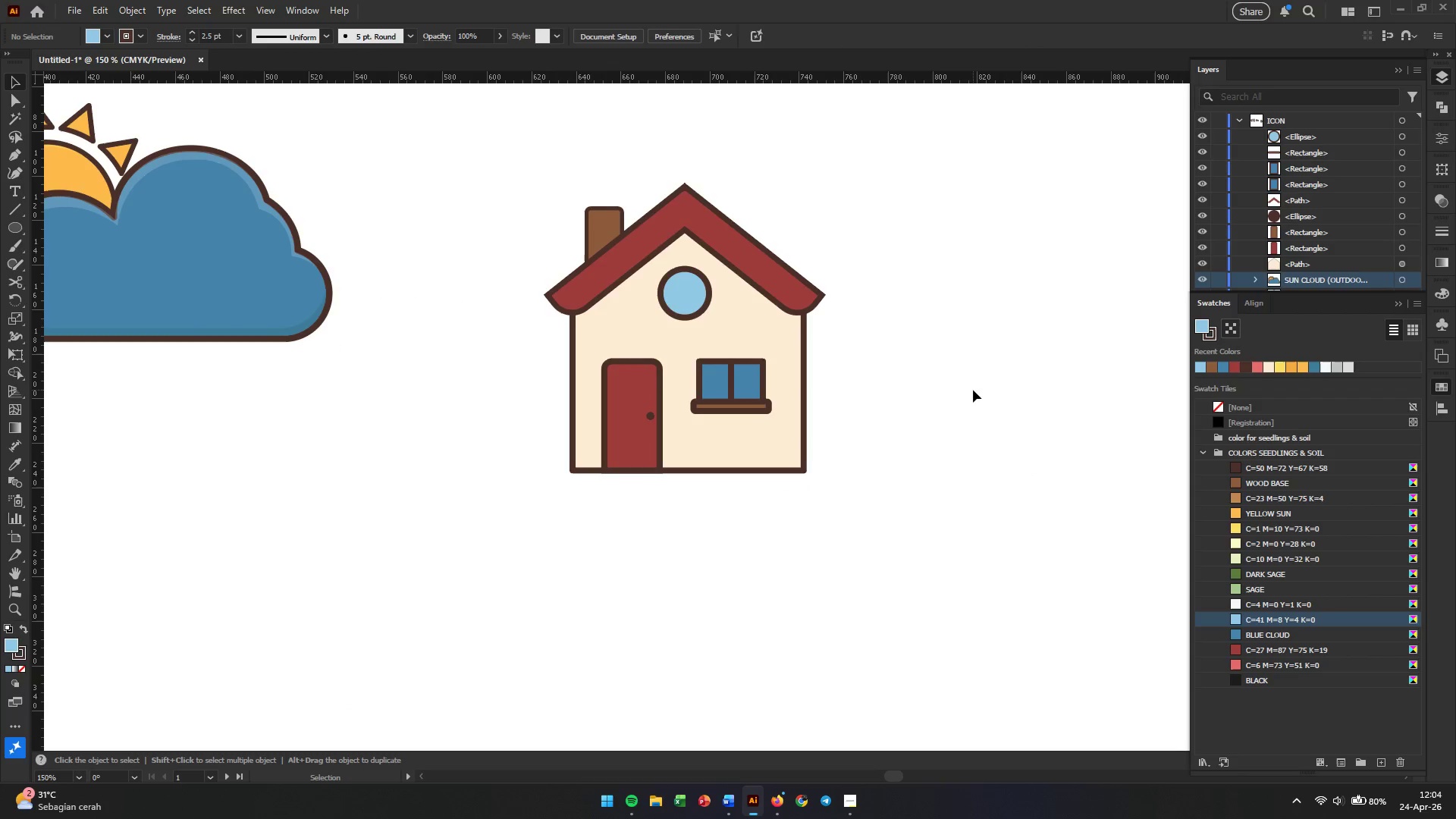 
left_click_drag(start_coordinate=[947, 448], to_coordinate=[766, 358])
 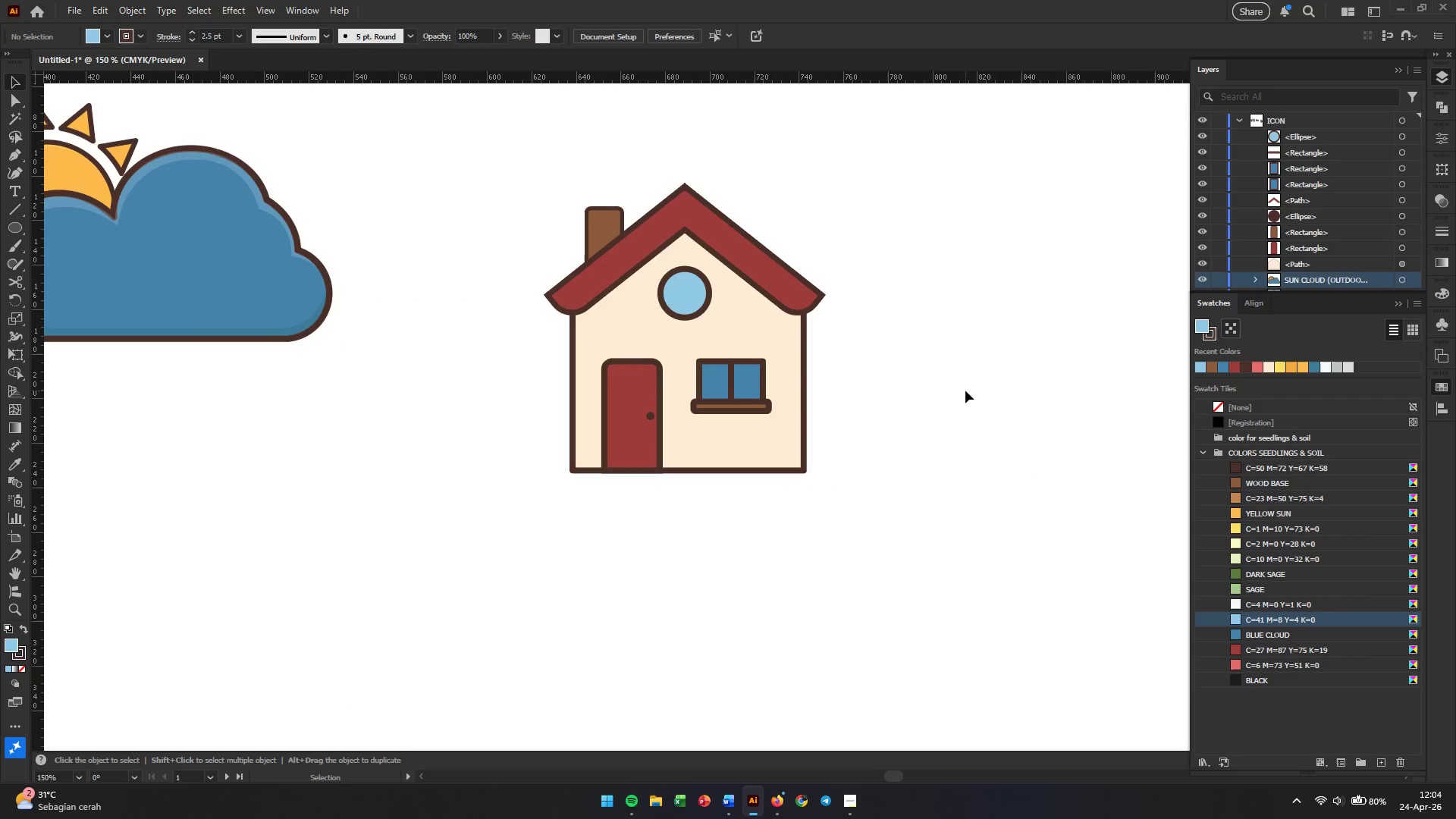 
left_click([965, 391])
 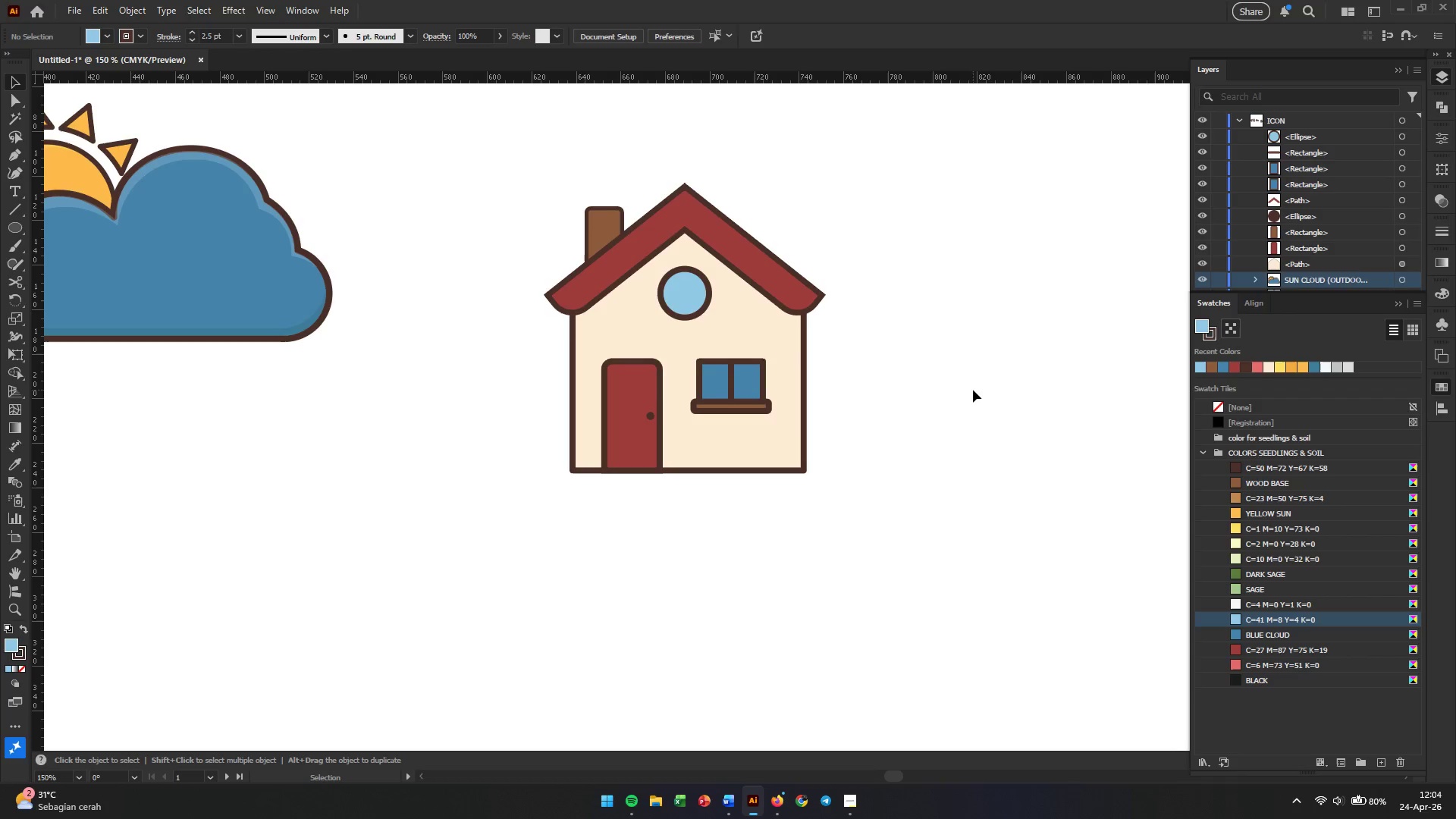 
wait(5.77)
 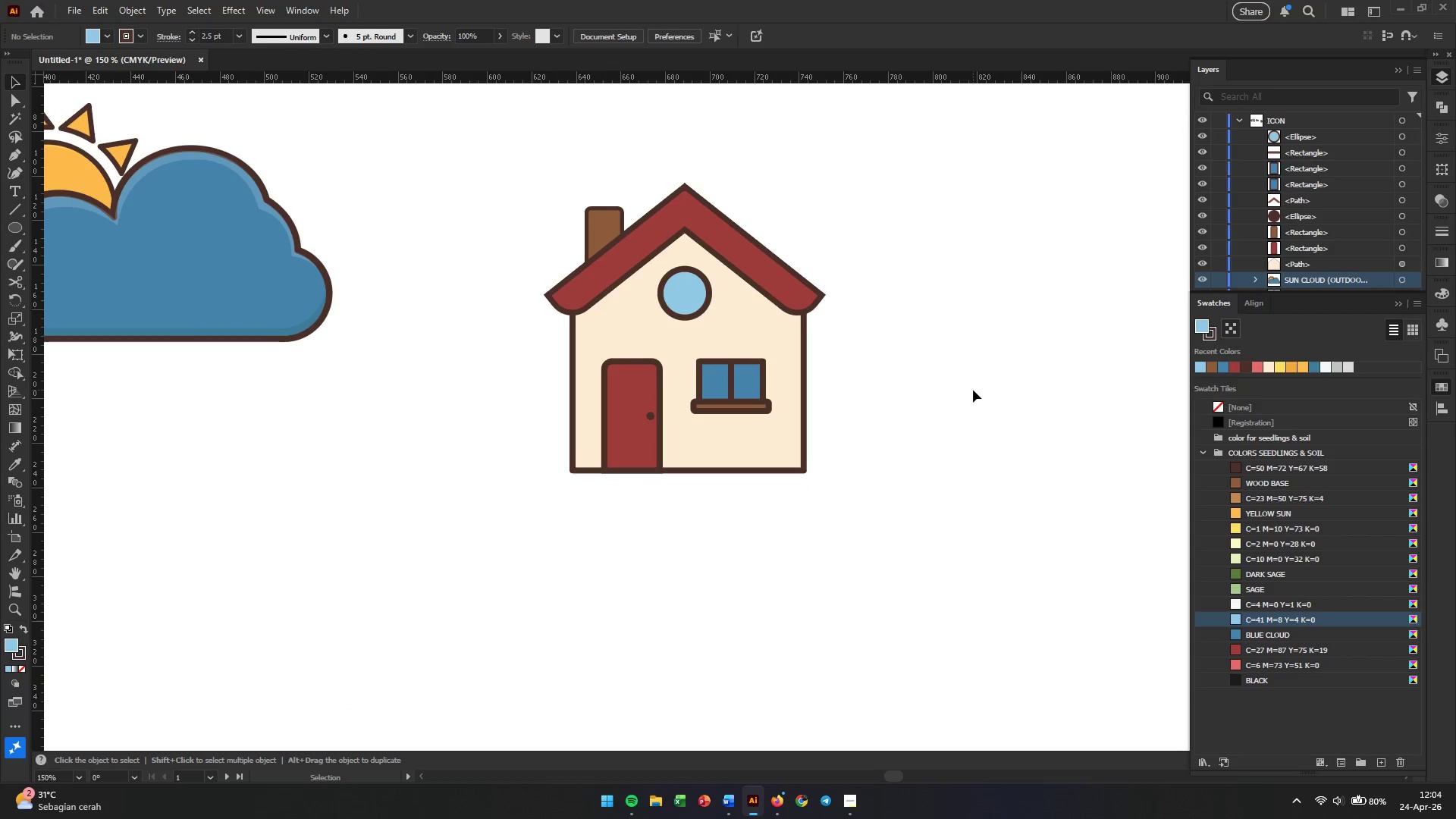 
left_click([852, 349])
 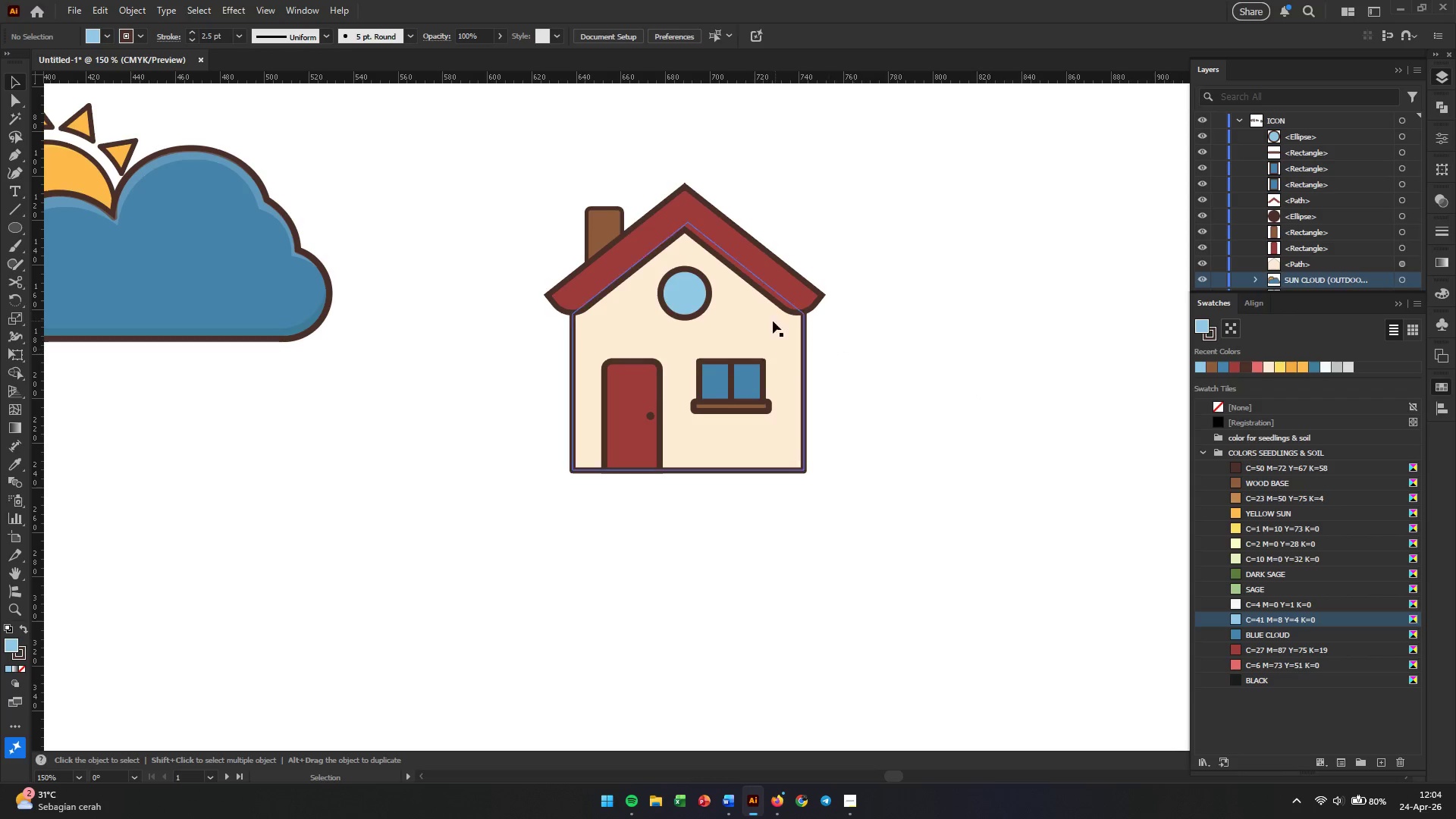 
left_click([694, 291])
 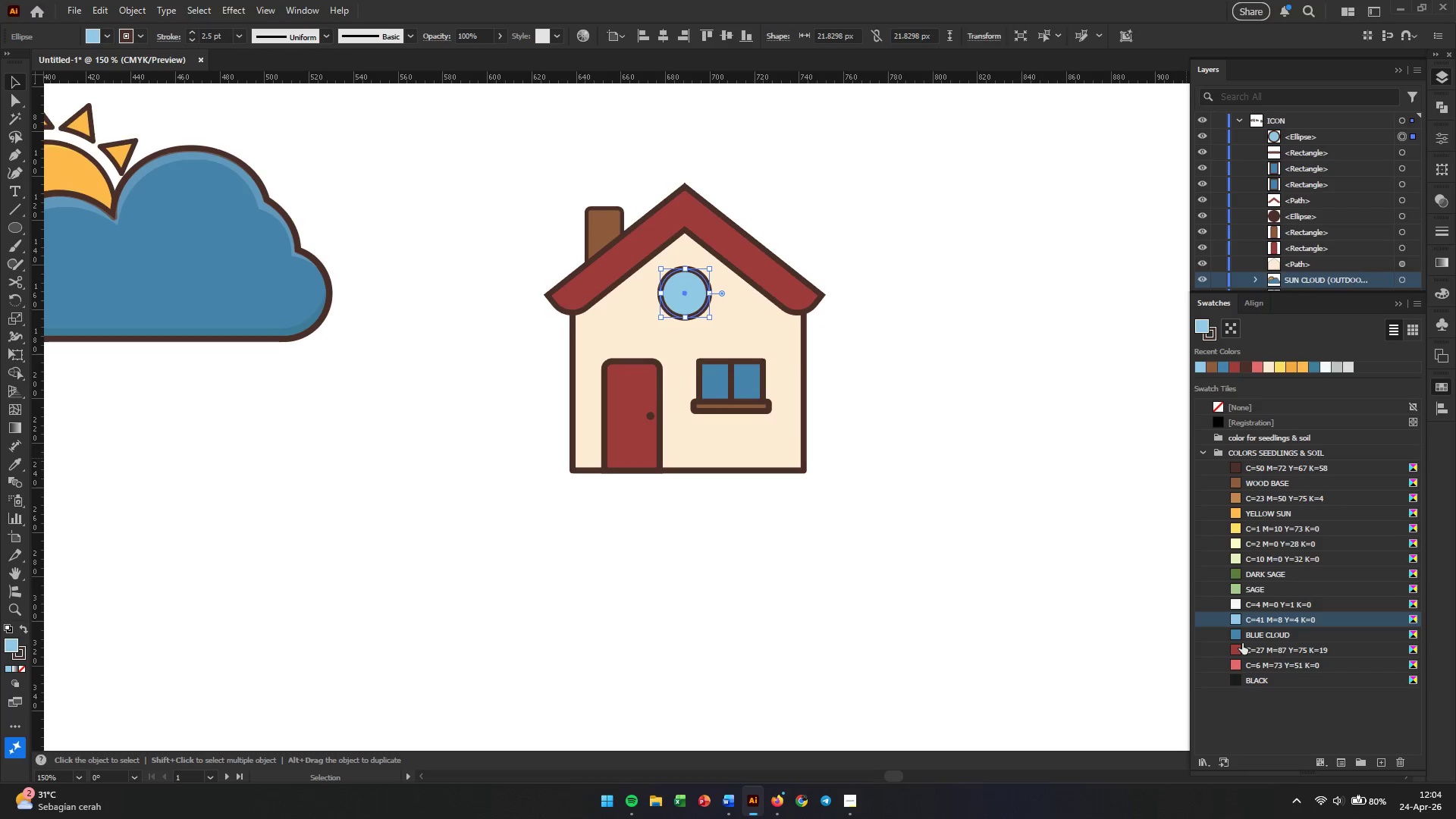 
left_click([1243, 637])
 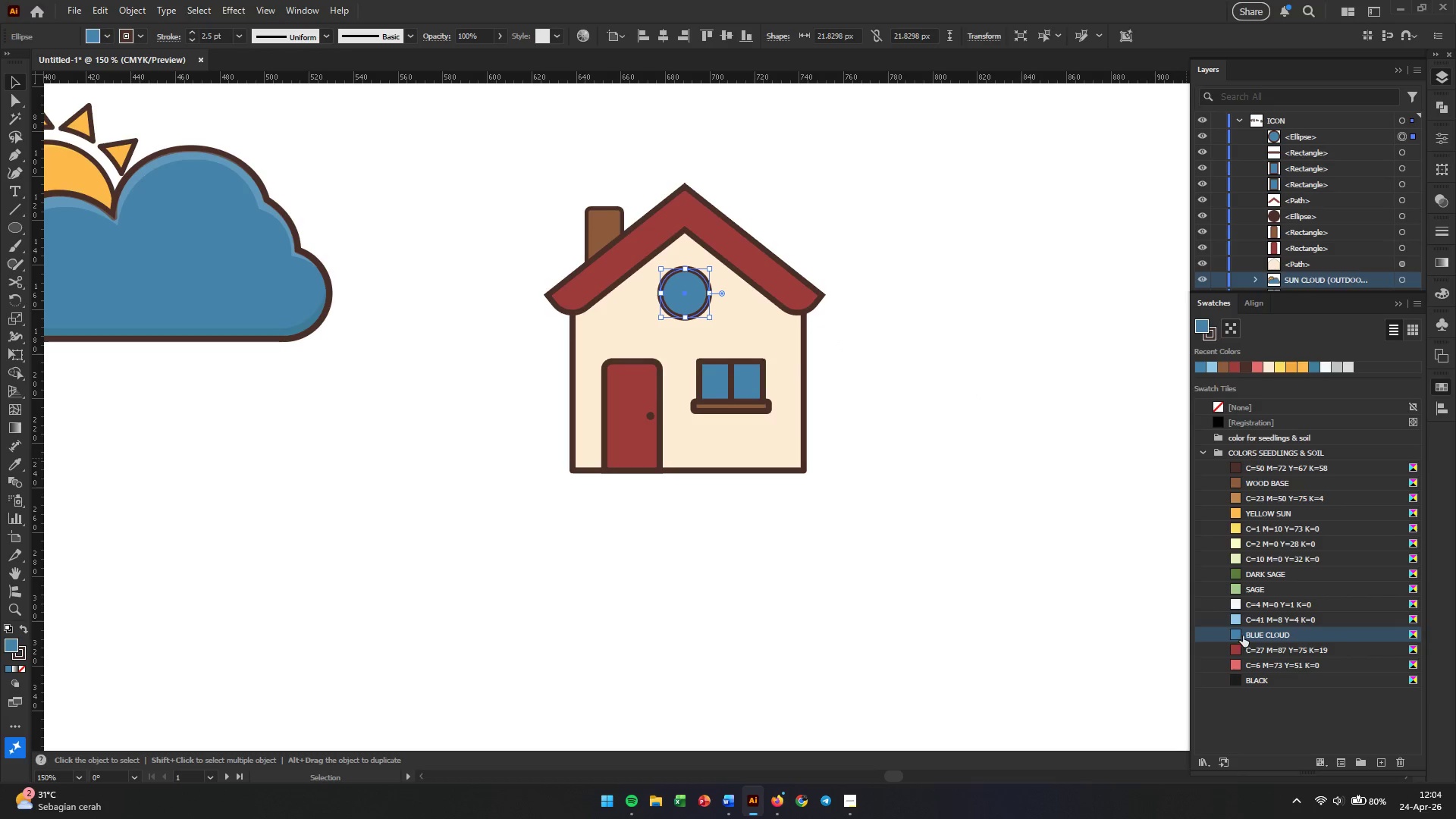 
left_click([1240, 624])
 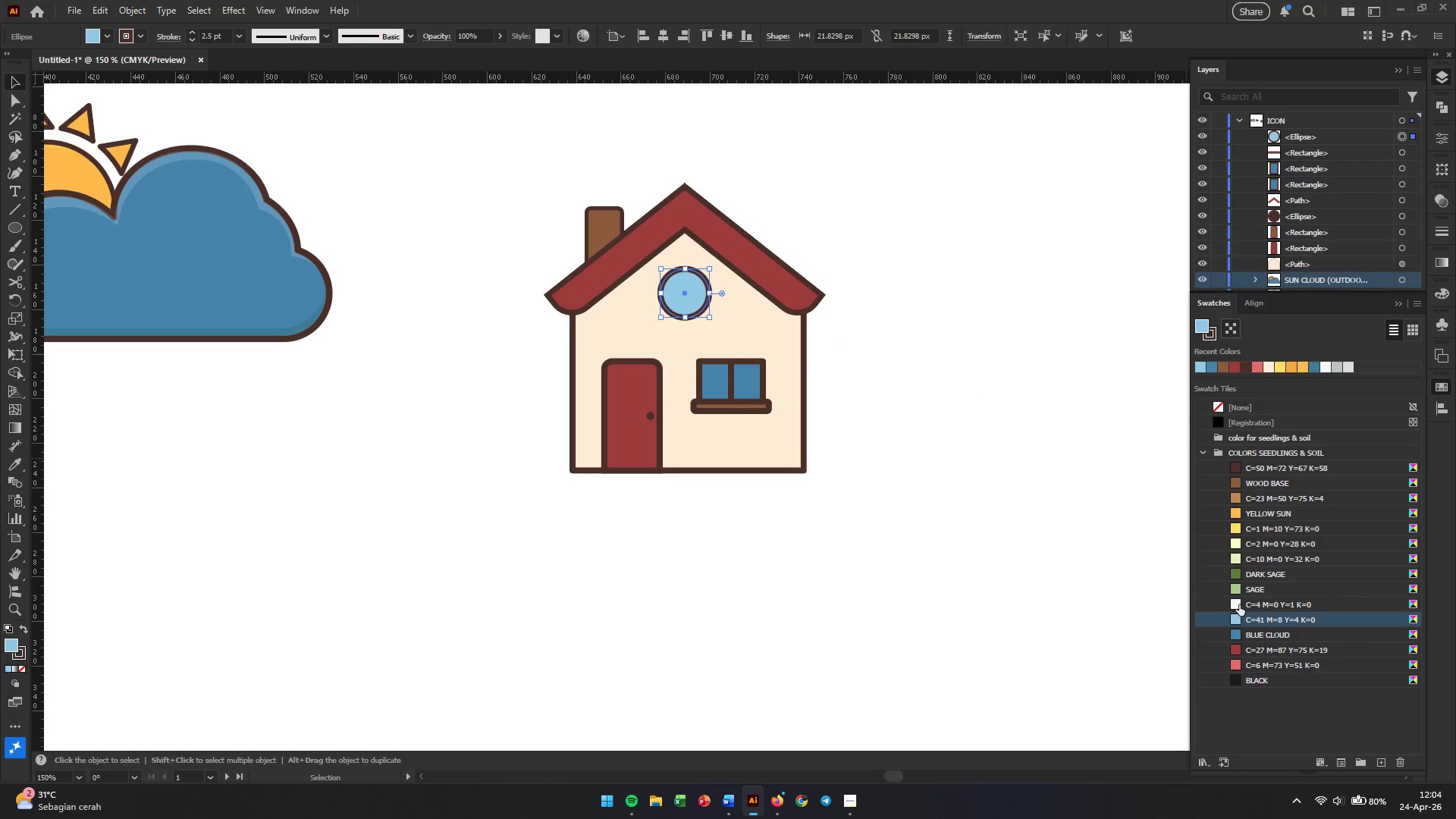 
left_click([1239, 604])
 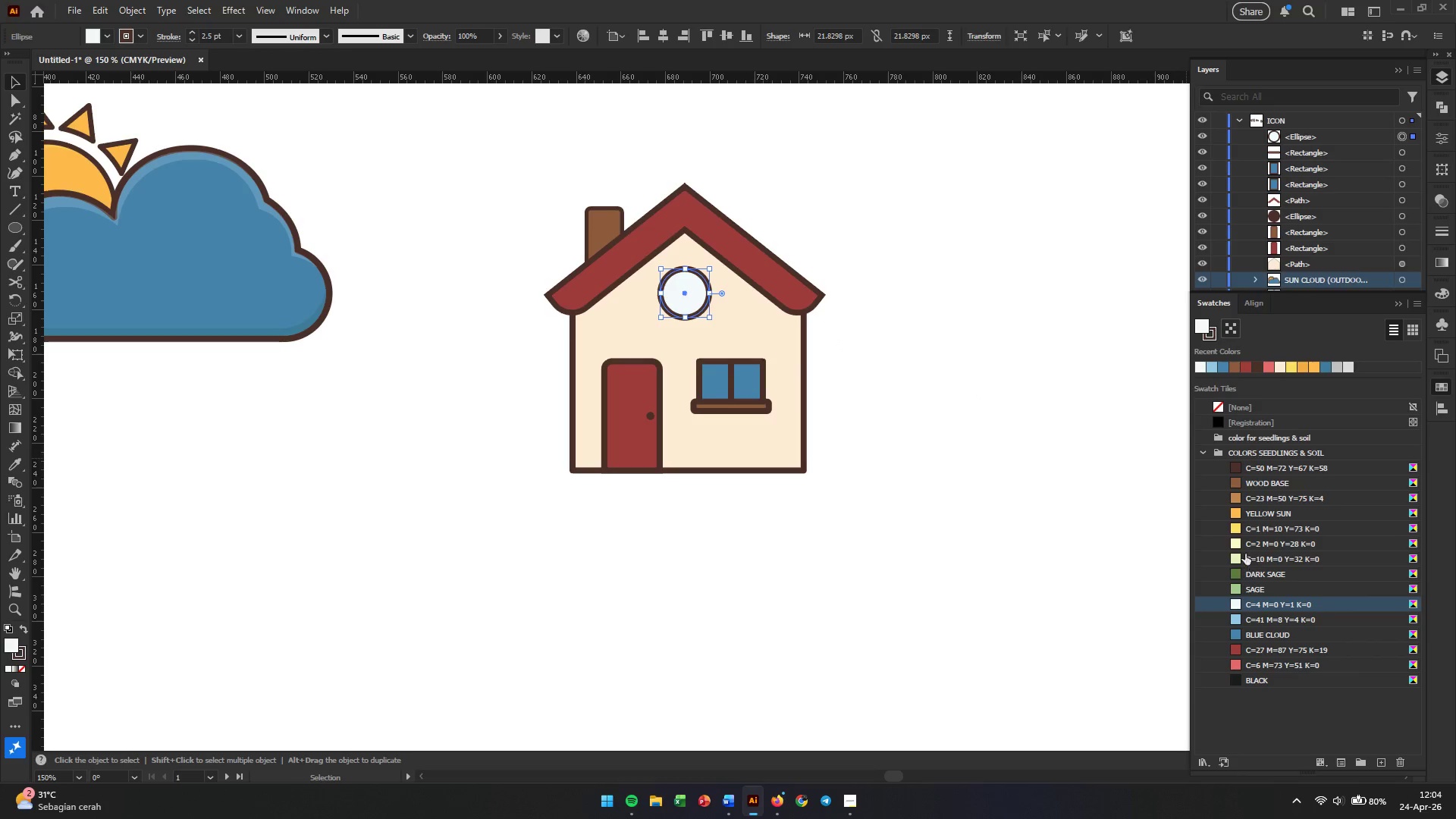 
left_click([1238, 532])
 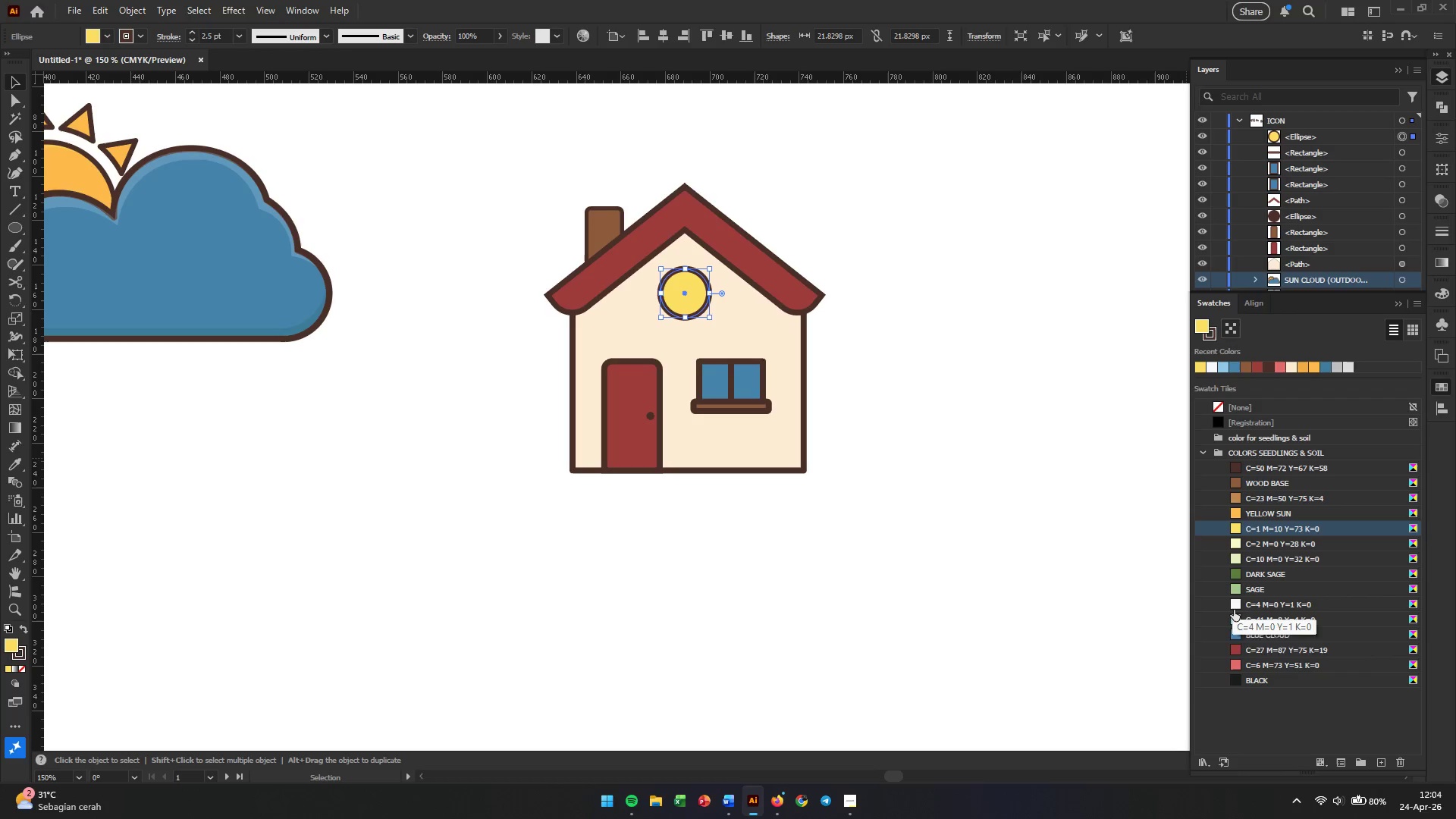 
left_click([1238, 628])
 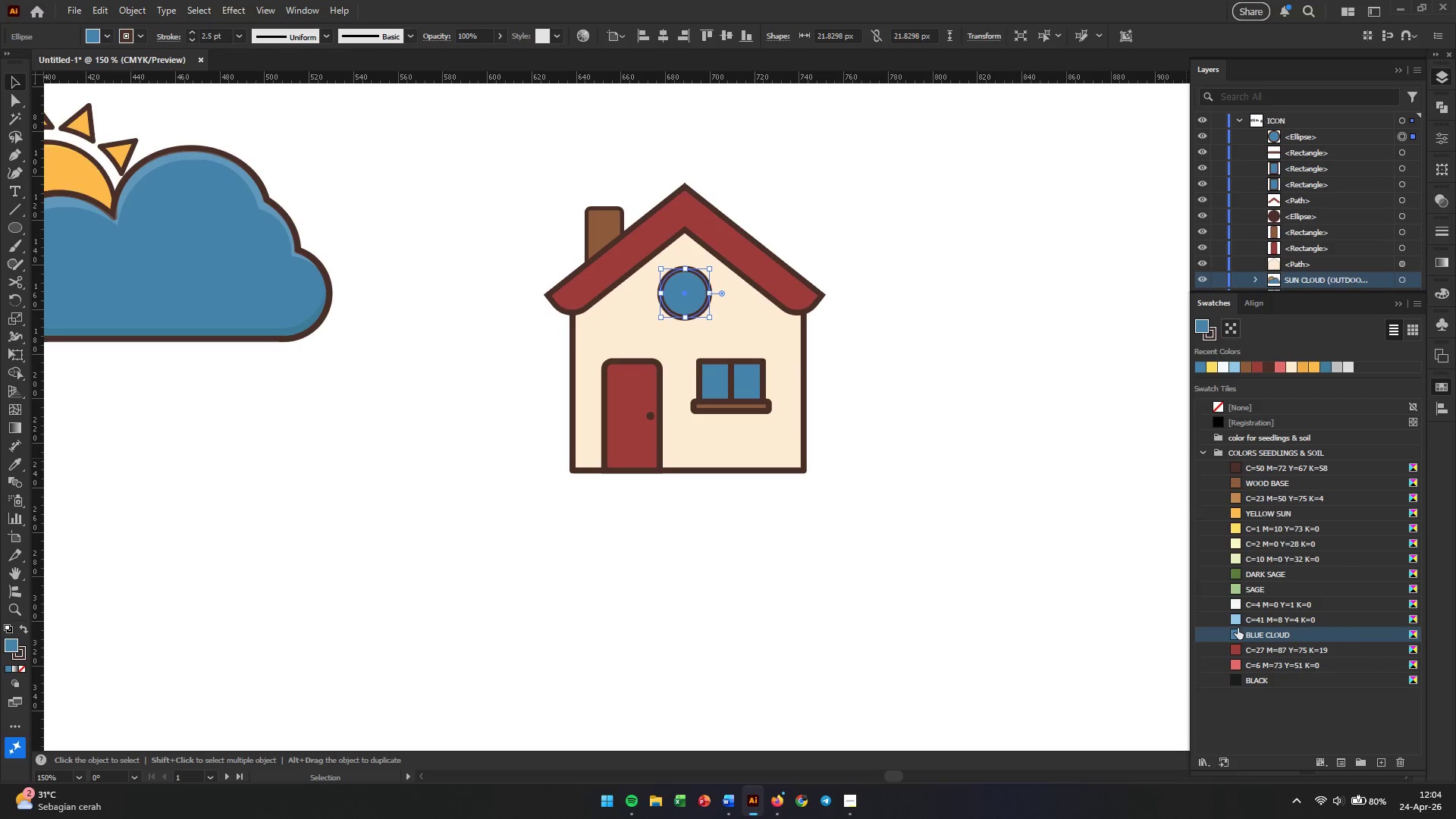 
left_click([926, 430])
 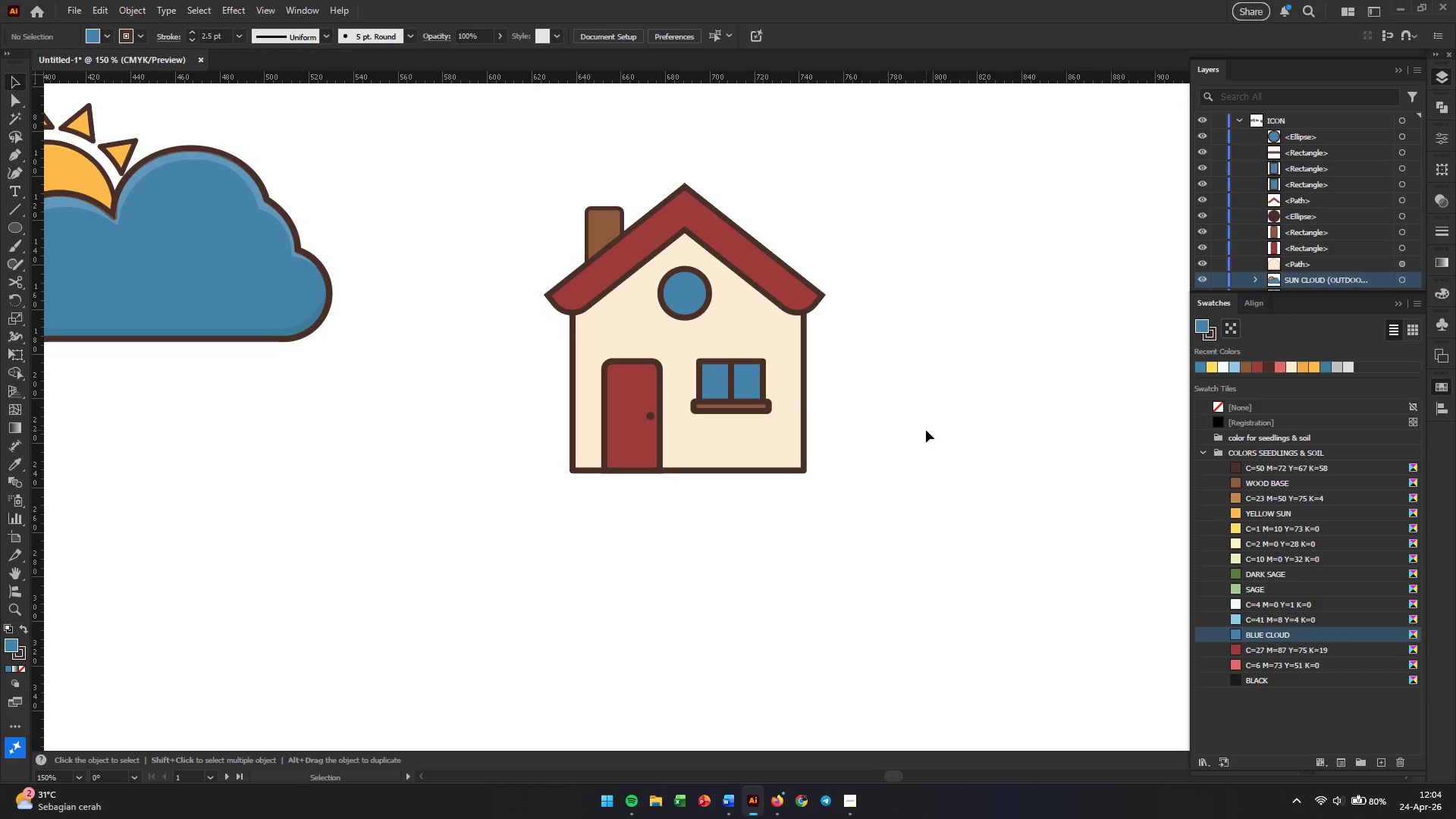 
left_click([926, 430])
 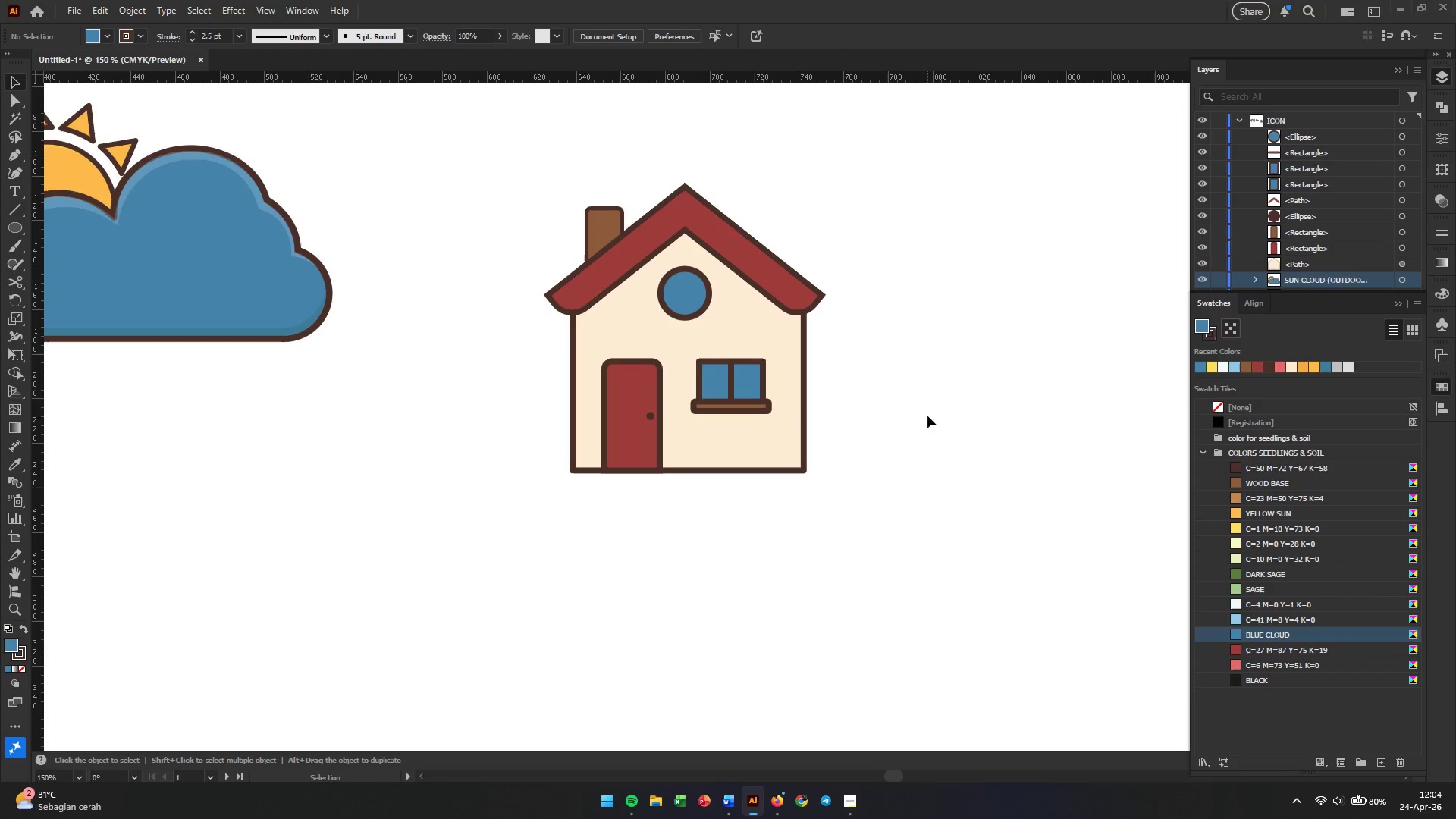 
wait(8.59)
 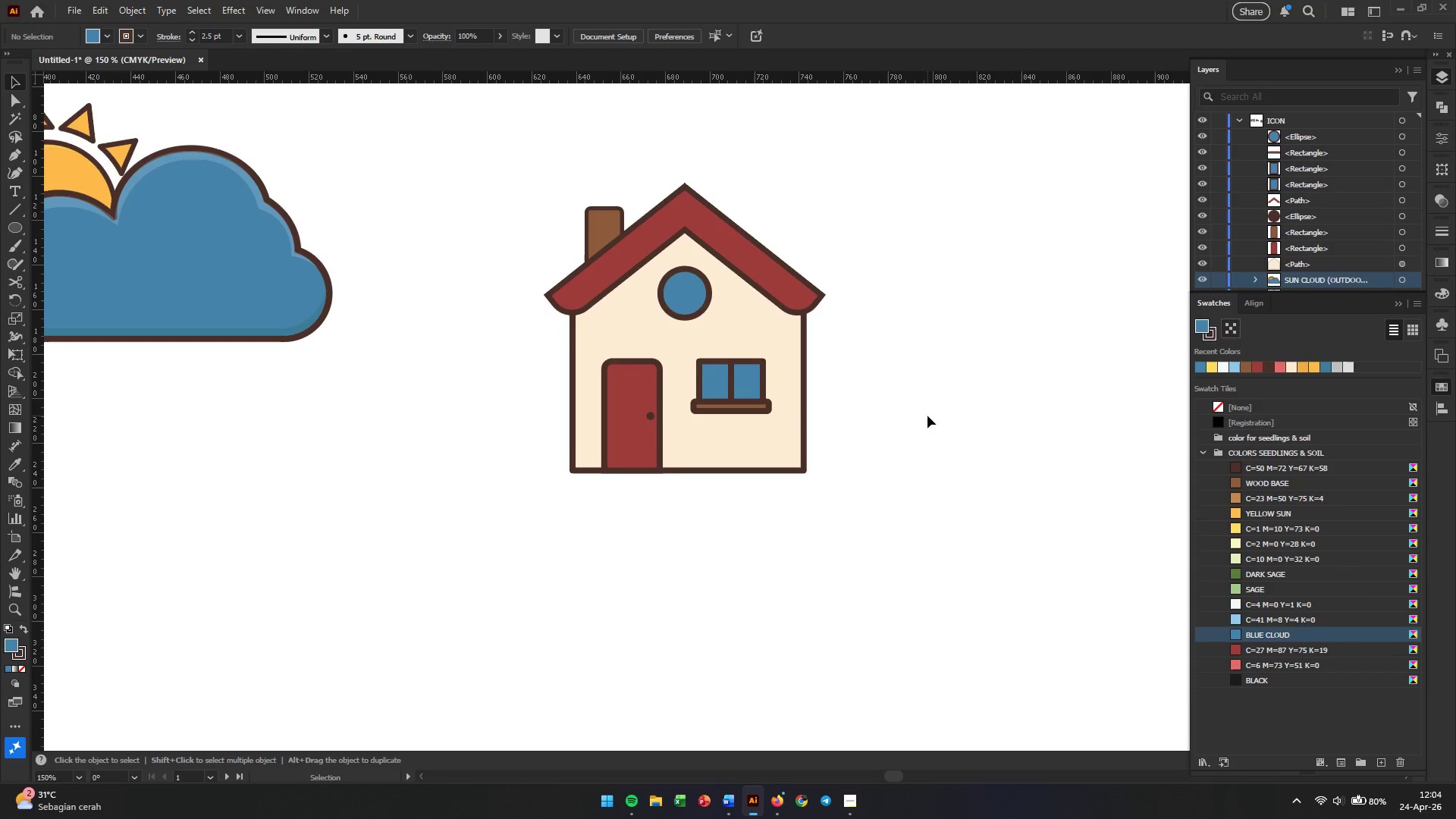 
right_click([8, 225])
 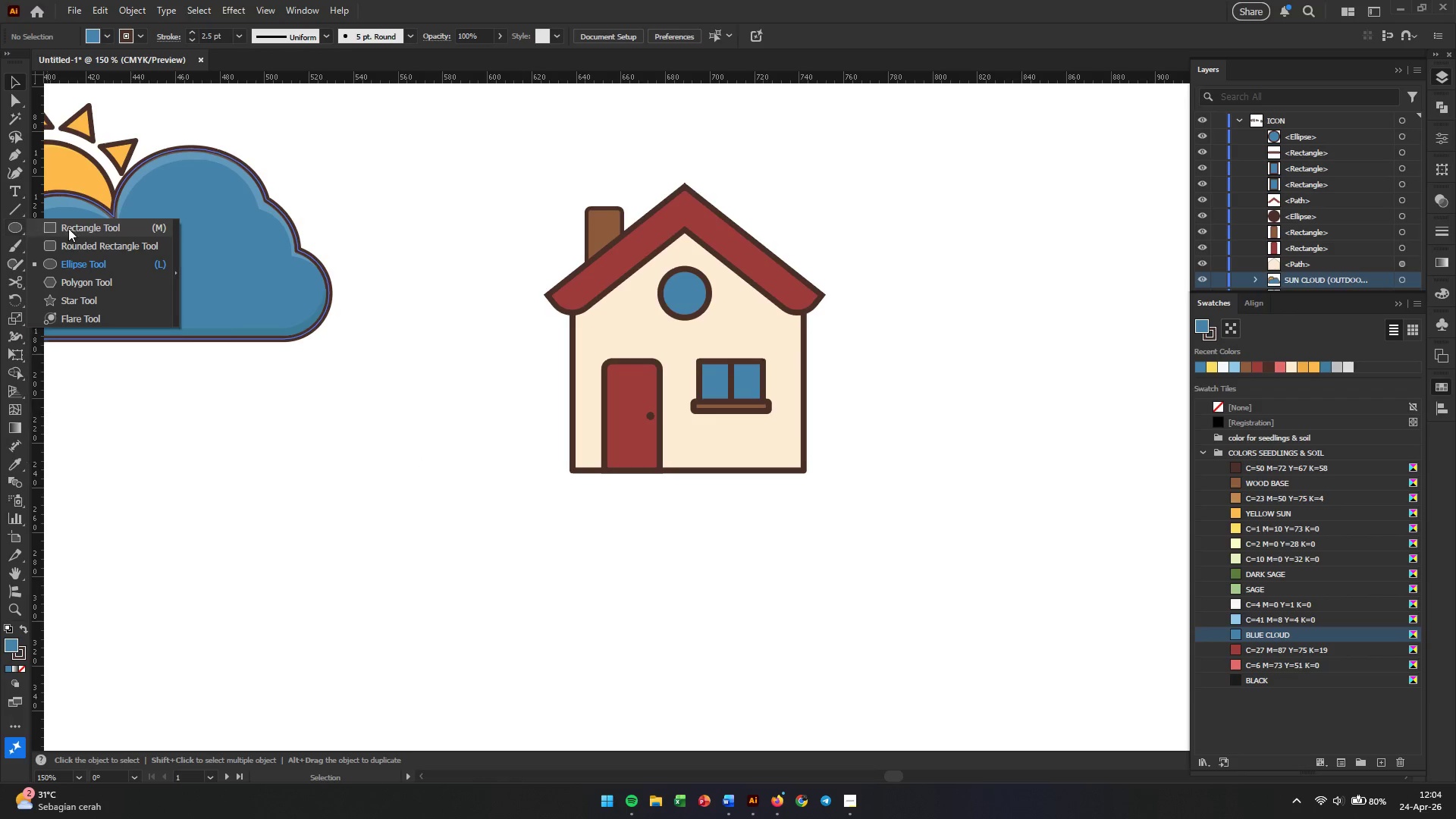 
left_click([68, 228])
 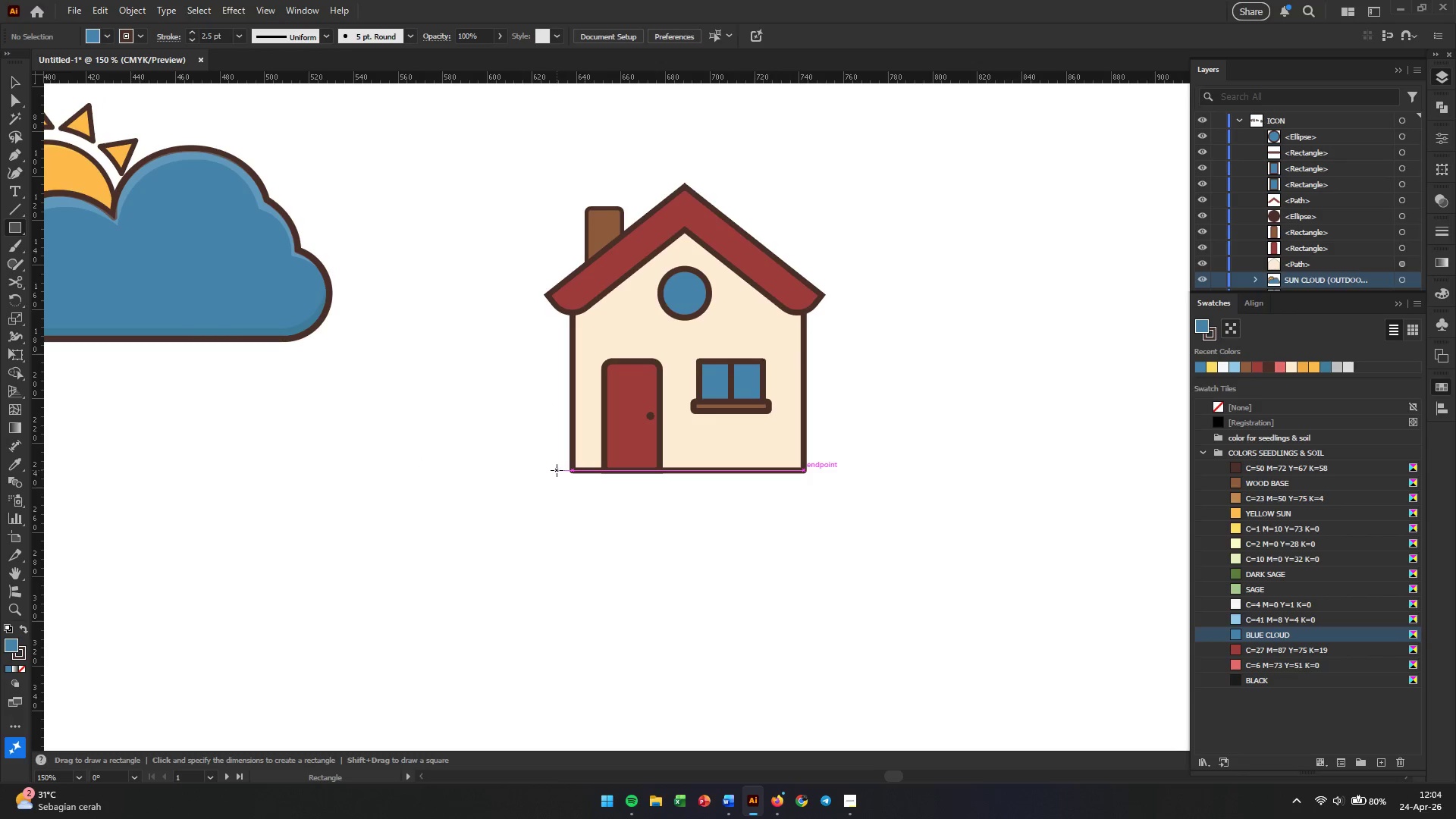 
left_click_drag(start_coordinate=[557, 470], to_coordinate=[813, 472])
 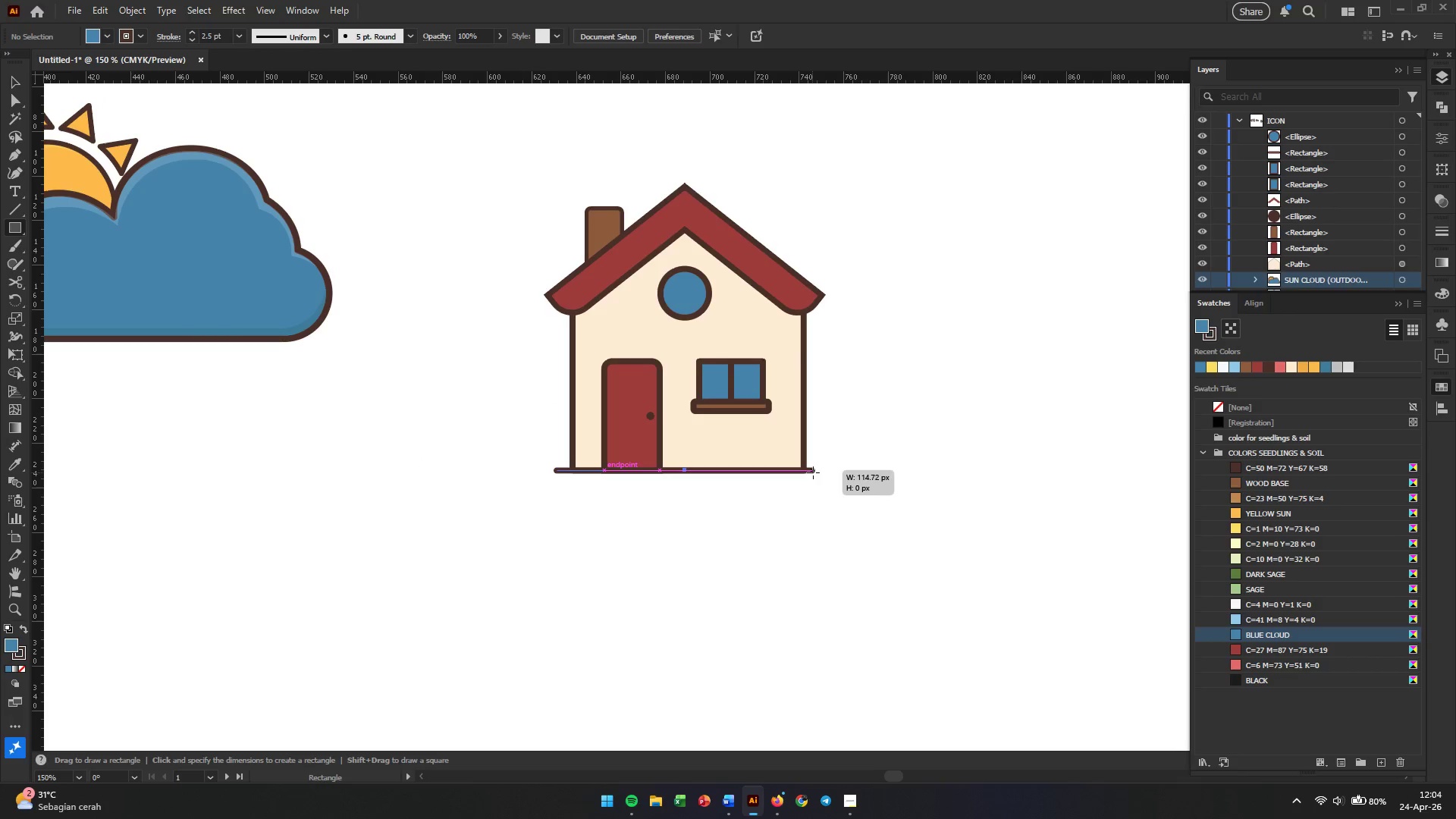 
left_click_drag(start_coordinate=[813, 472], to_coordinate=[816, 491])
 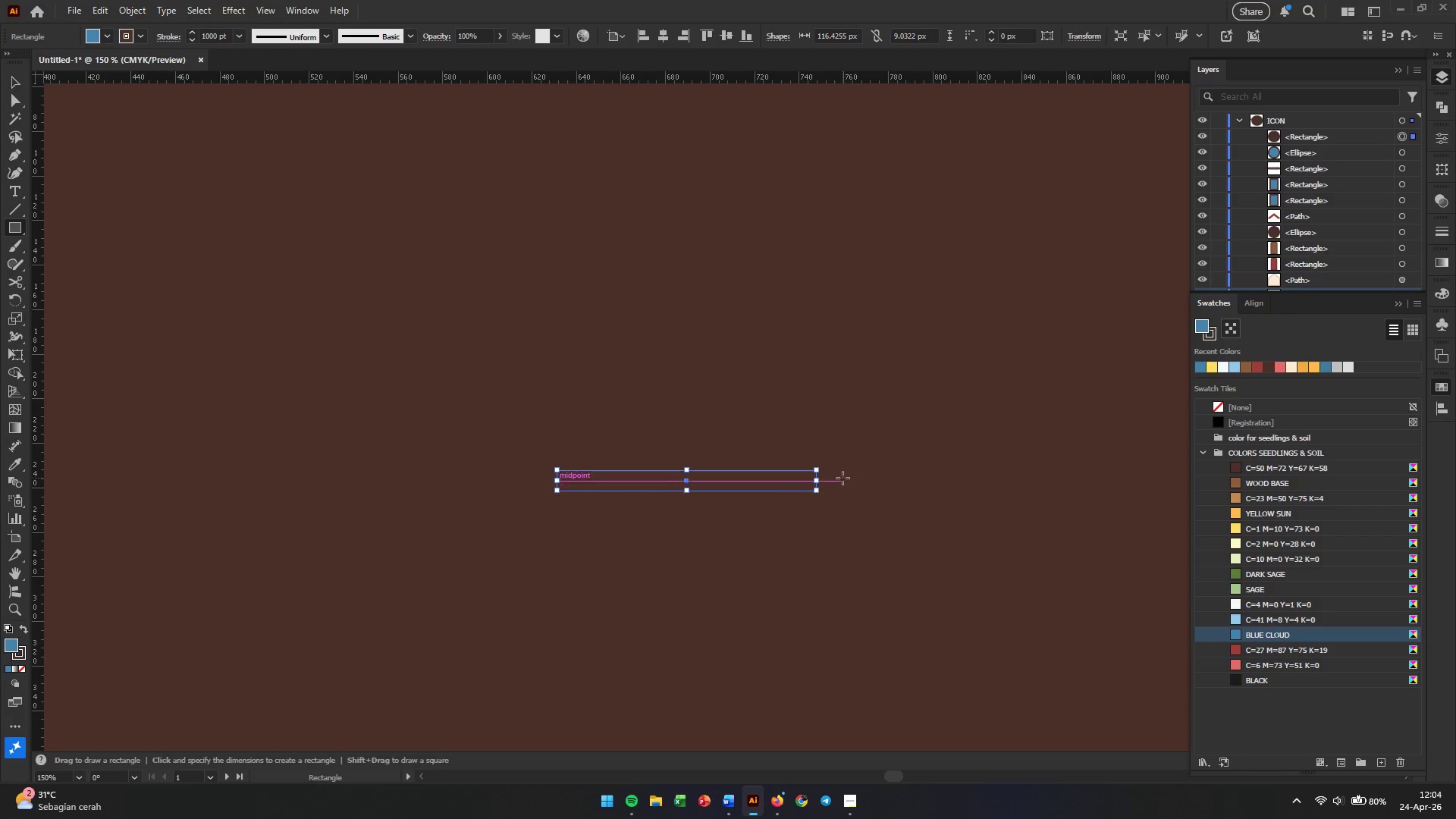 
key(Control+Z)
 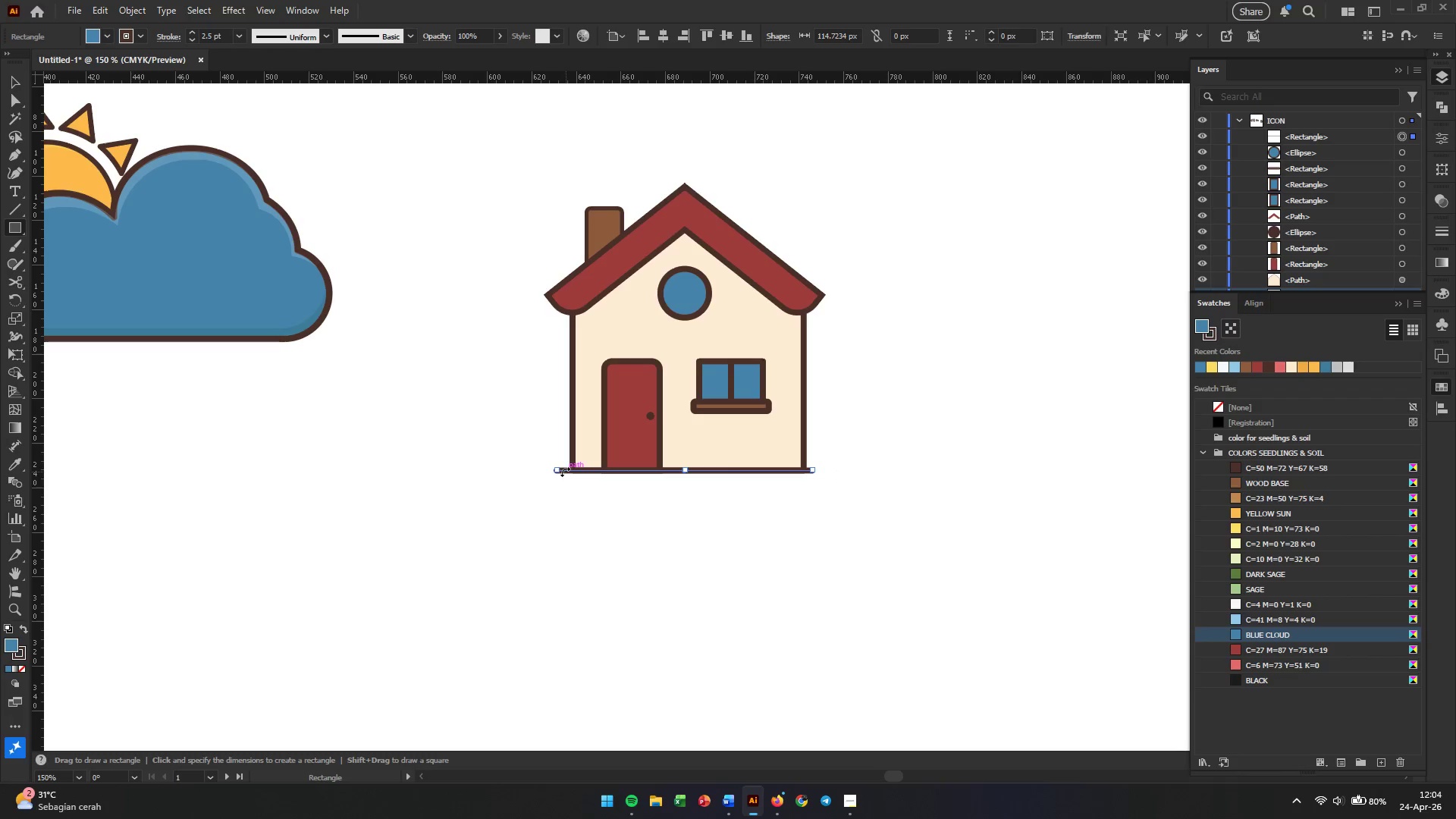 
key(Alt+AltLeft)
 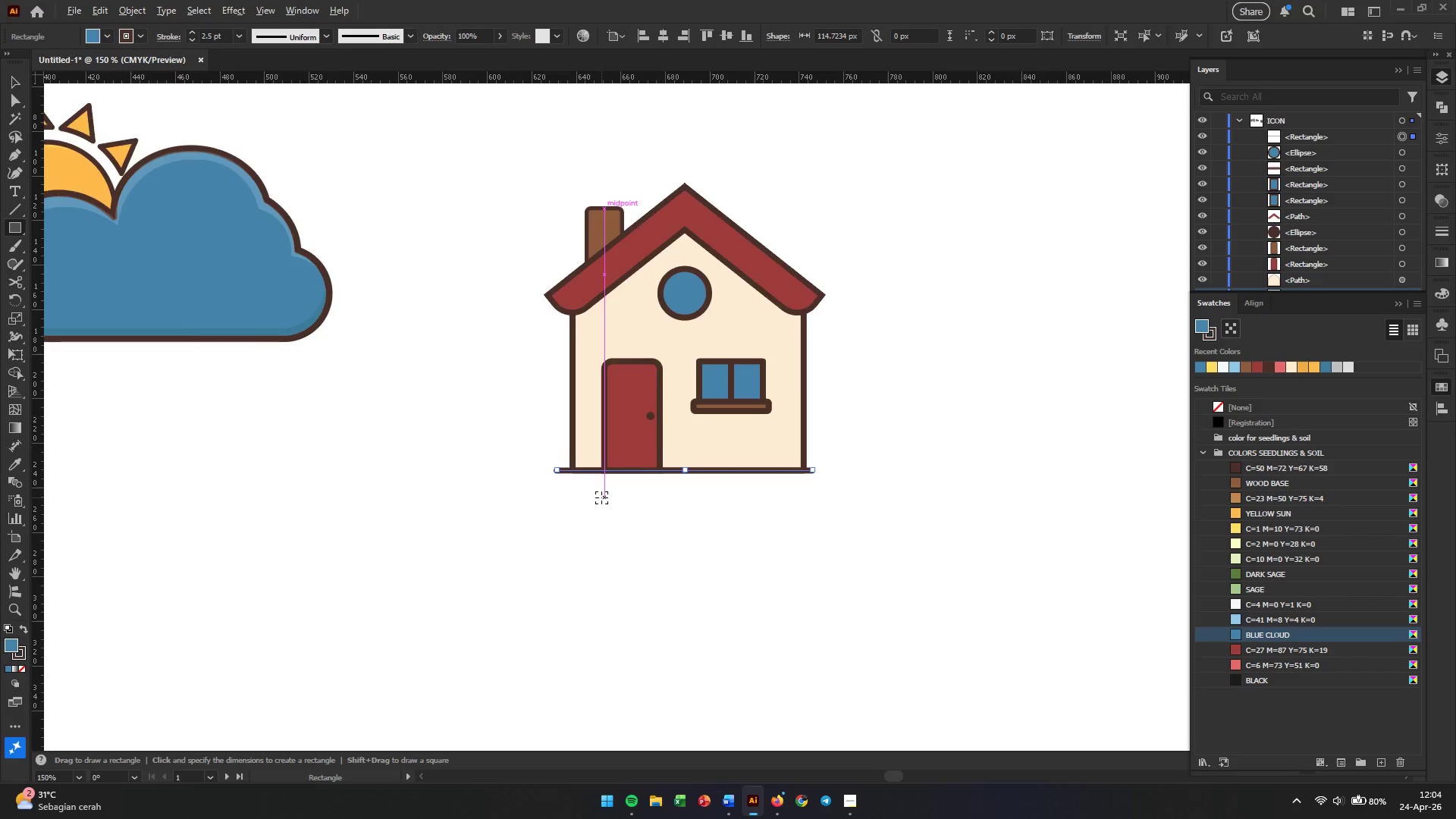 
scroll: coordinate [601, 497], scroll_direction: up, amount: 1.0
 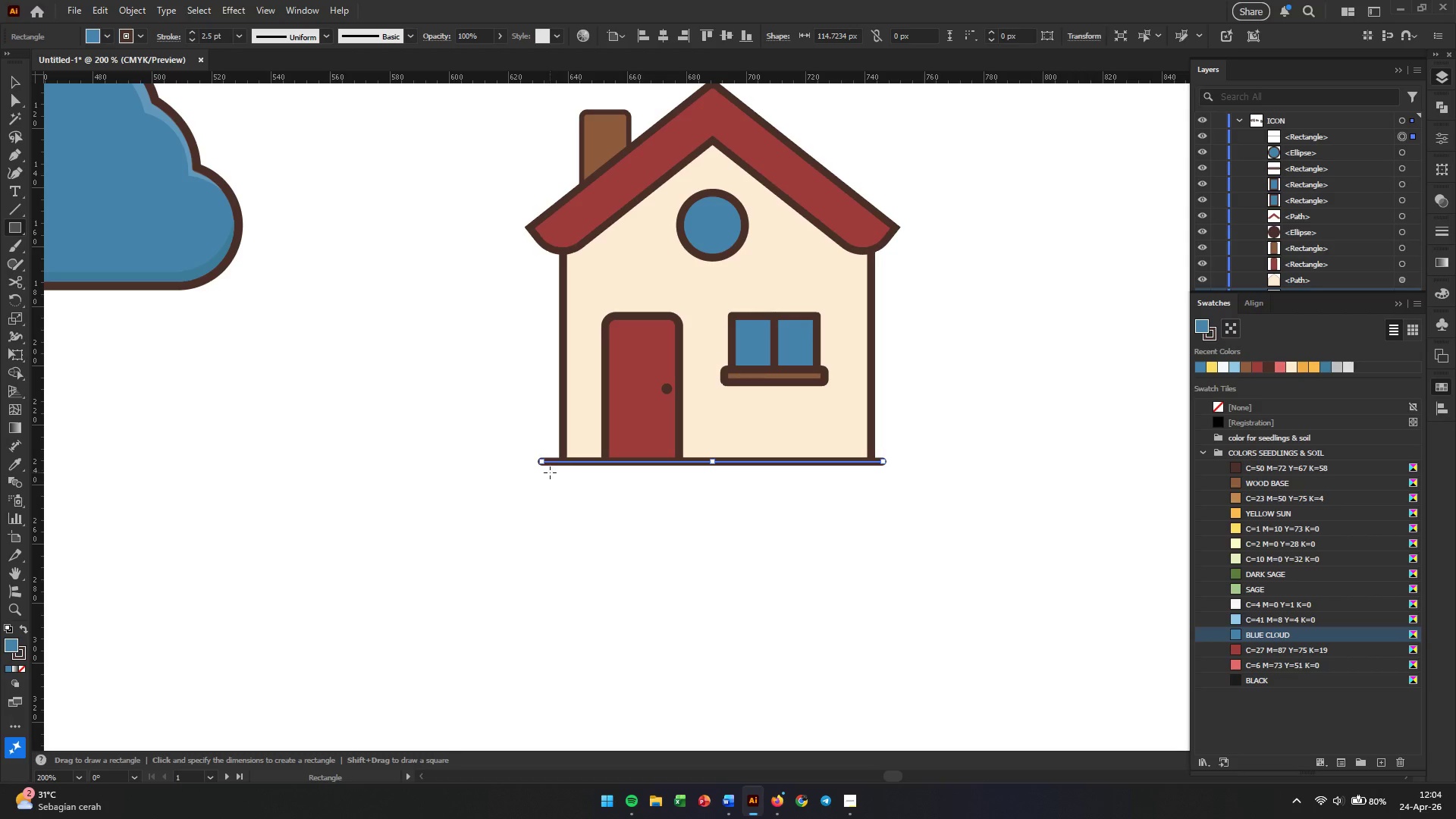 
key(Control+Z)
 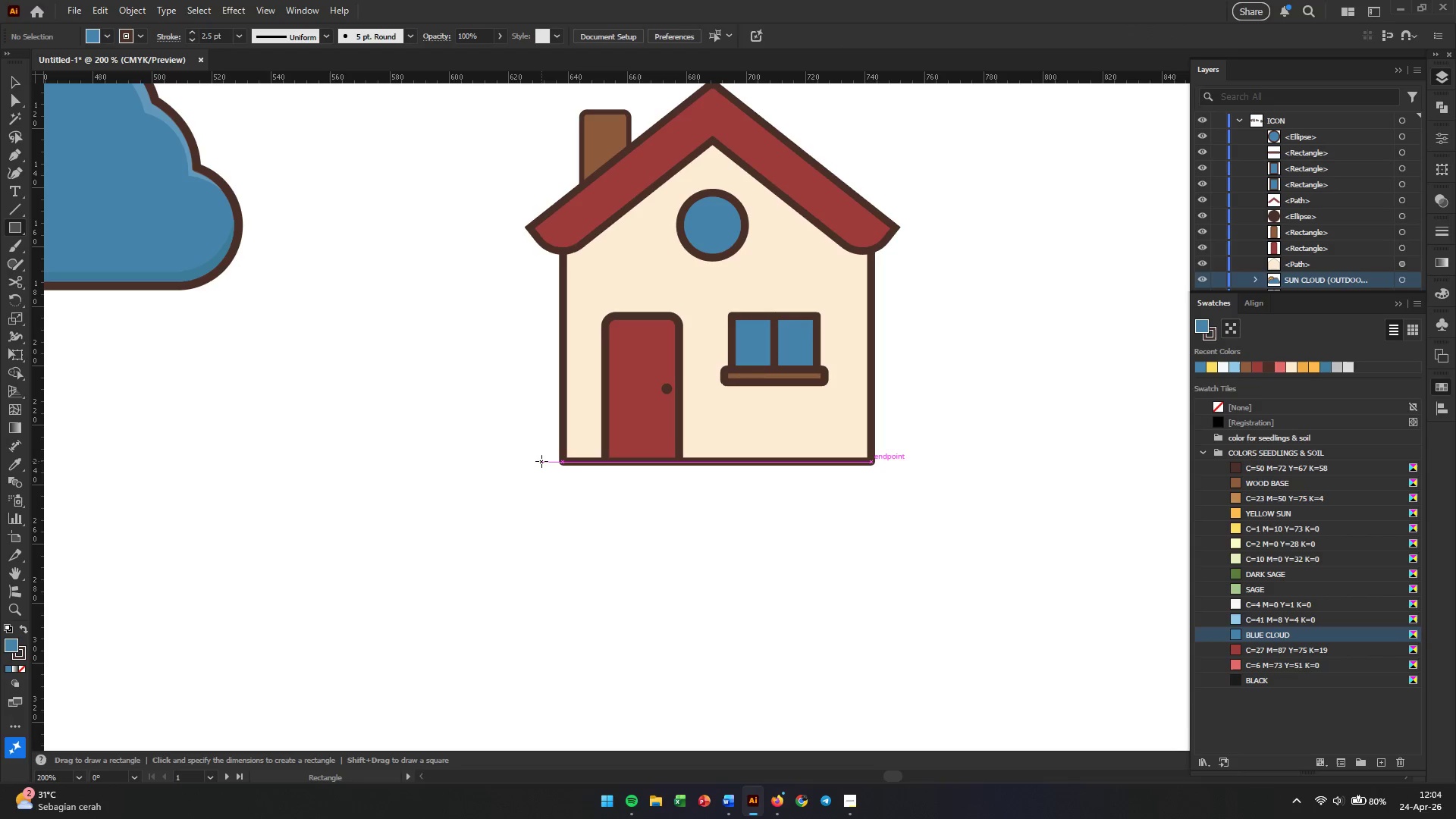 
left_click_drag(start_coordinate=[541, 461], to_coordinate=[898, 519])
 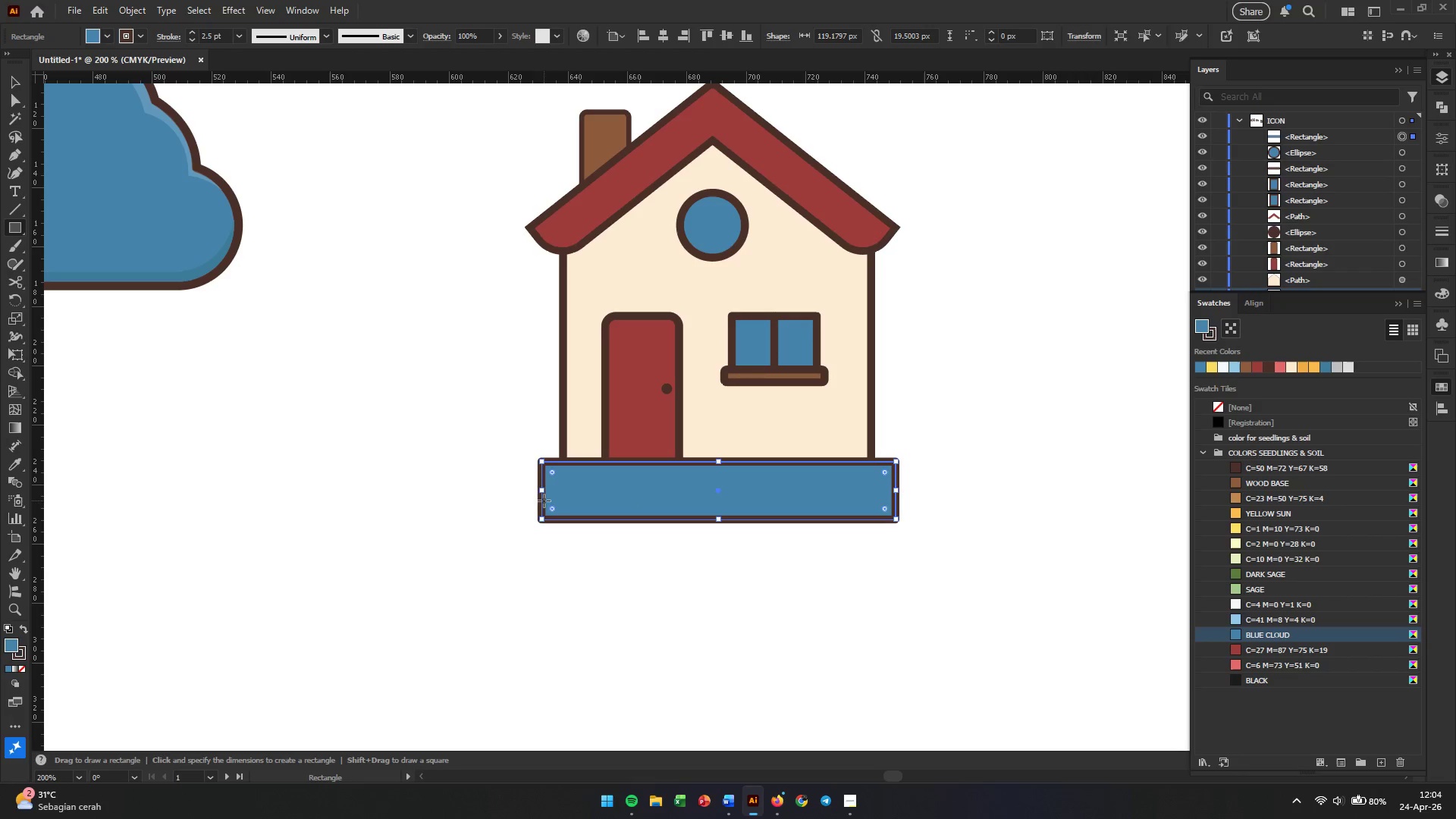 
hold_key(key=ShiftLeft, duration=0.45)
 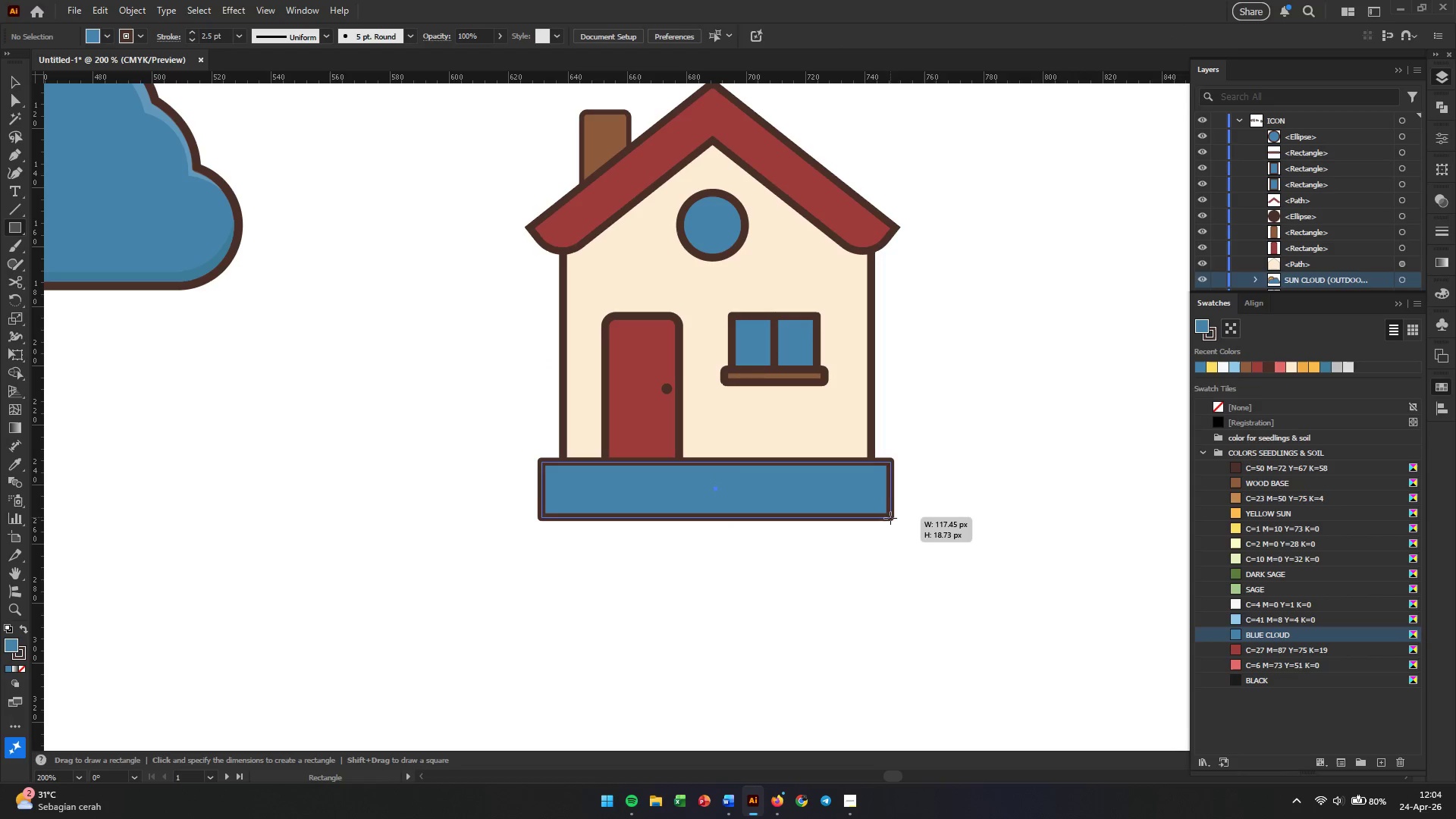 
left_click_drag(start_coordinate=[542, 491], to_coordinate=[529, 491])
 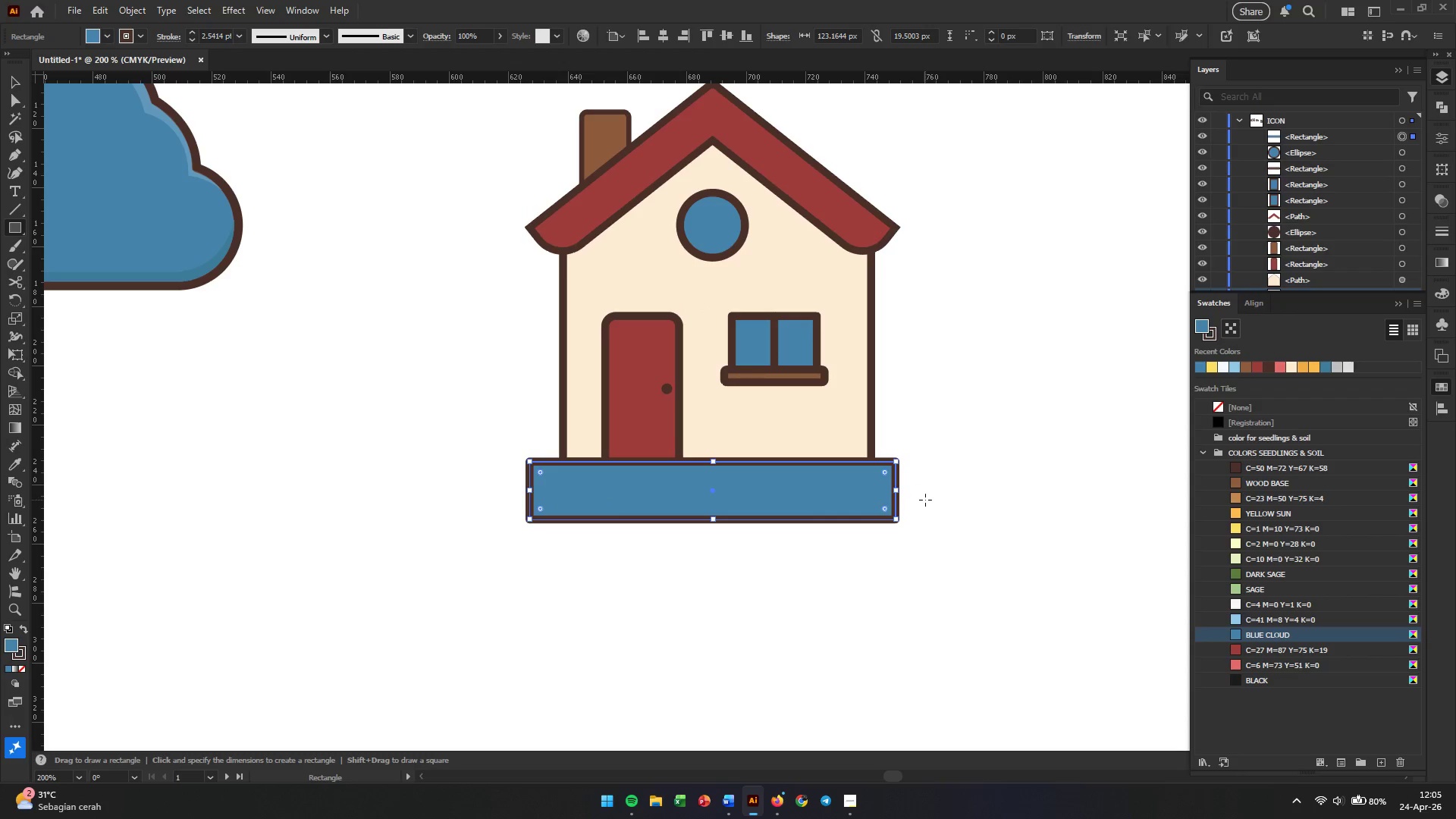 
wait(5.75)
 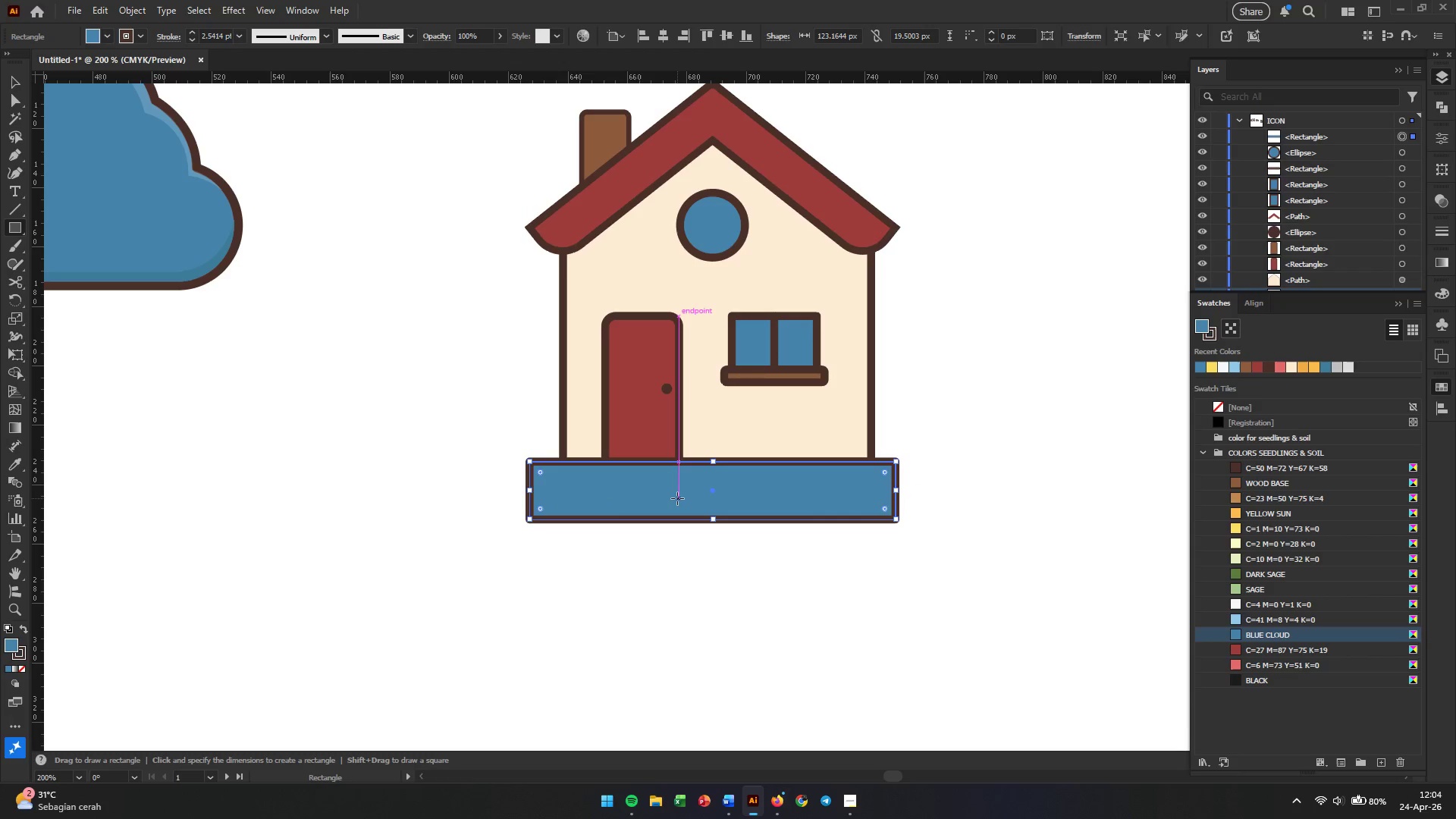 
hold_key(key=AltLeft, duration=5.91)
left_click_drag(start_coordinate=[893, 490], to_coordinate=[977, 490])
 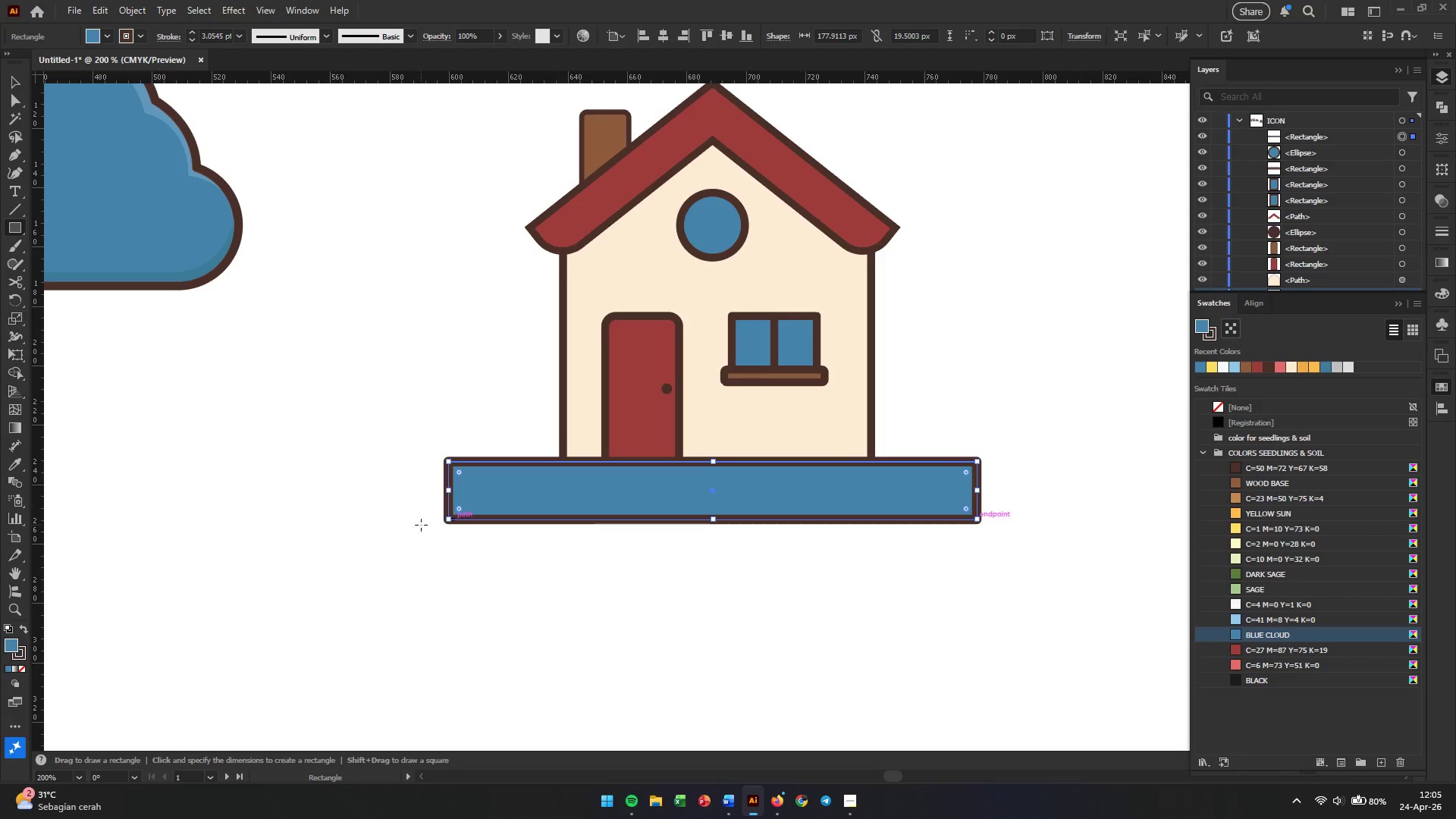 
hold_key(key=ShiftLeft, duration=0.81)
 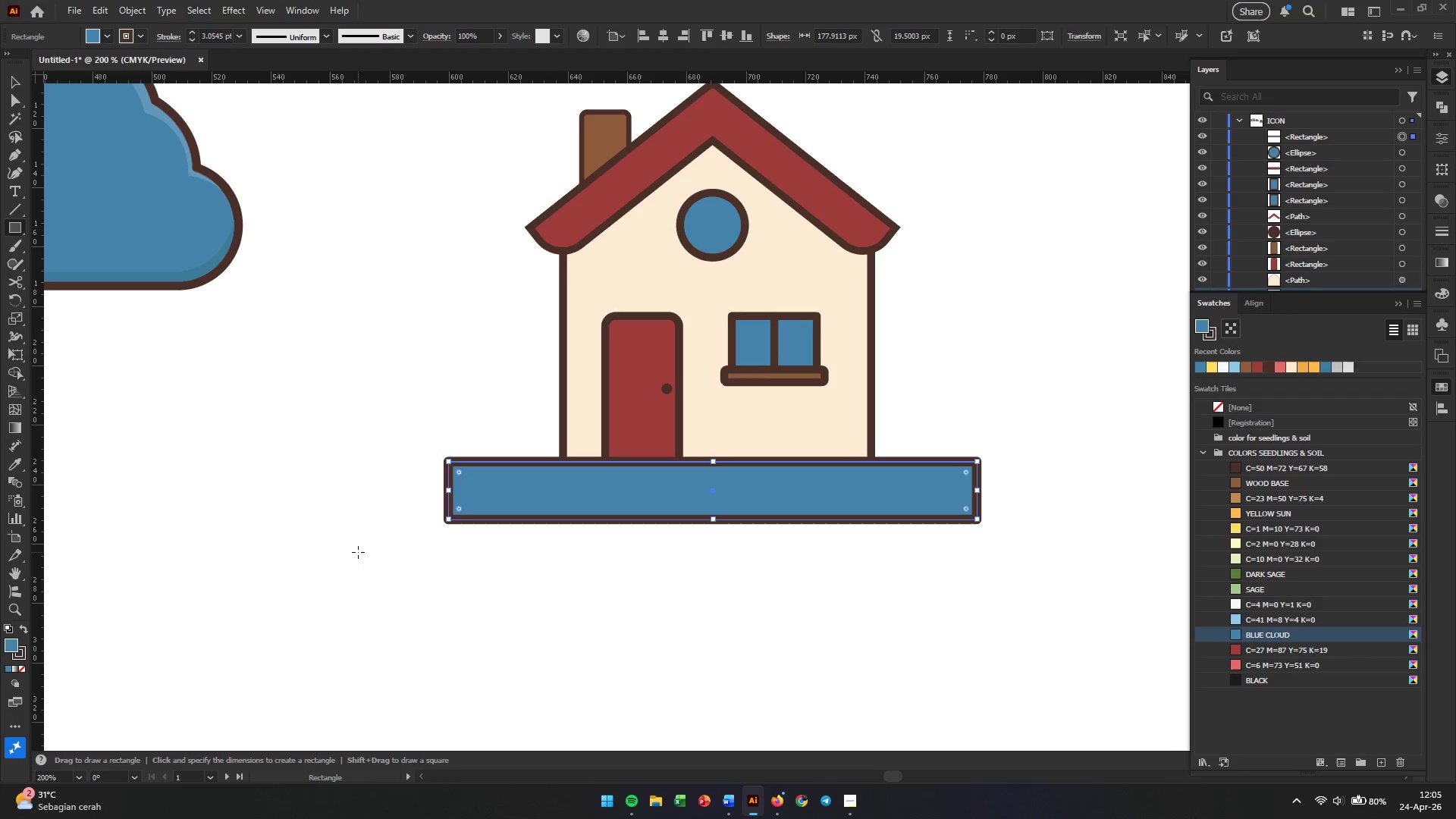 
wait(6.97)
 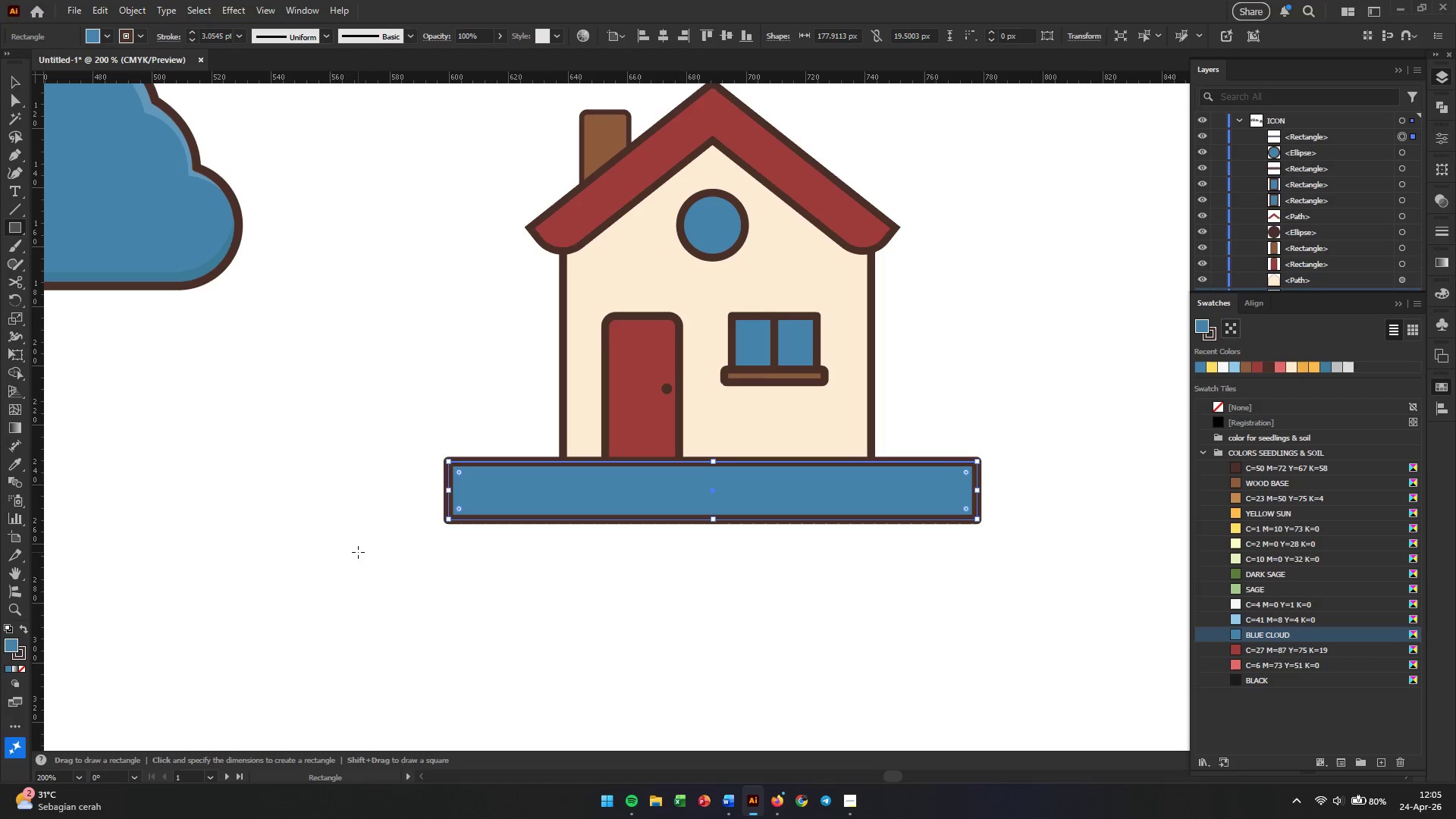 
left_click([15, 104])
 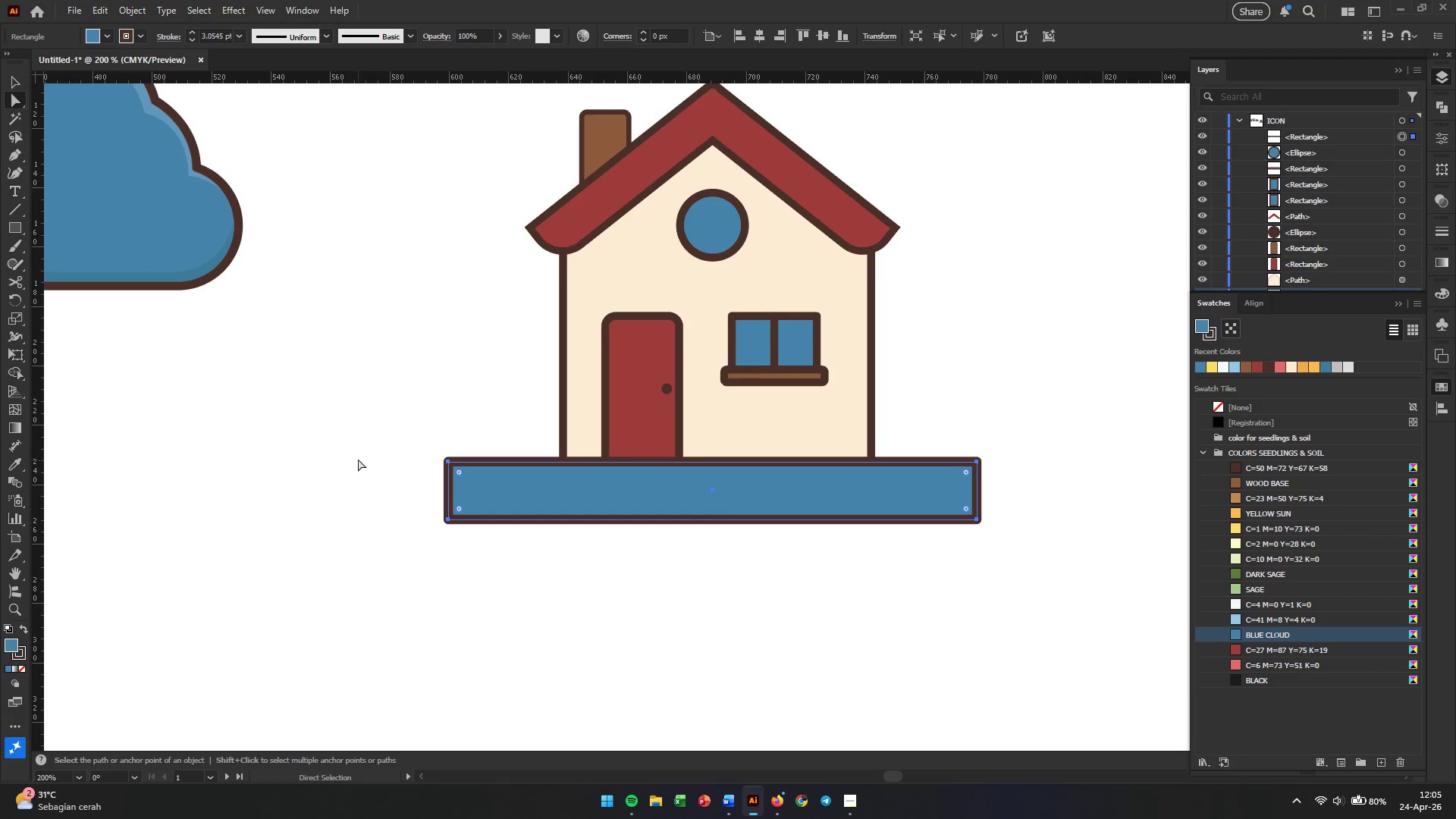 
left_click([356, 475])
 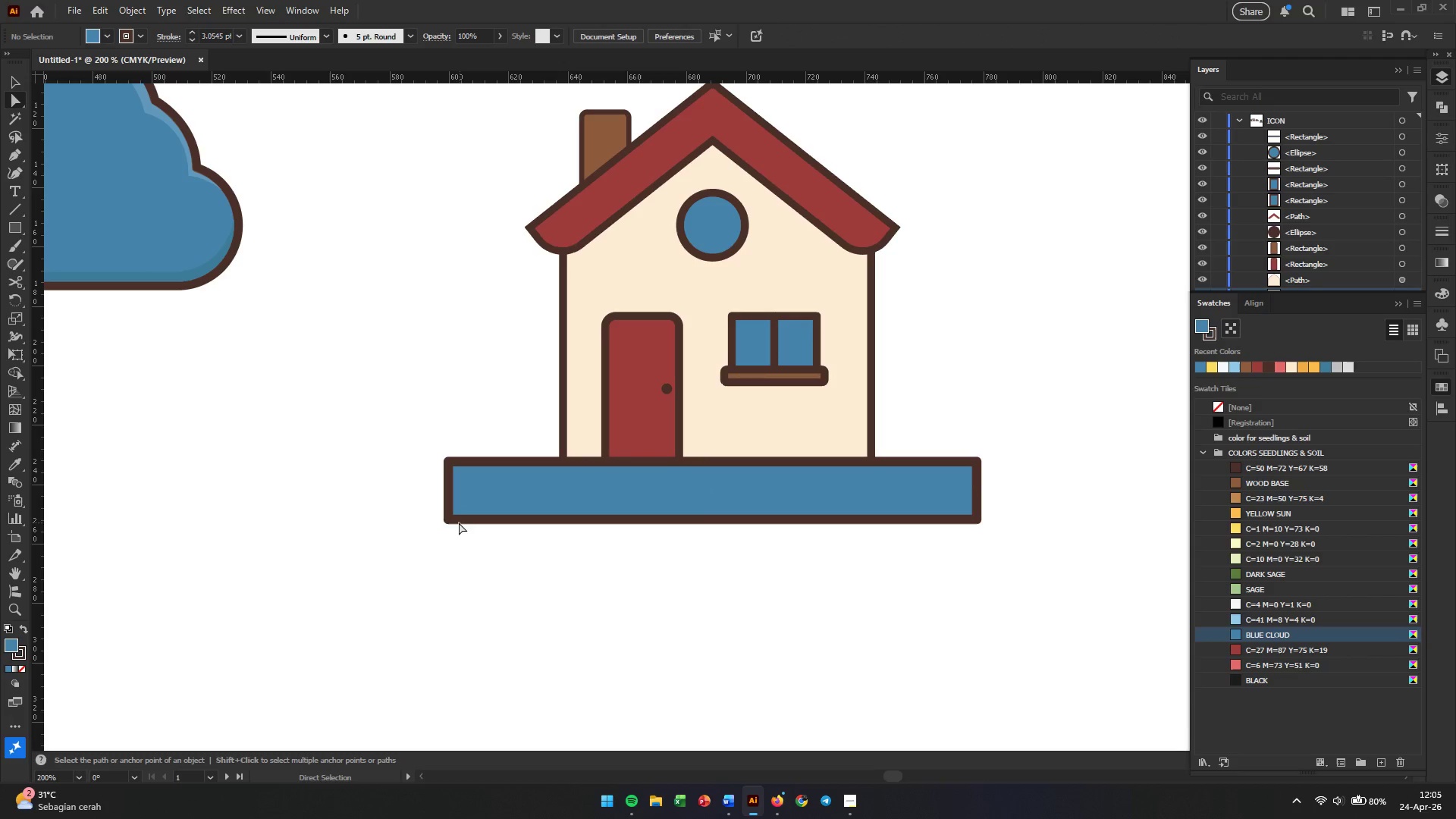 
left_click([457, 522])
 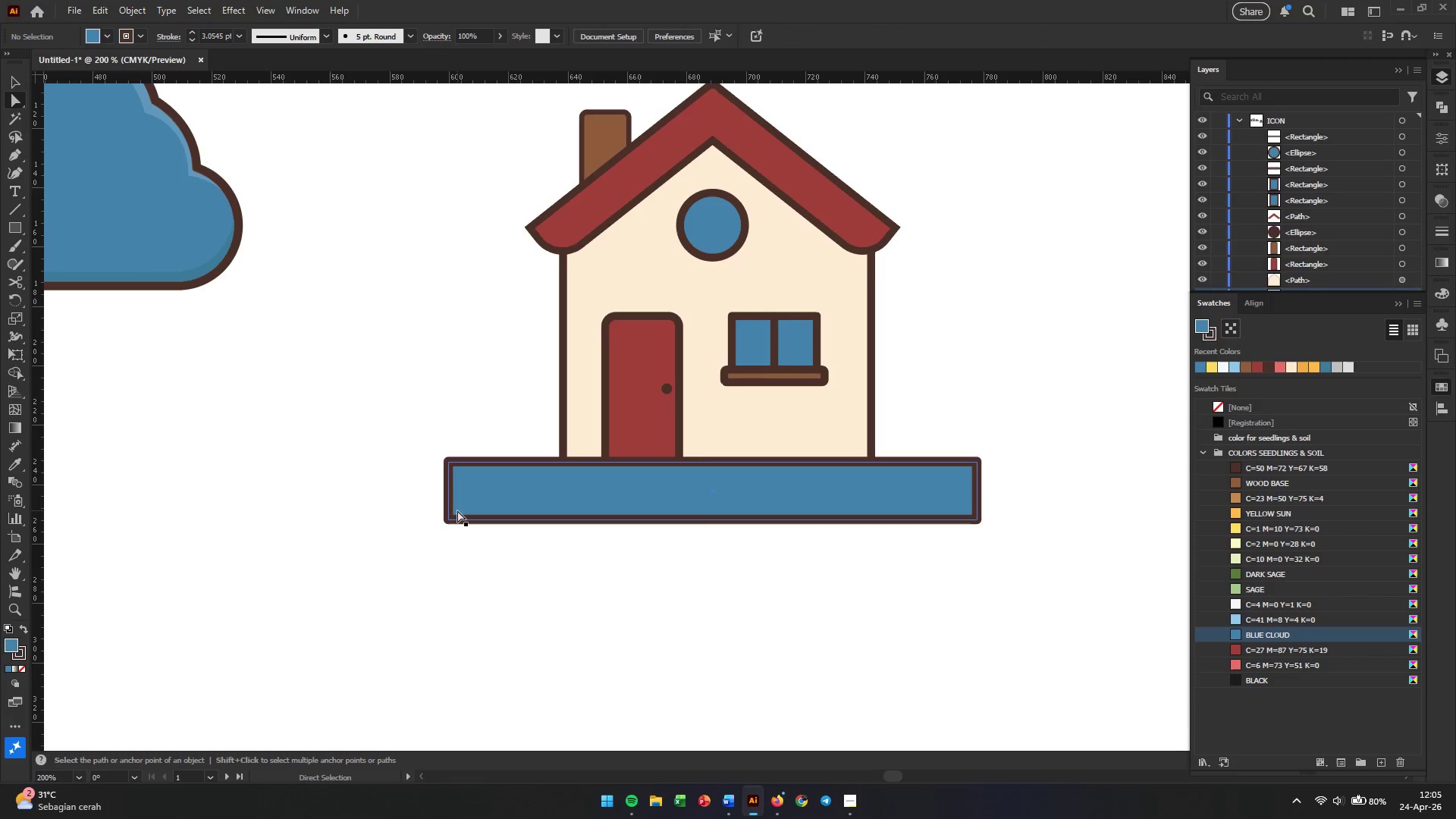 
left_click([457, 510])
 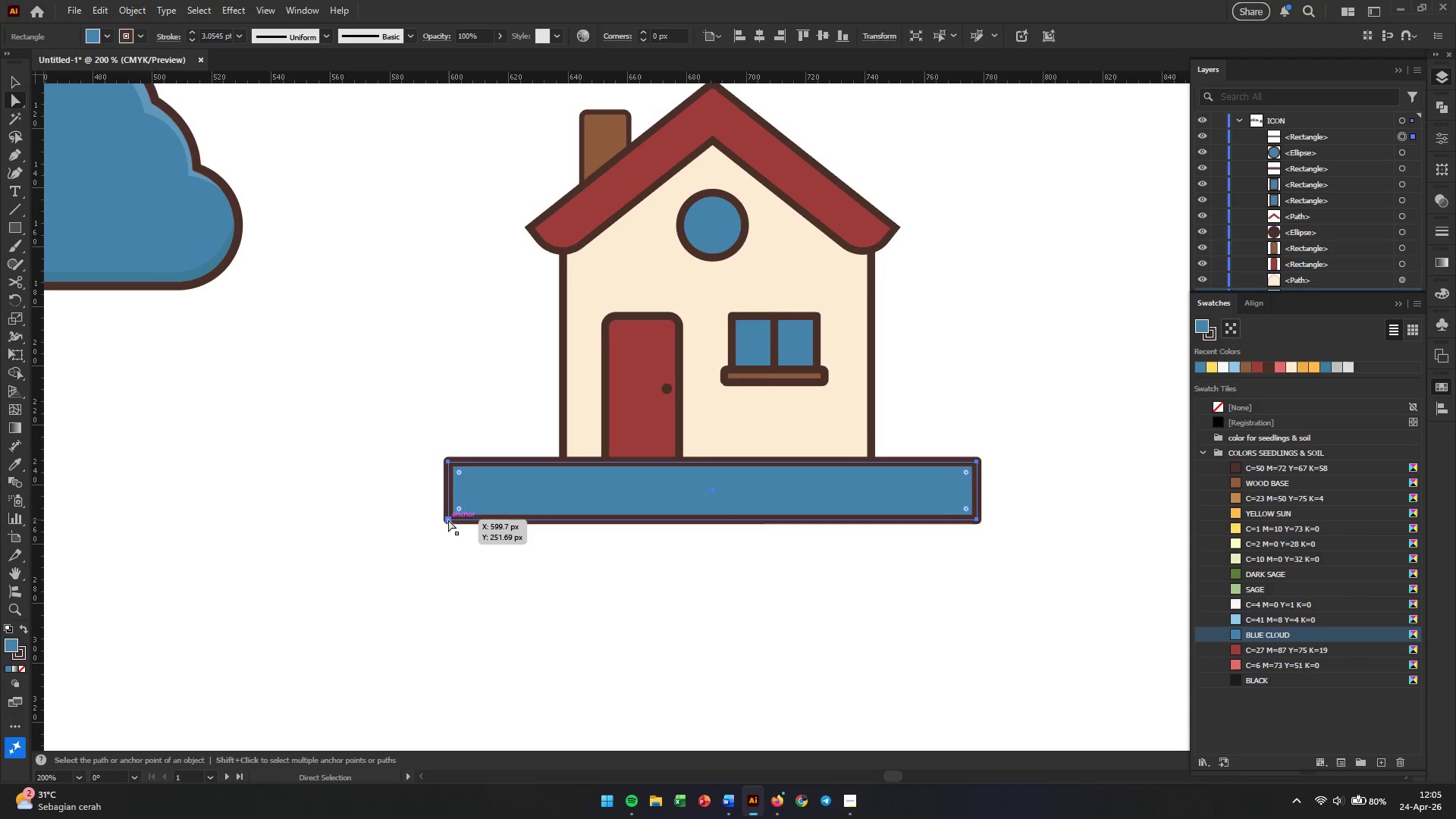 
left_click([448, 519])
 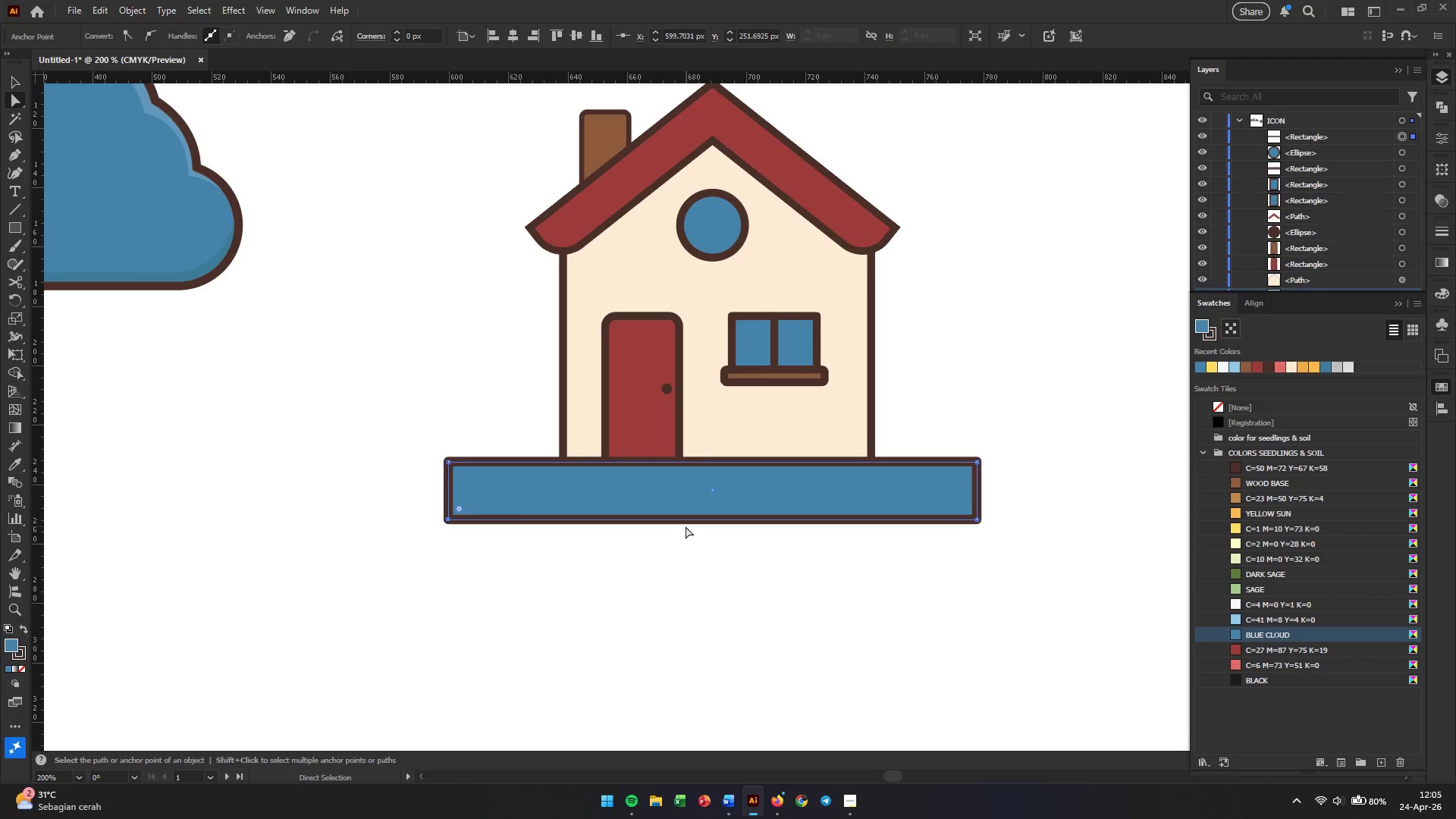 
wait(5.11)
 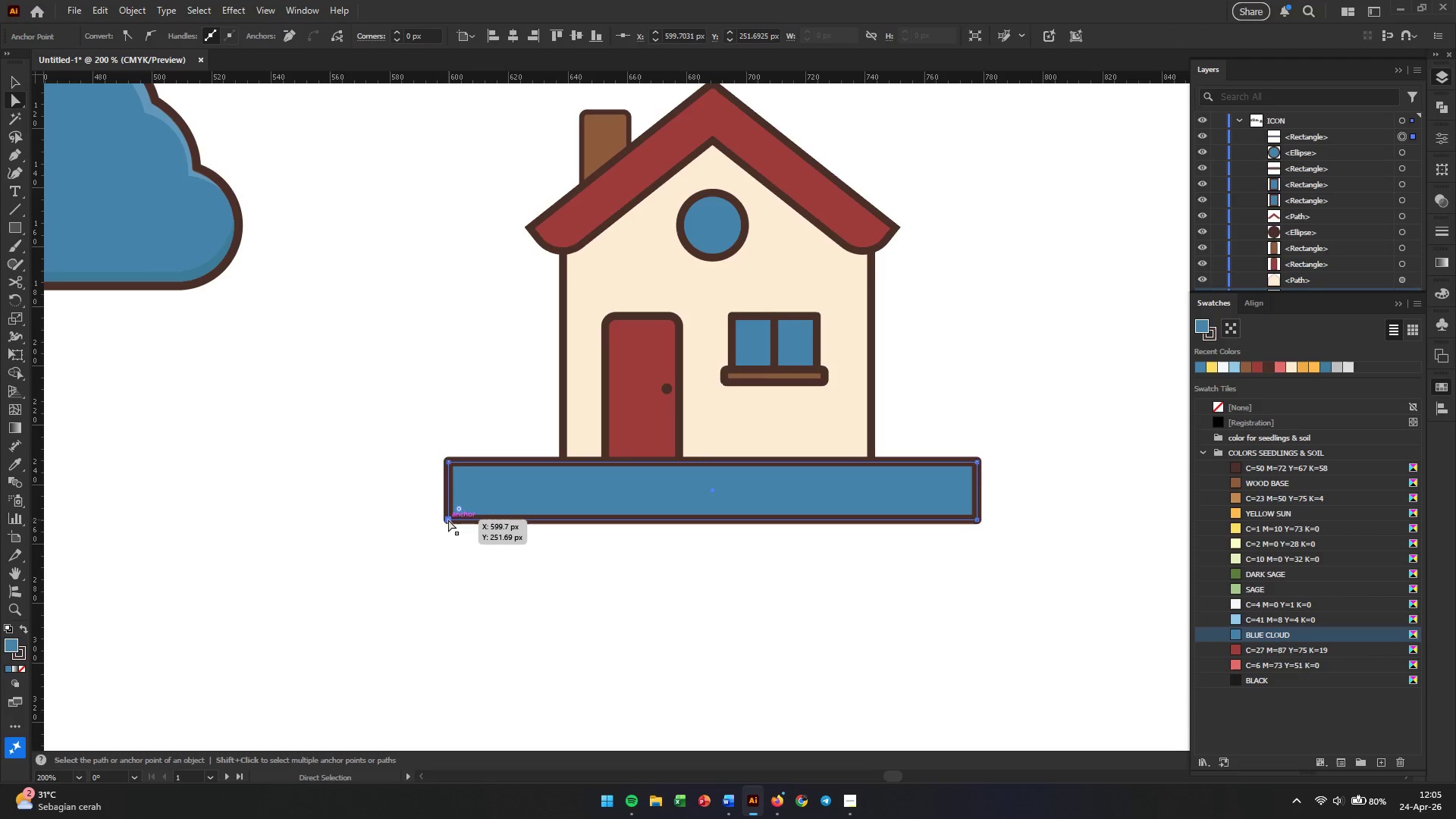 
key(V)
 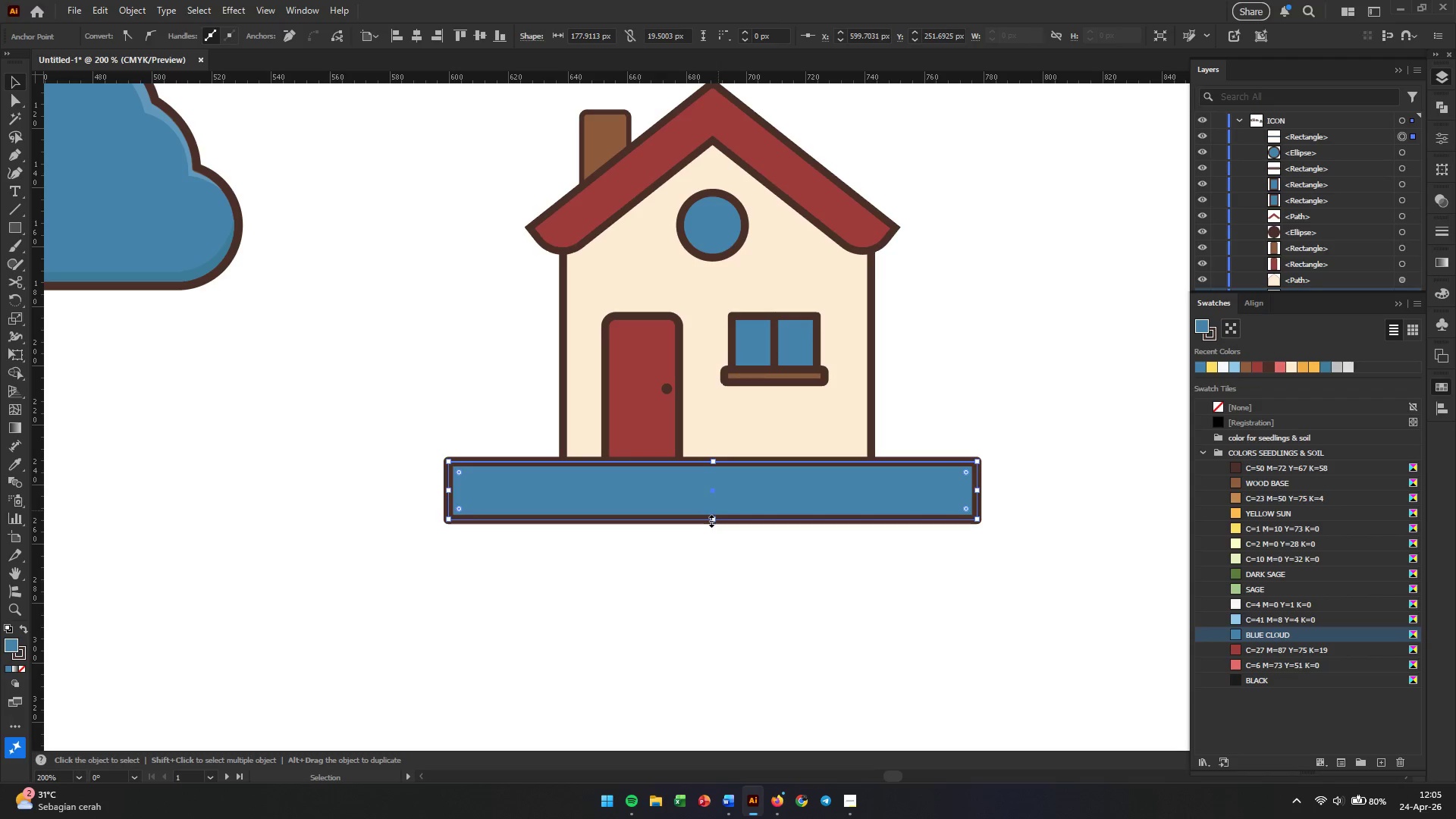 
left_click_drag(start_coordinate=[710, 519], to_coordinate=[711, 573])
 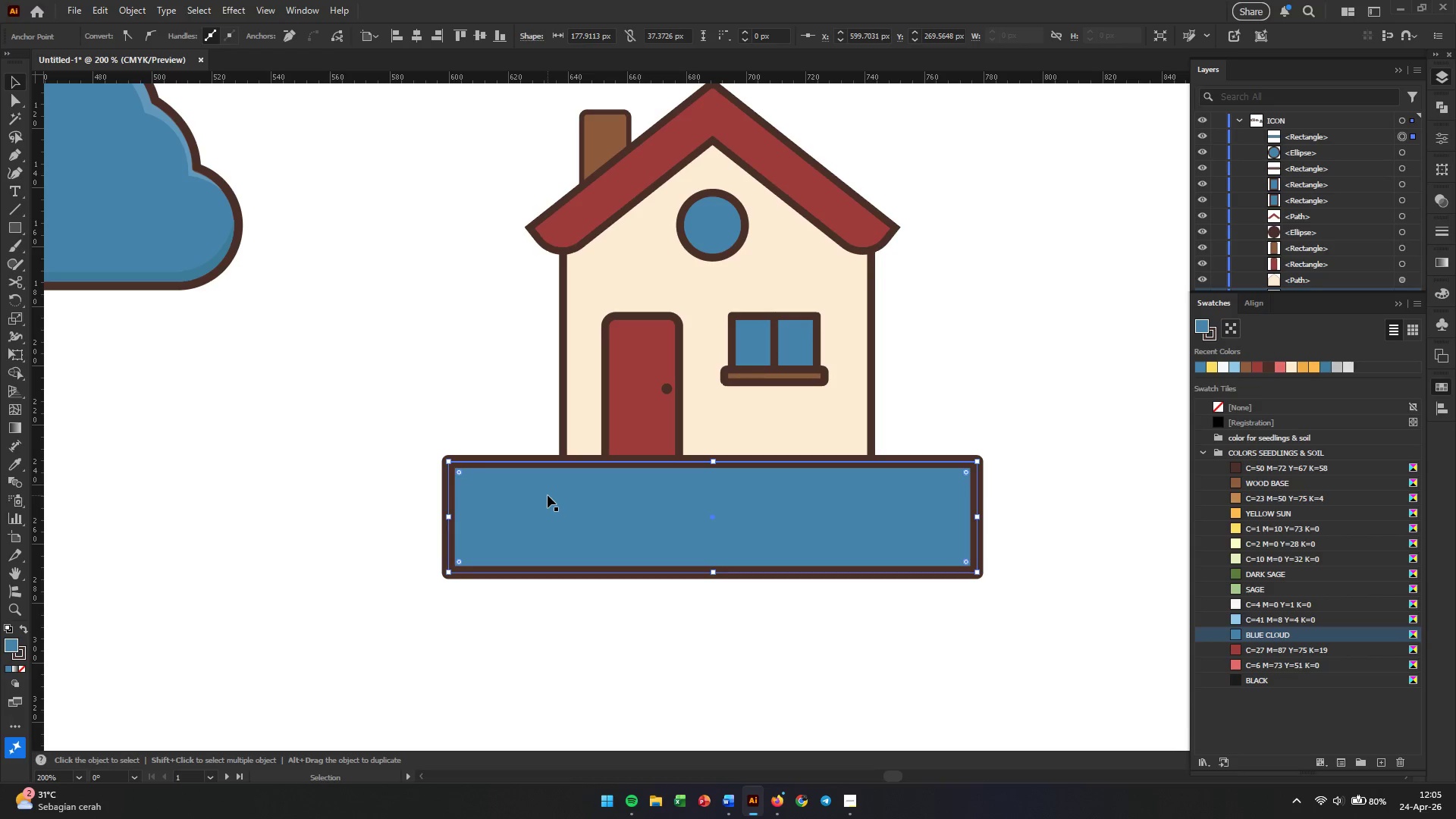 
wait(11.8)
 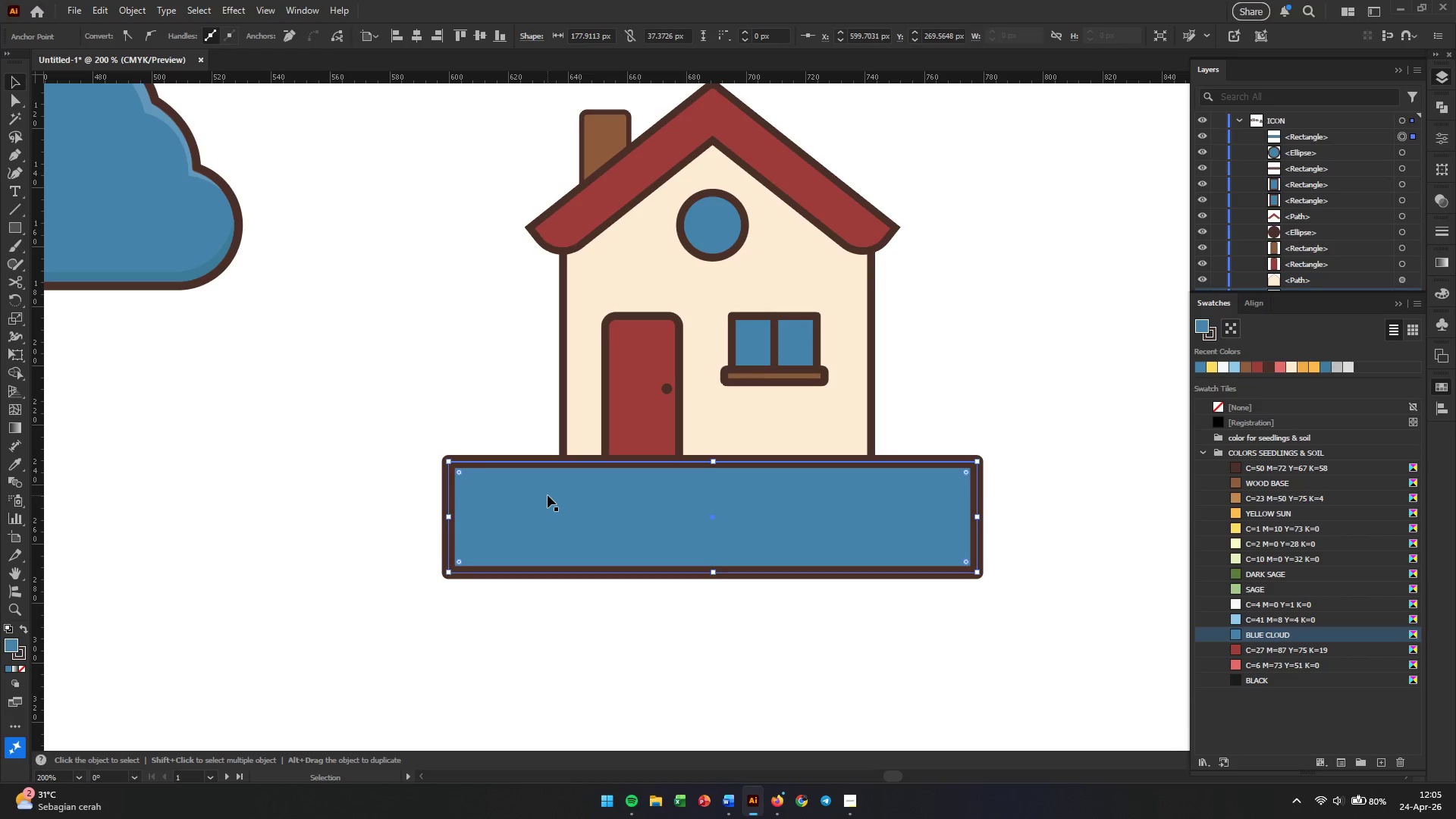 
left_click([13, 108])
 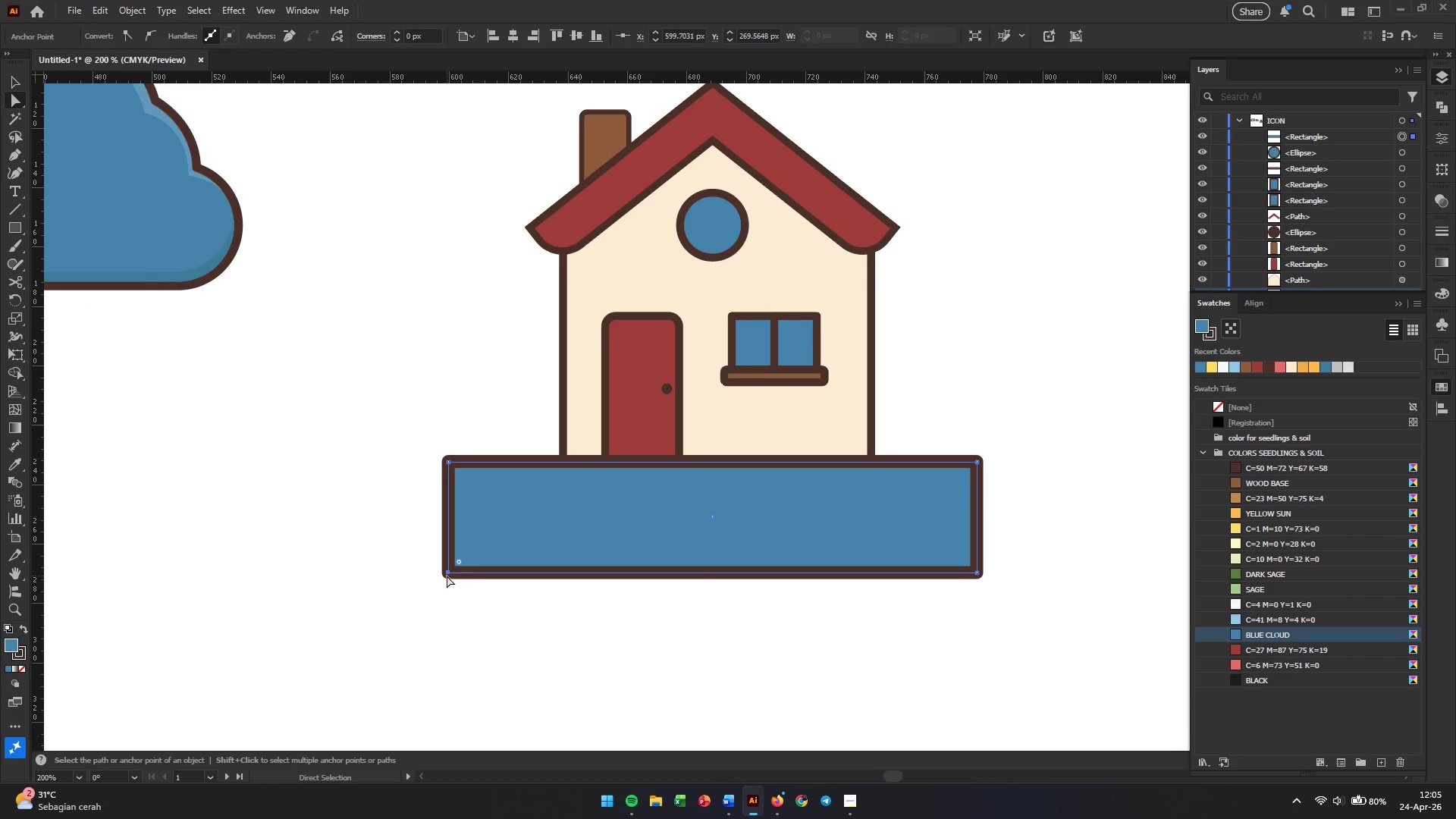 
left_click_drag(start_coordinate=[447, 574], to_coordinate=[403, 574])
 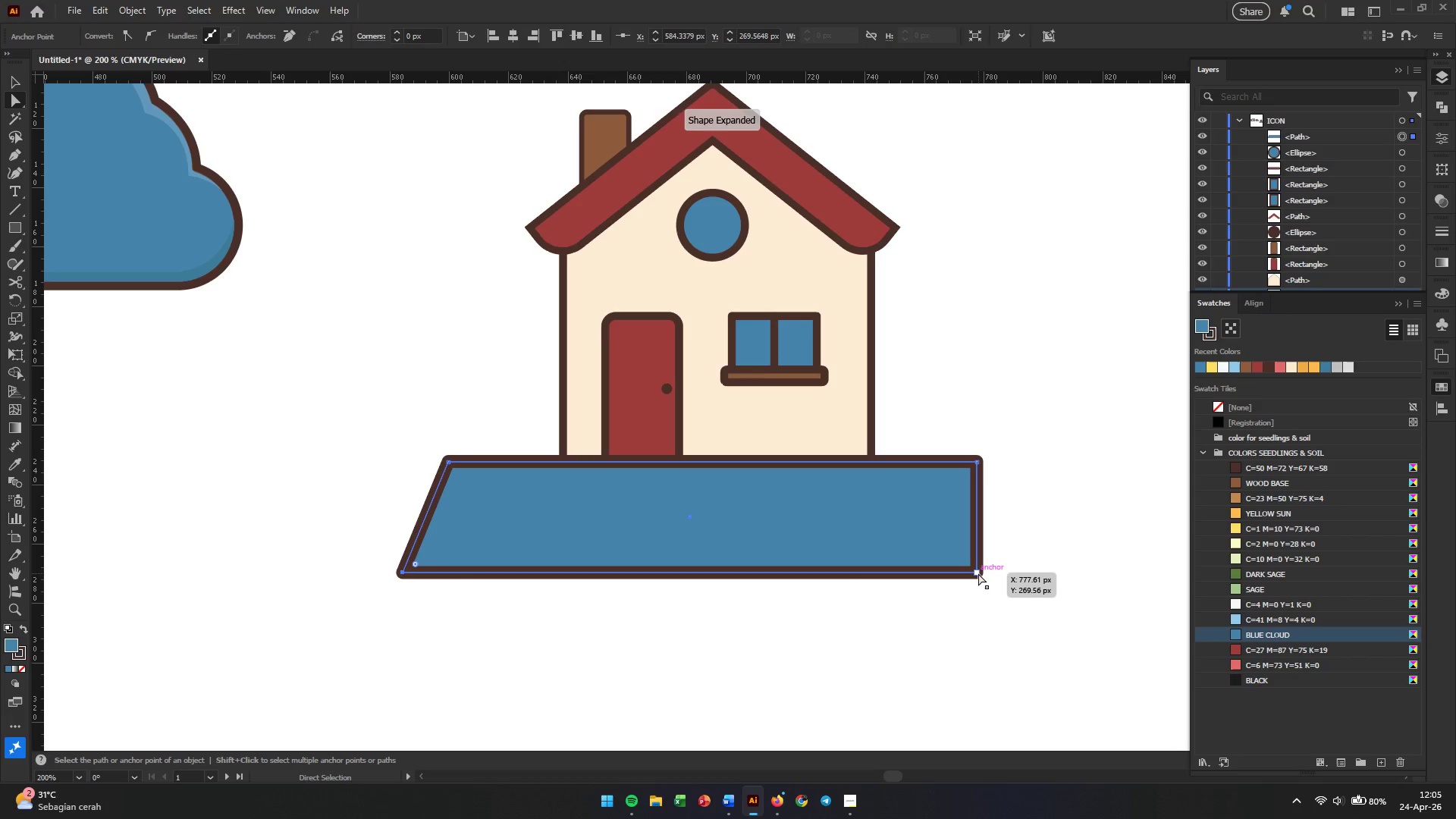 
left_click_drag(start_coordinate=[978, 573], to_coordinate=[1029, 573])
 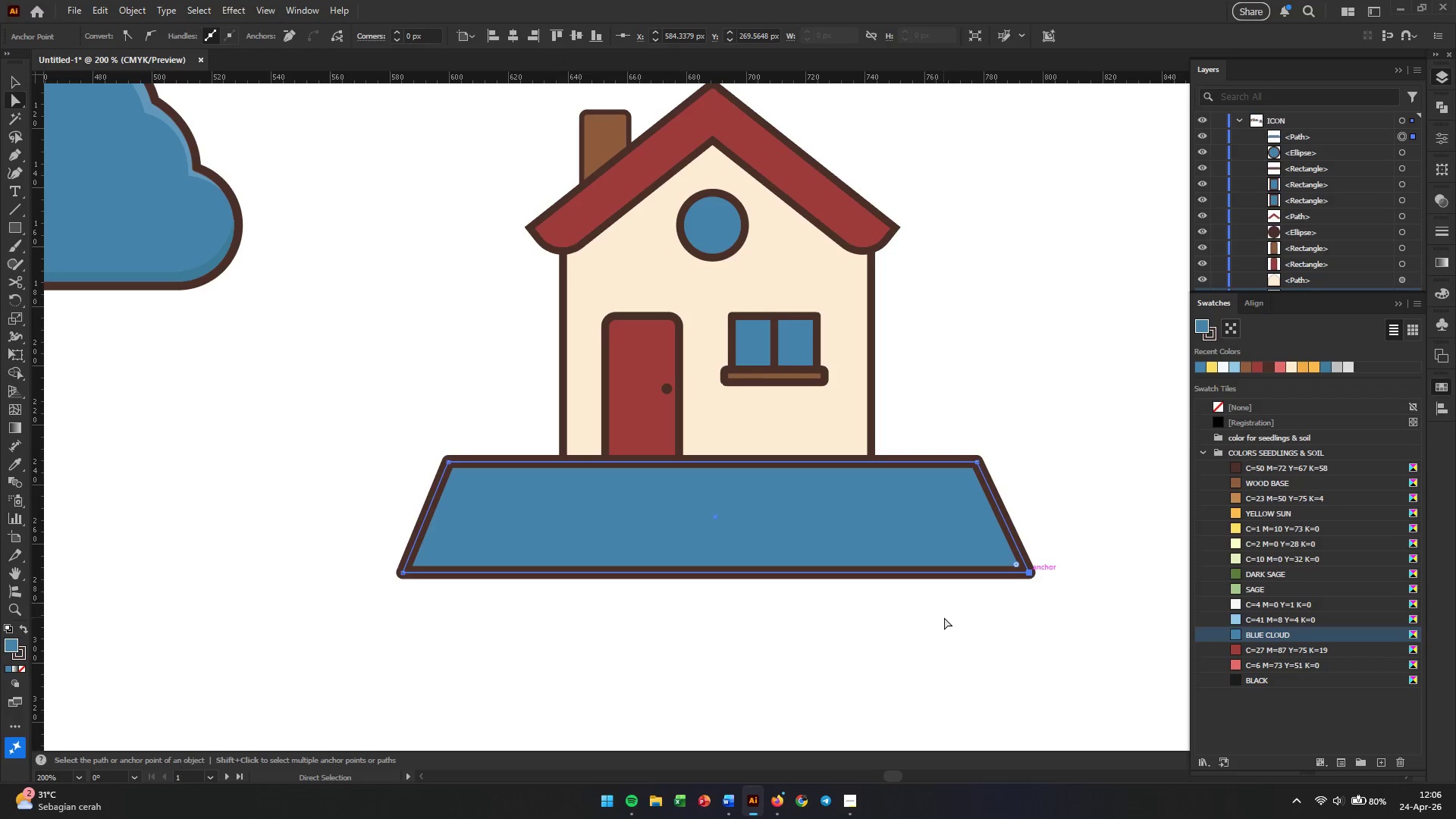 
left_click([943, 618])
 